 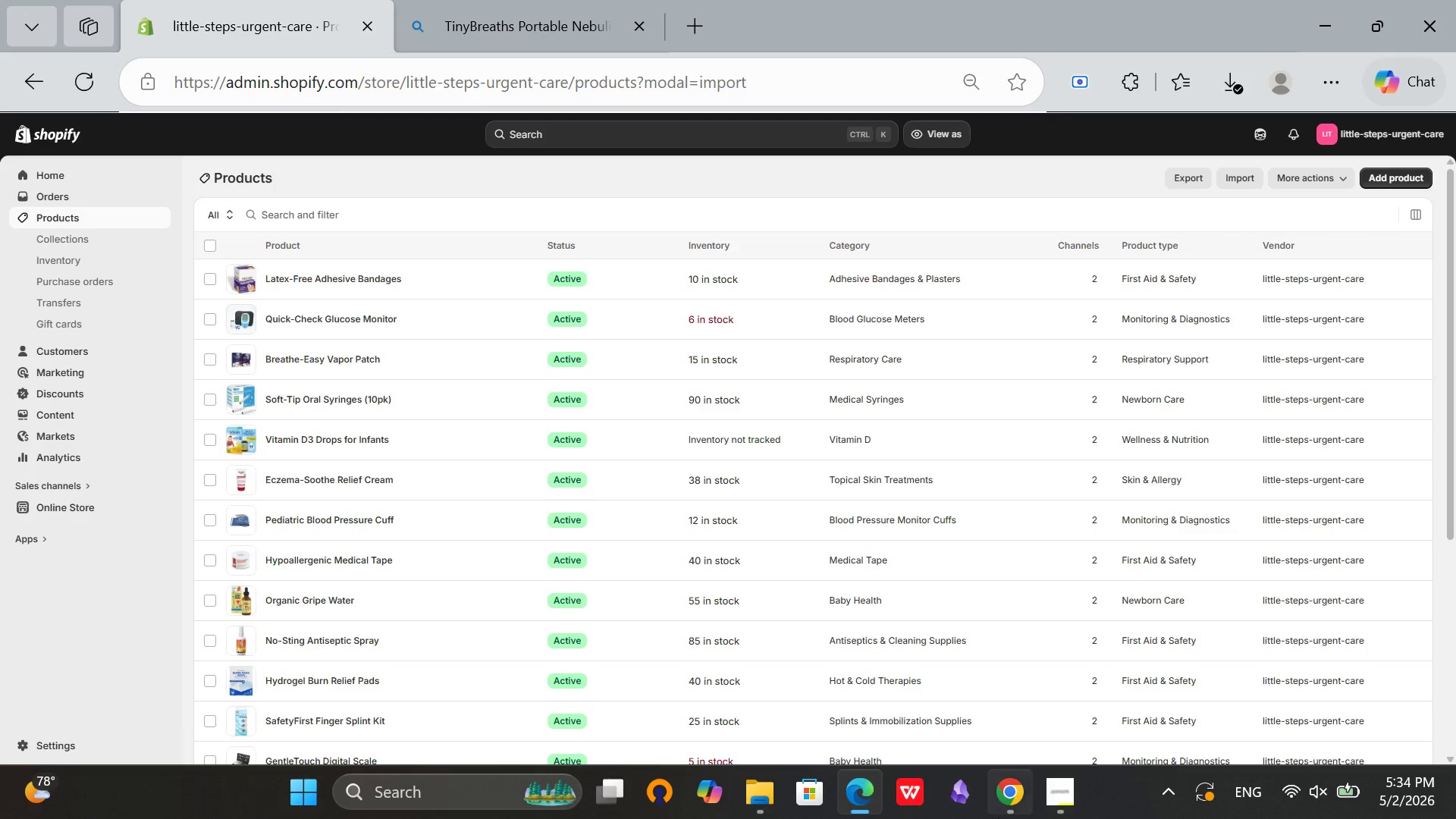 
scroll: coordinate [654, 453], scroll_direction: down, amount: 12.0
 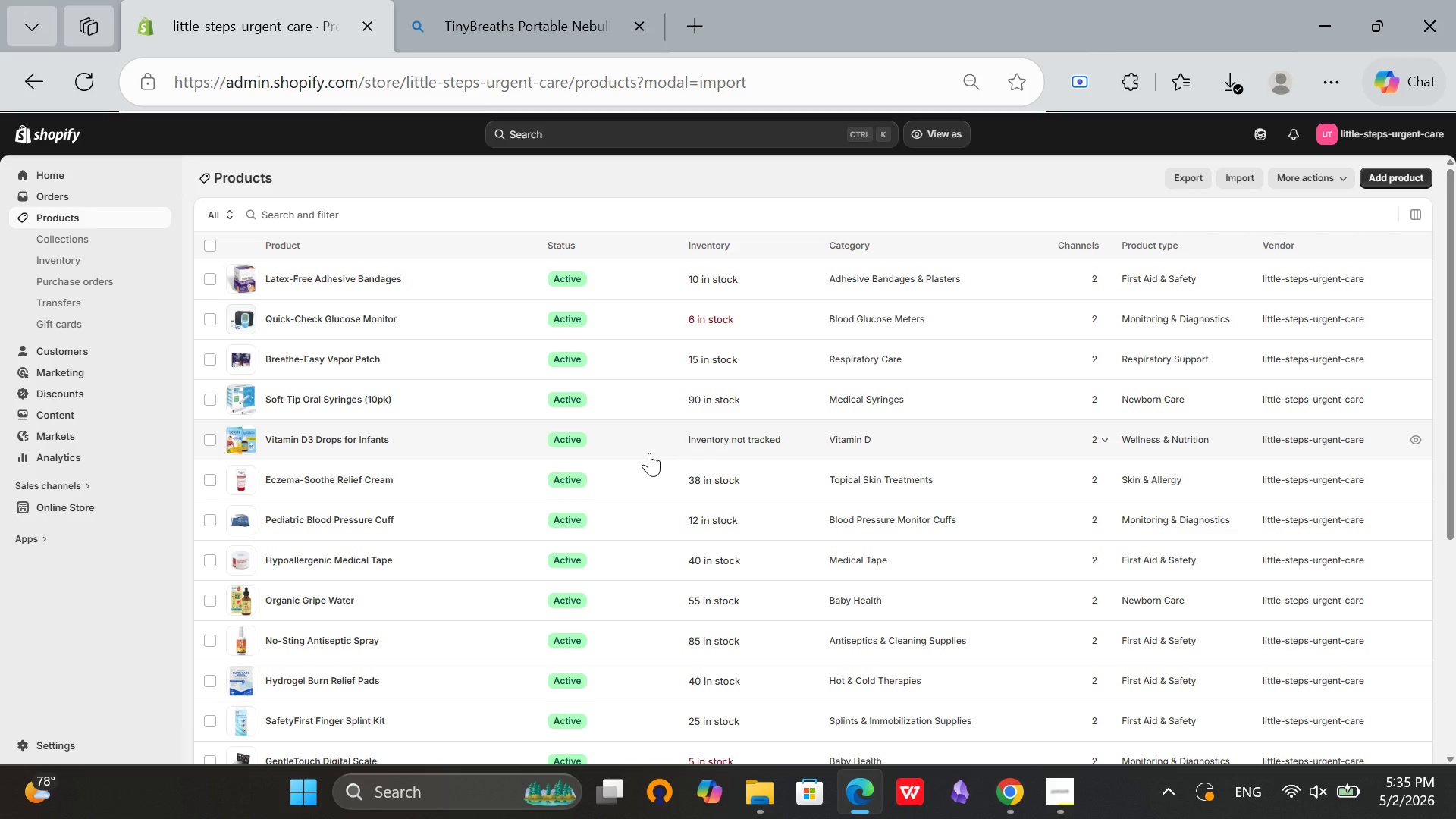 
wait(24.09)
 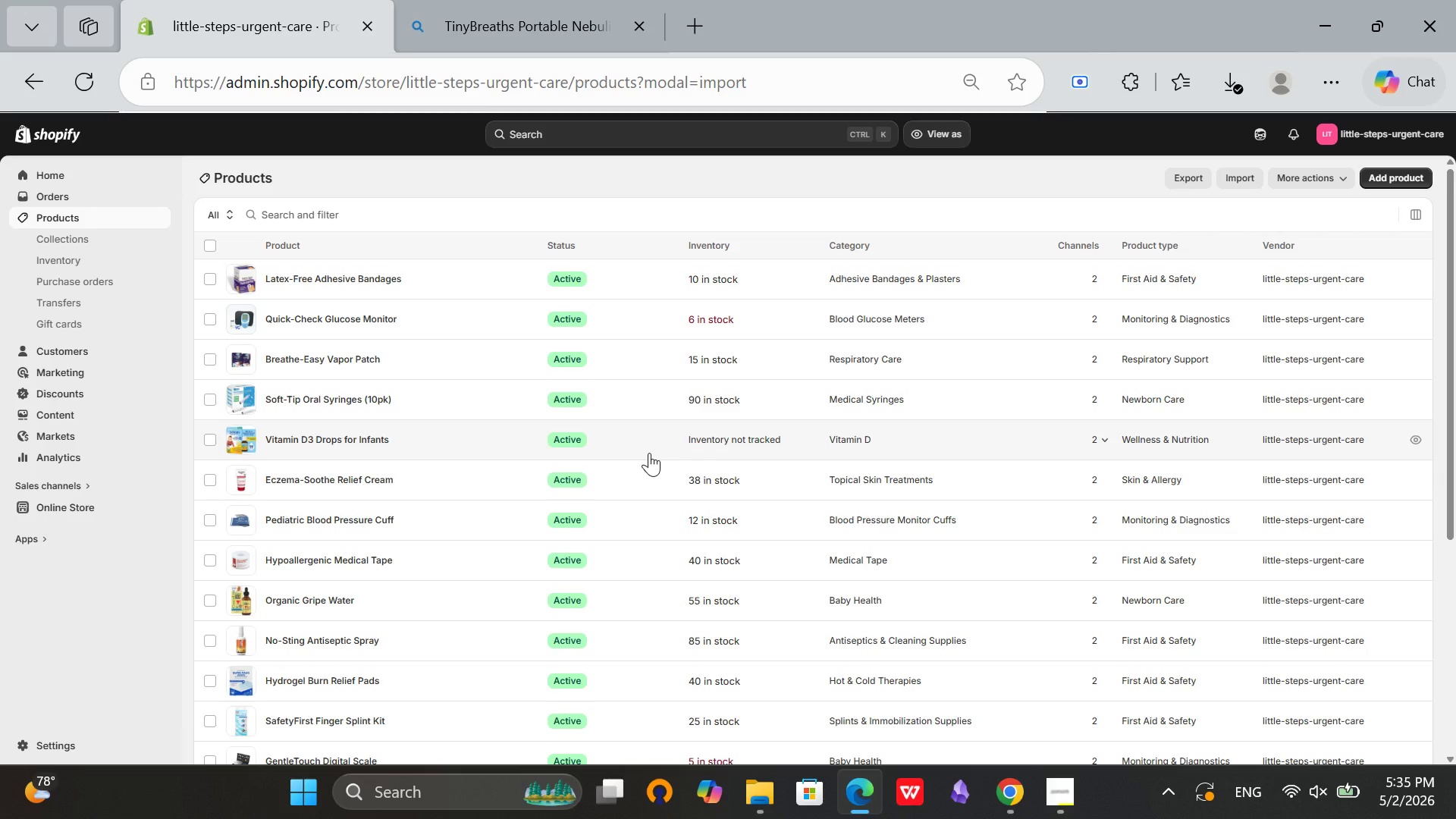 
left_click([722, 438])
 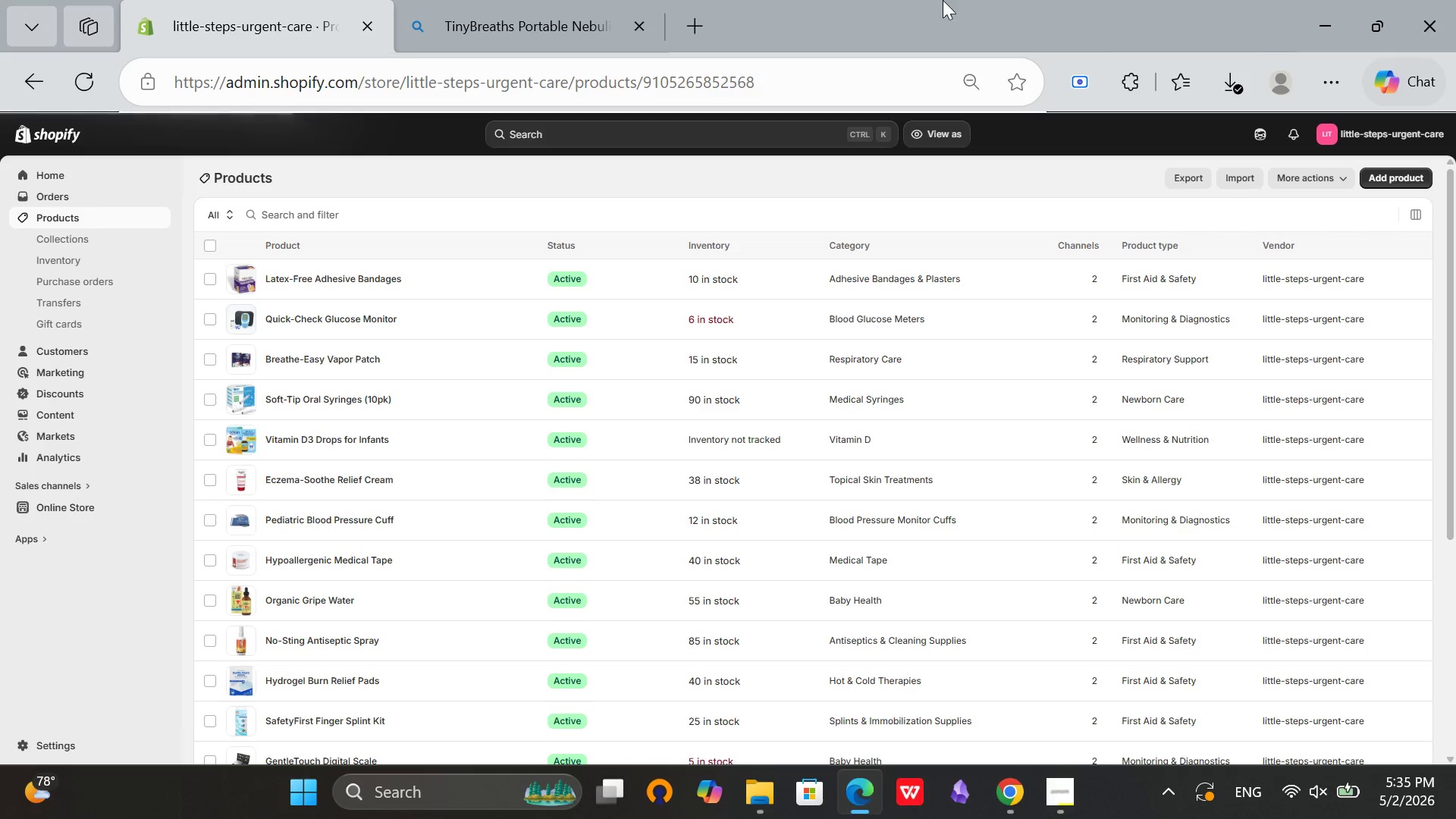 
scroll: coordinate [1046, 427], scroll_direction: none, amount: 0.0
 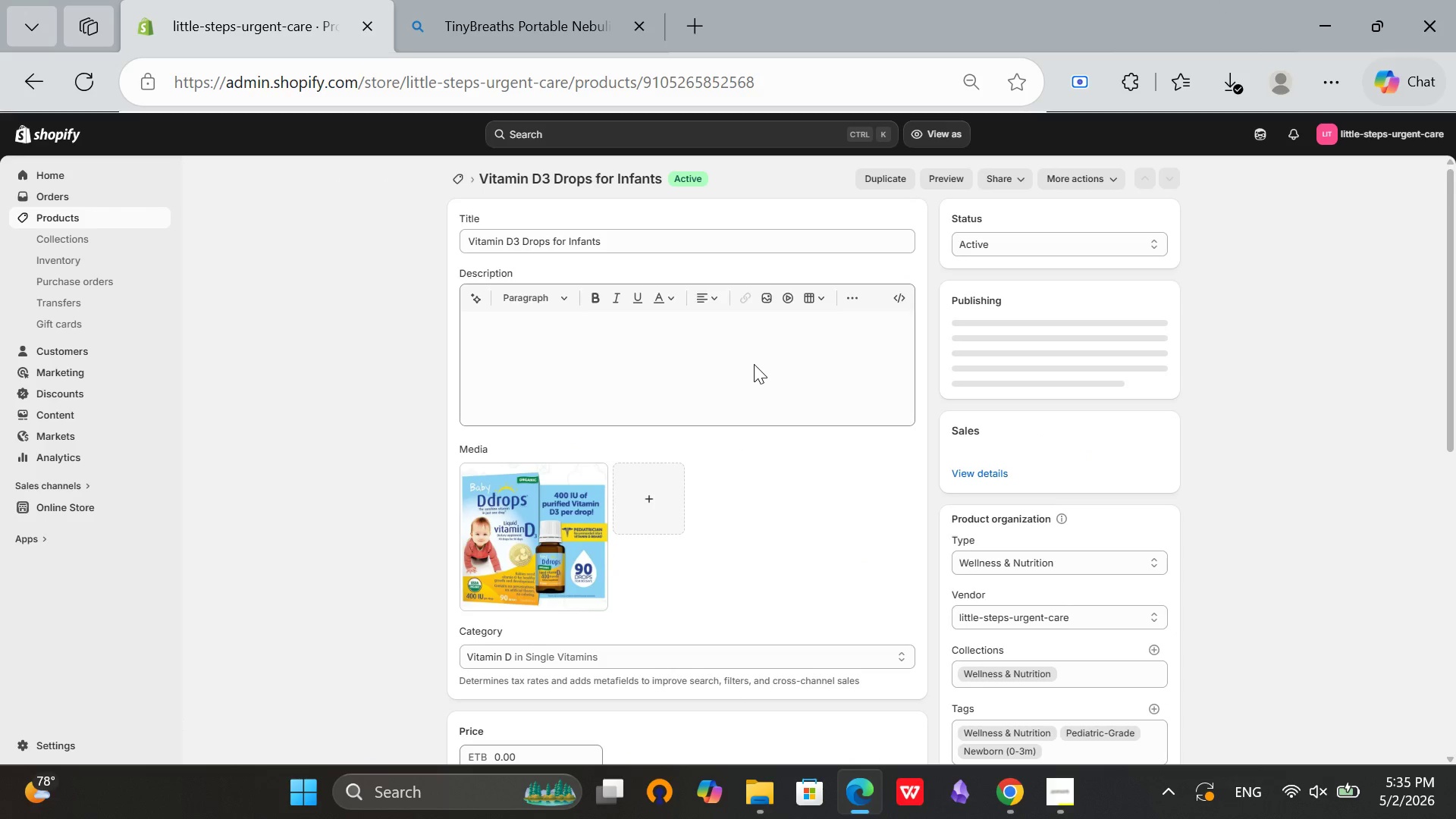 
scroll: coordinate [755, 364], scroll_direction: down, amount: 4.0
 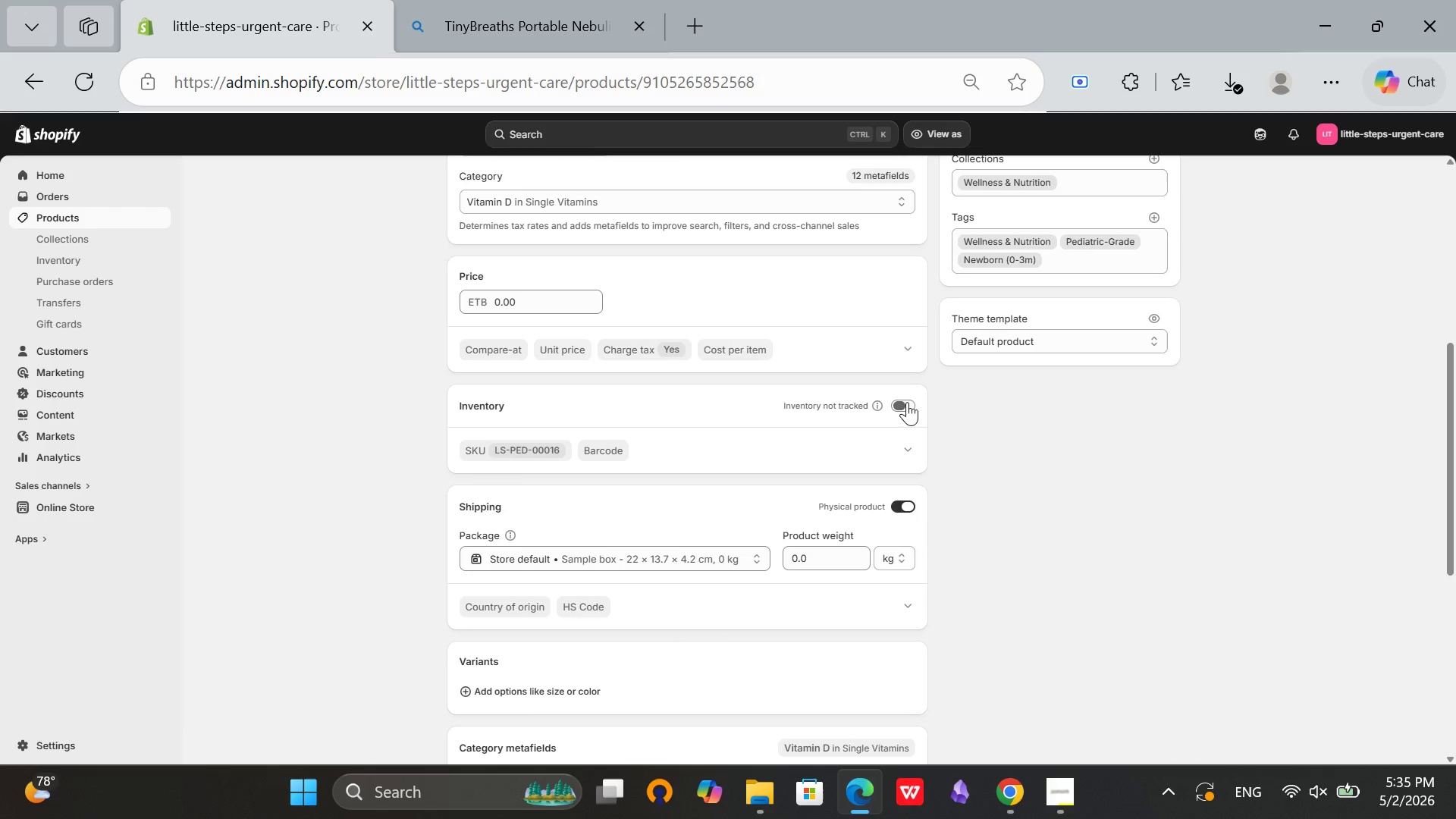 
left_click([905, 401])
 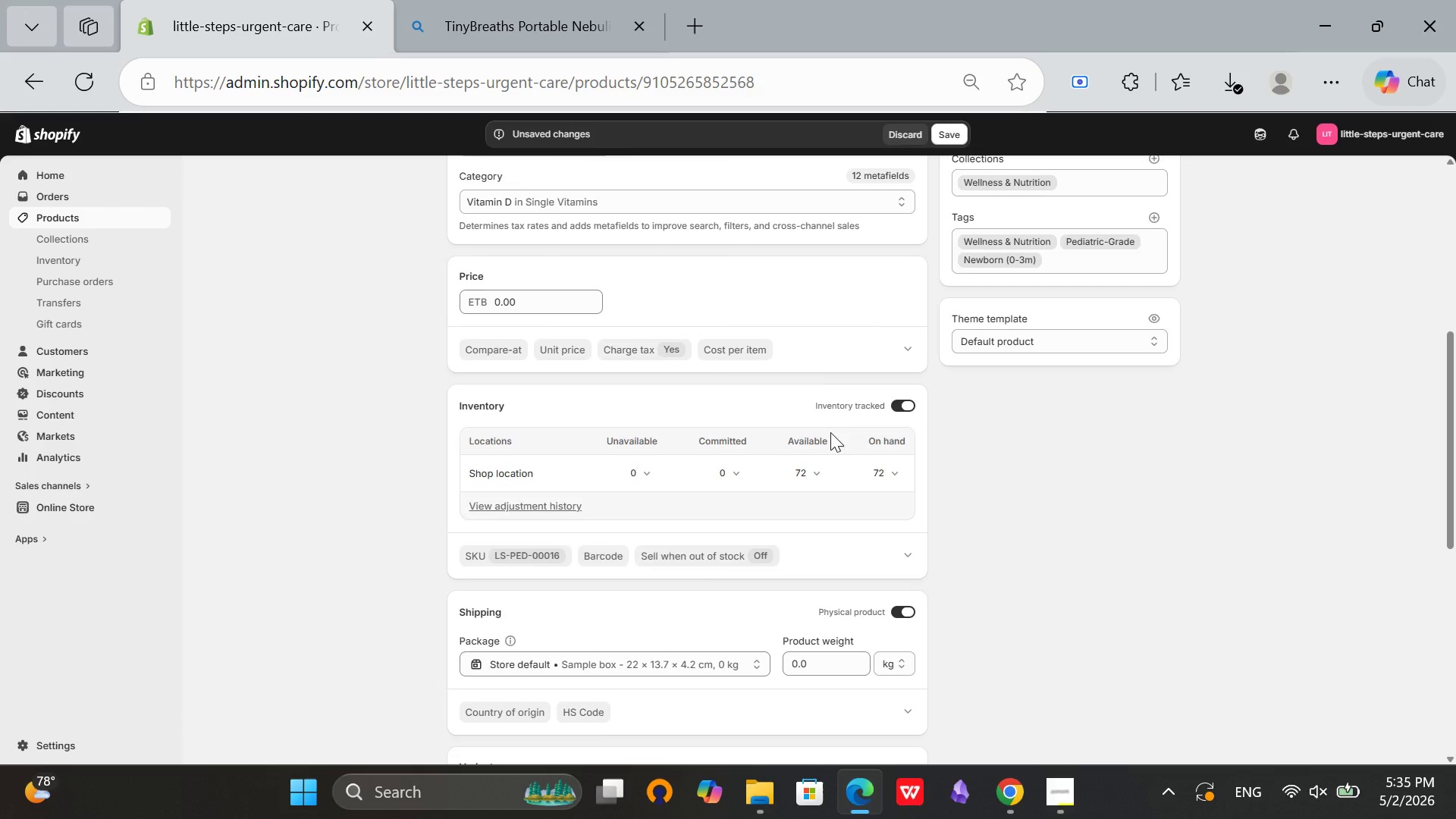 
scroll: coordinate [842, 403], scroll_direction: up, amount: 7.0
 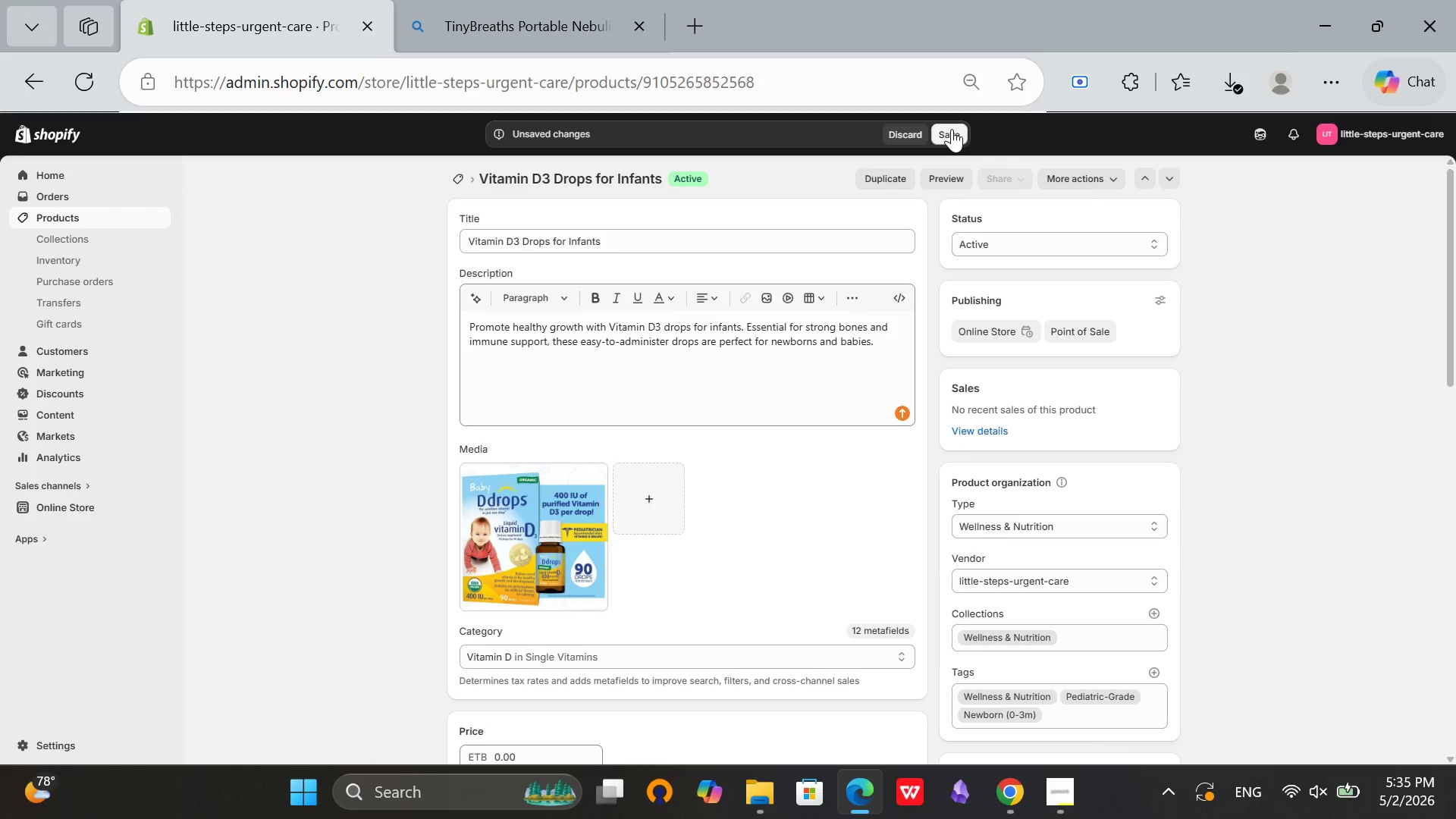 
left_click([952, 129])
 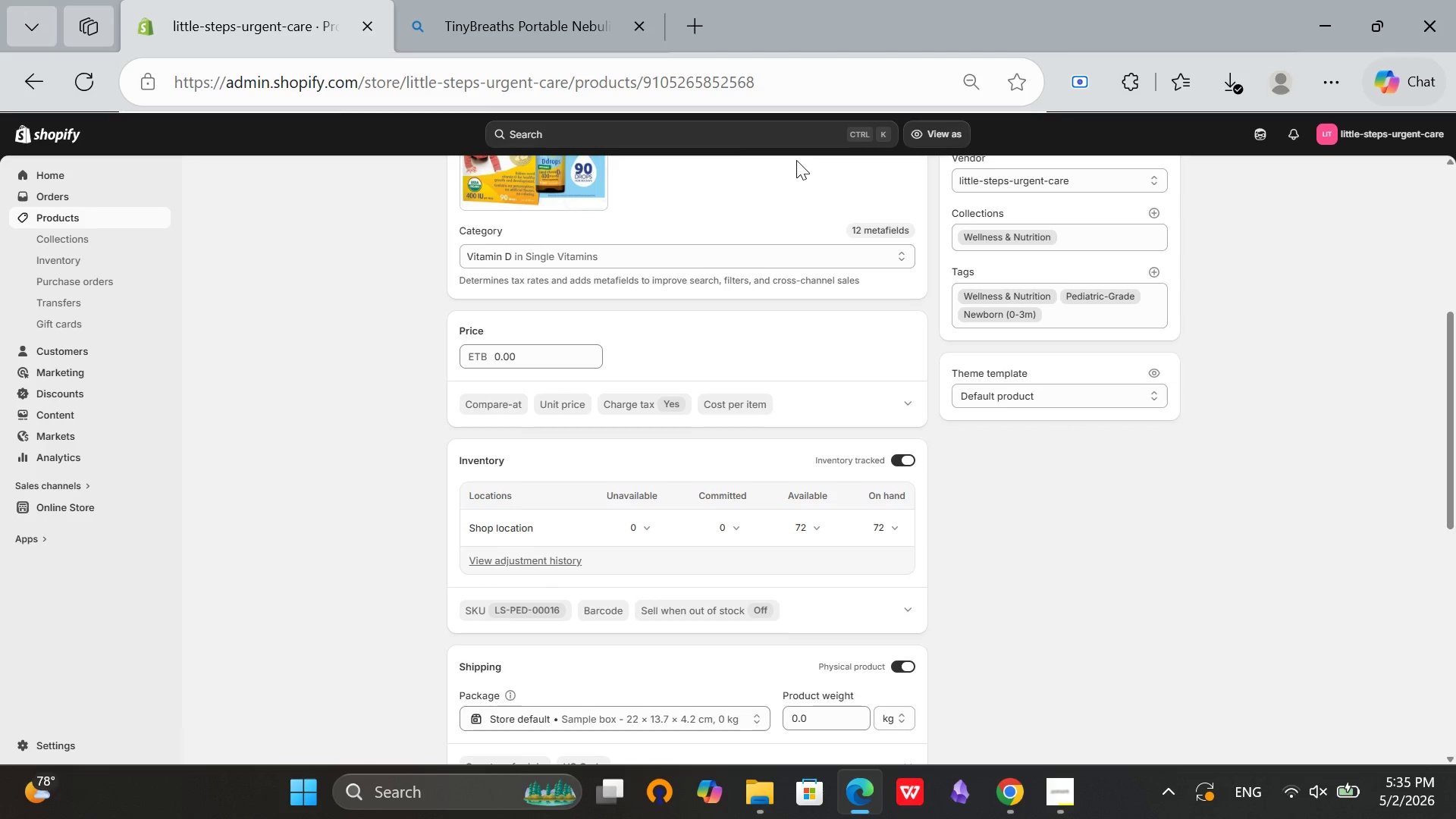 
wait(22.36)
 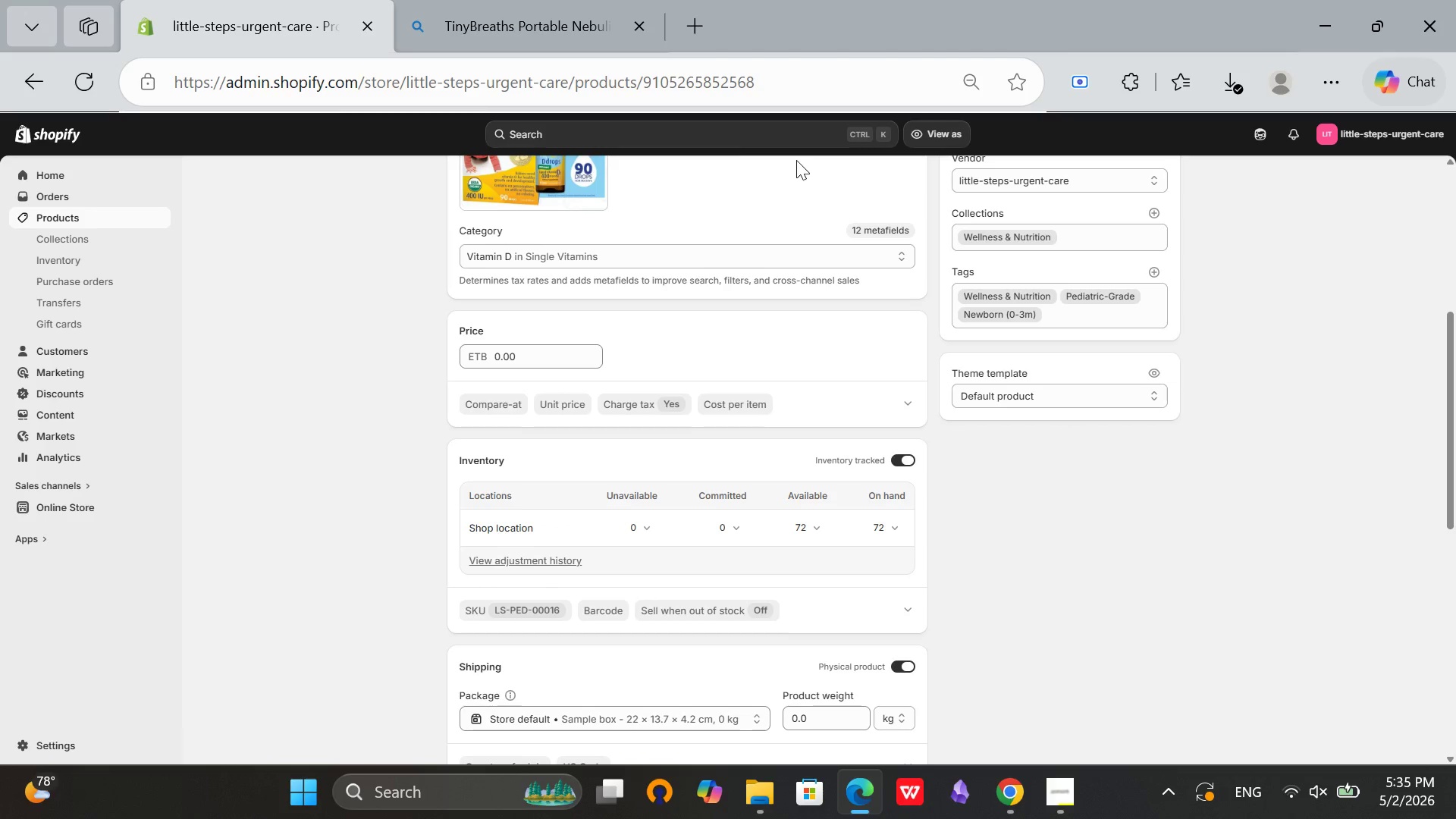 
left_click([1290, 802])
 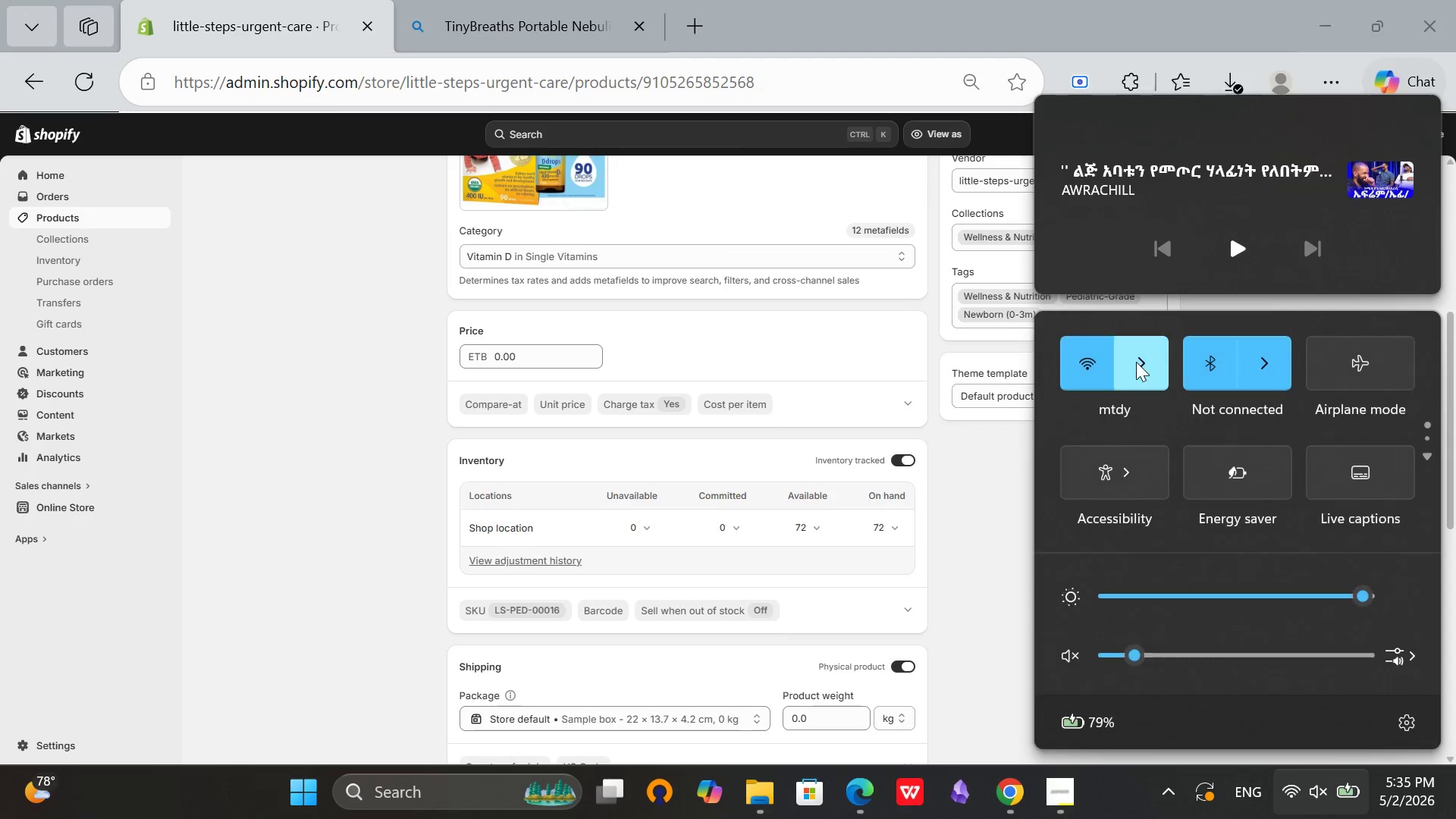 
left_click([1136, 361])
 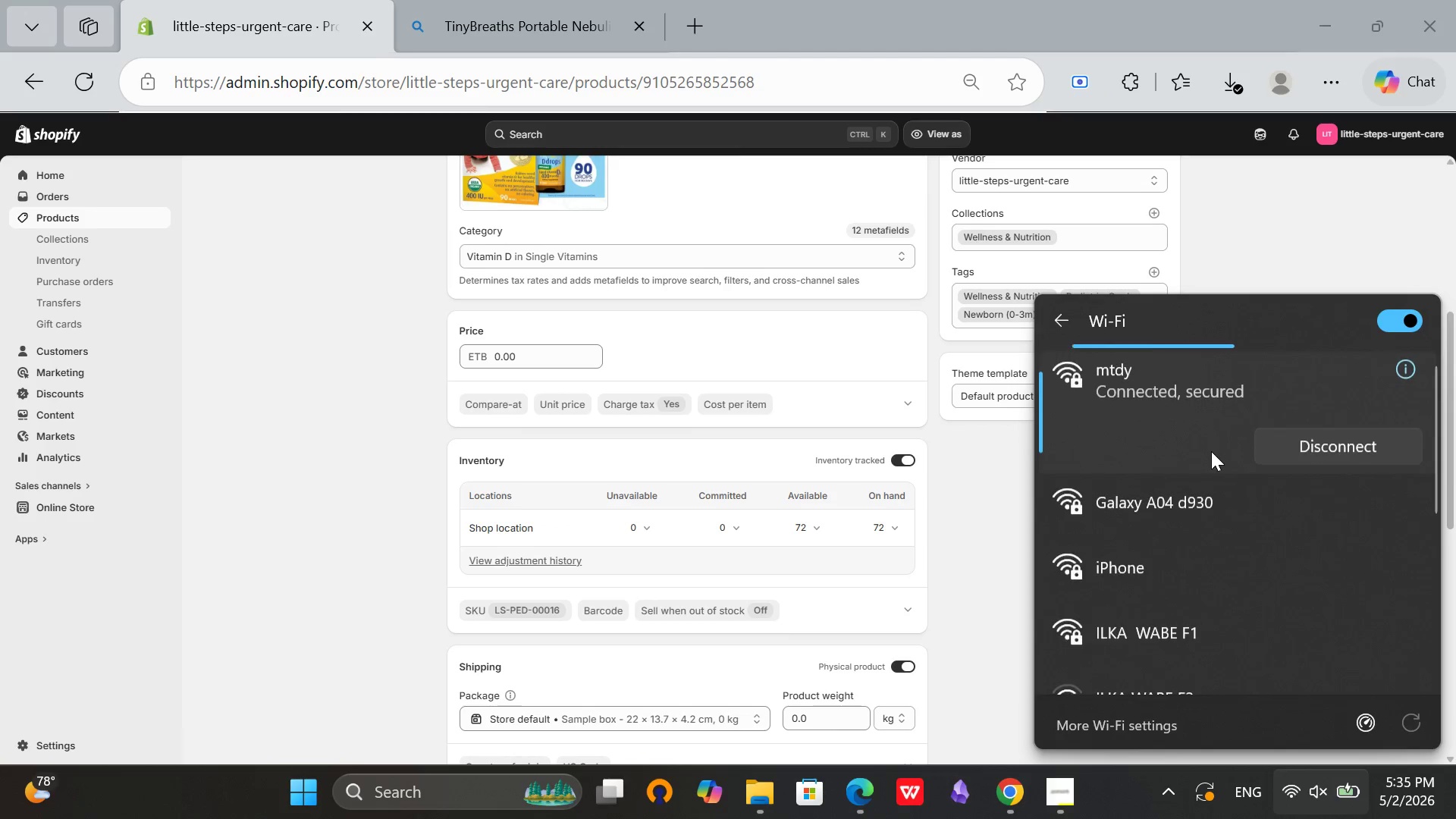 
scroll: coordinate [1211, 451], scroll_direction: down, amount: 2.0
 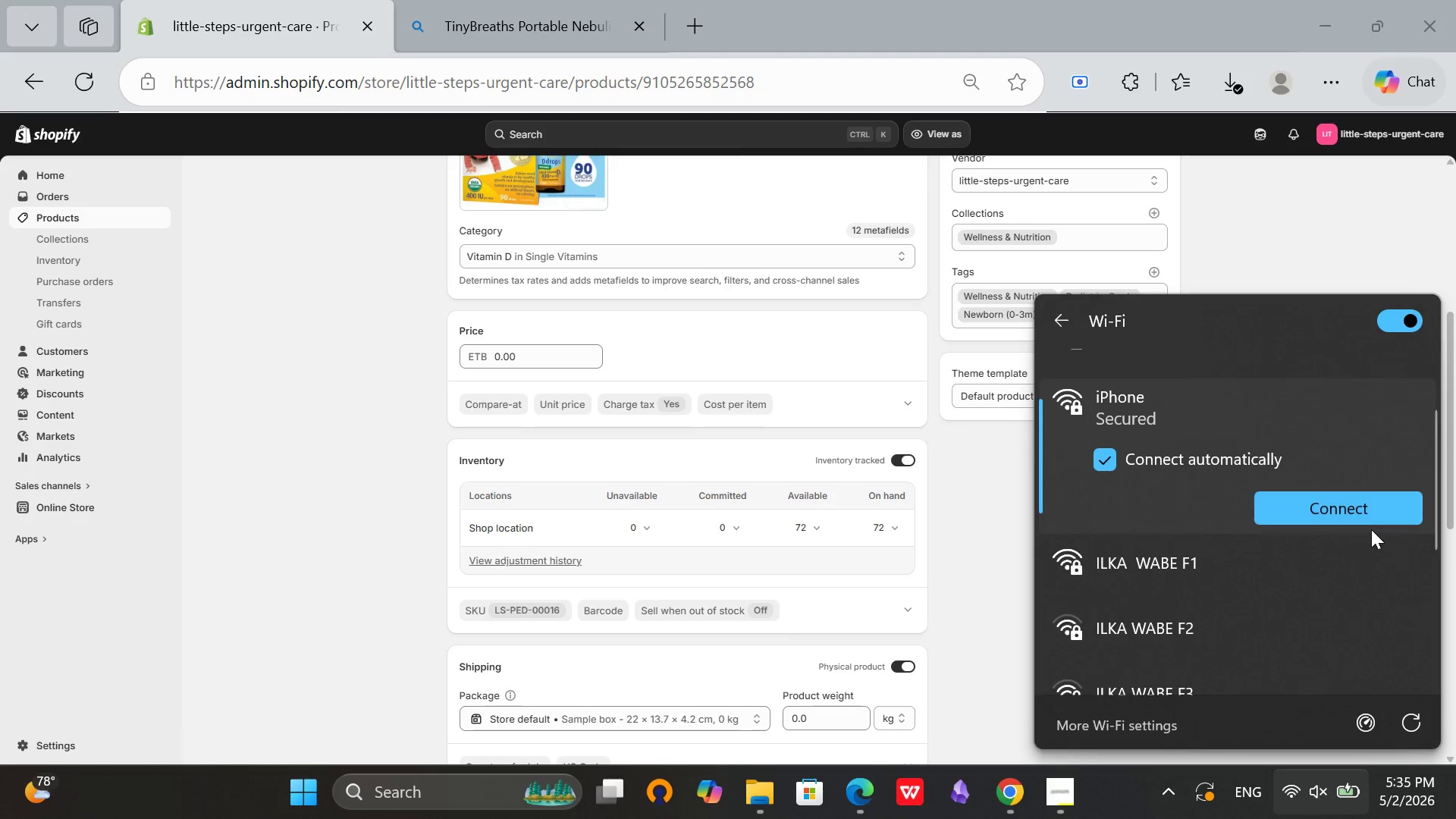 
left_click([1368, 519])
 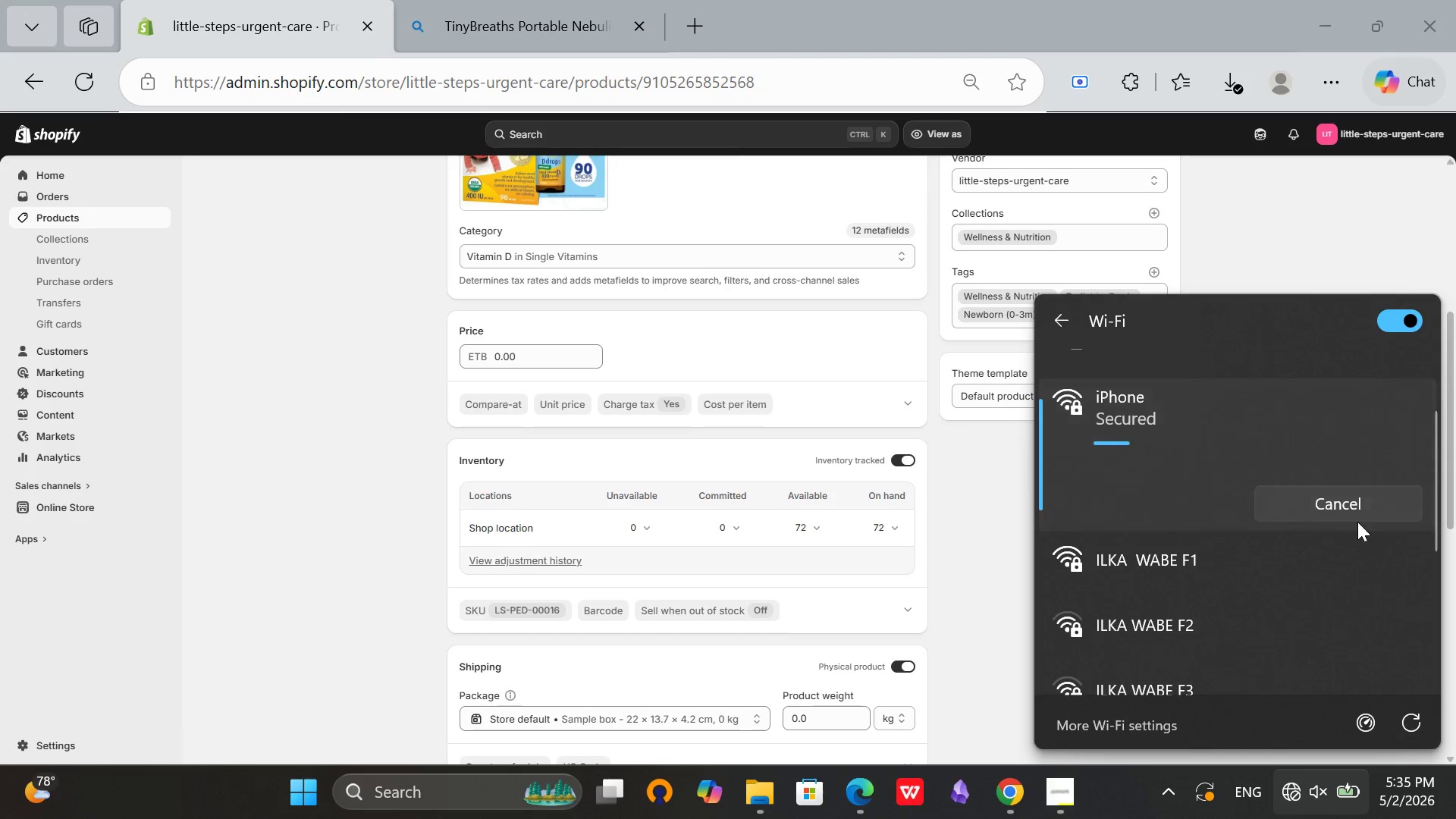 
mouse_move([1373, 506])
 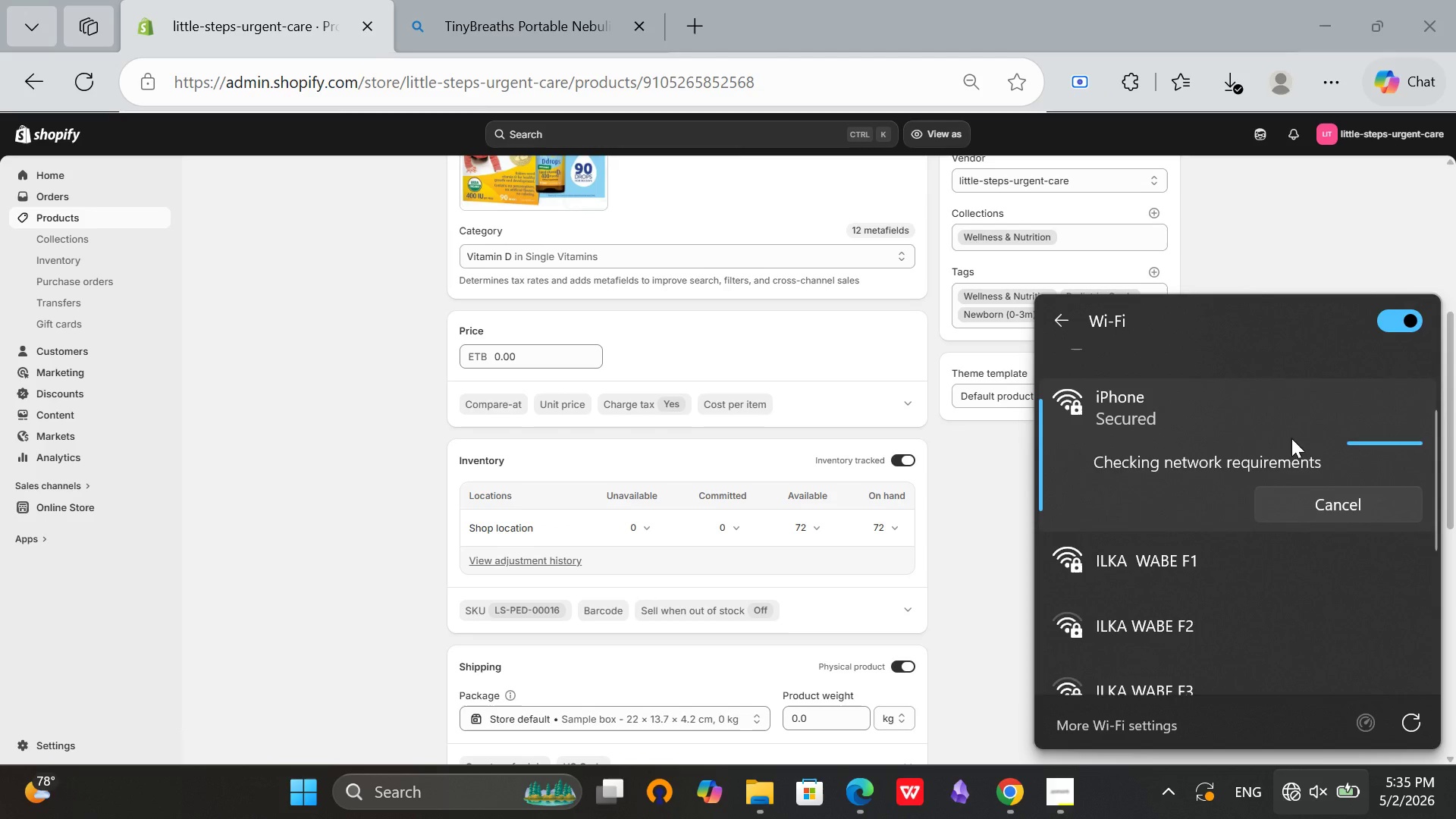 
scroll: coordinate [1299, 498], scroll_direction: up, amount: 5.0
 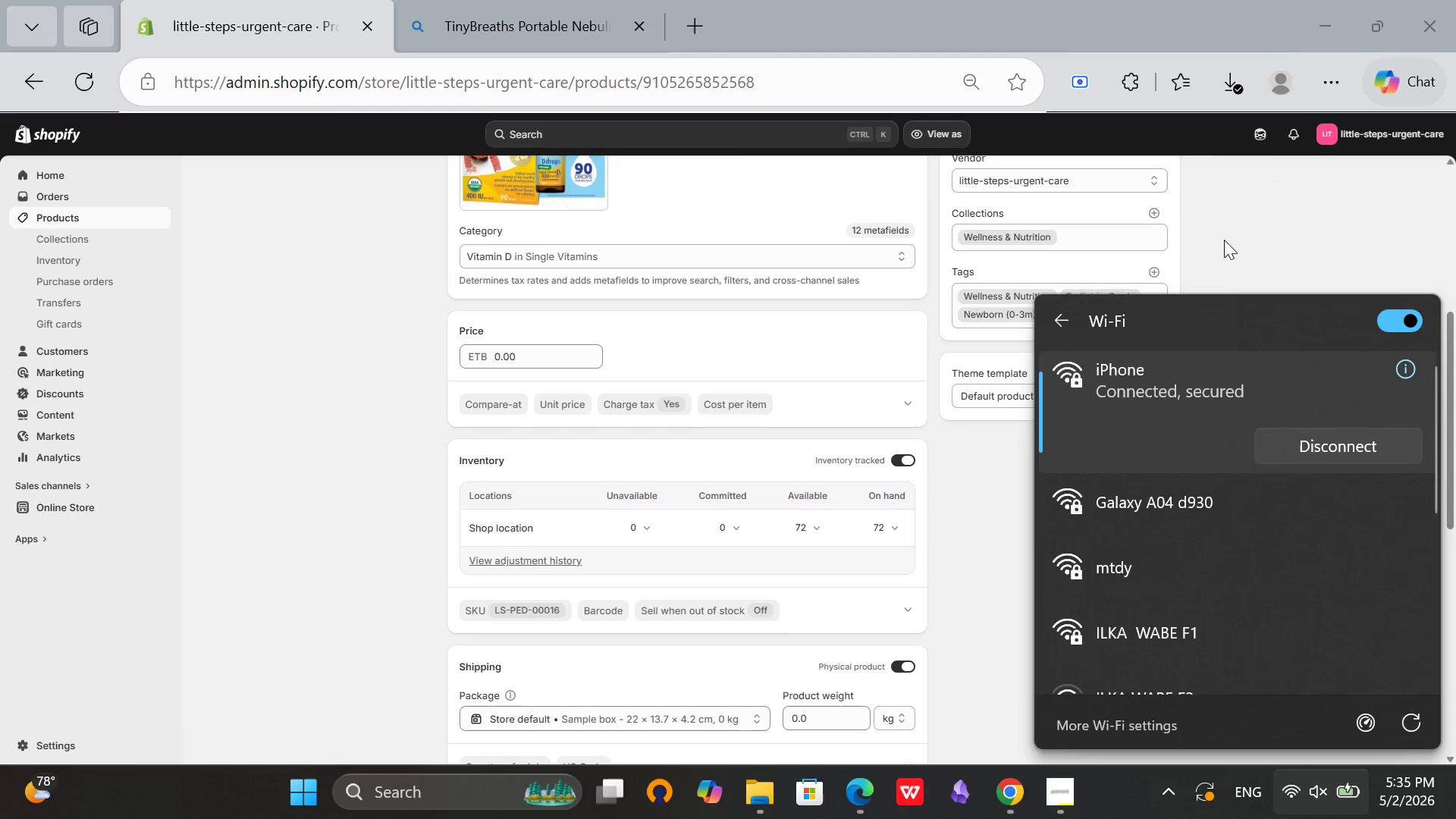 
left_click([1224, 240])
 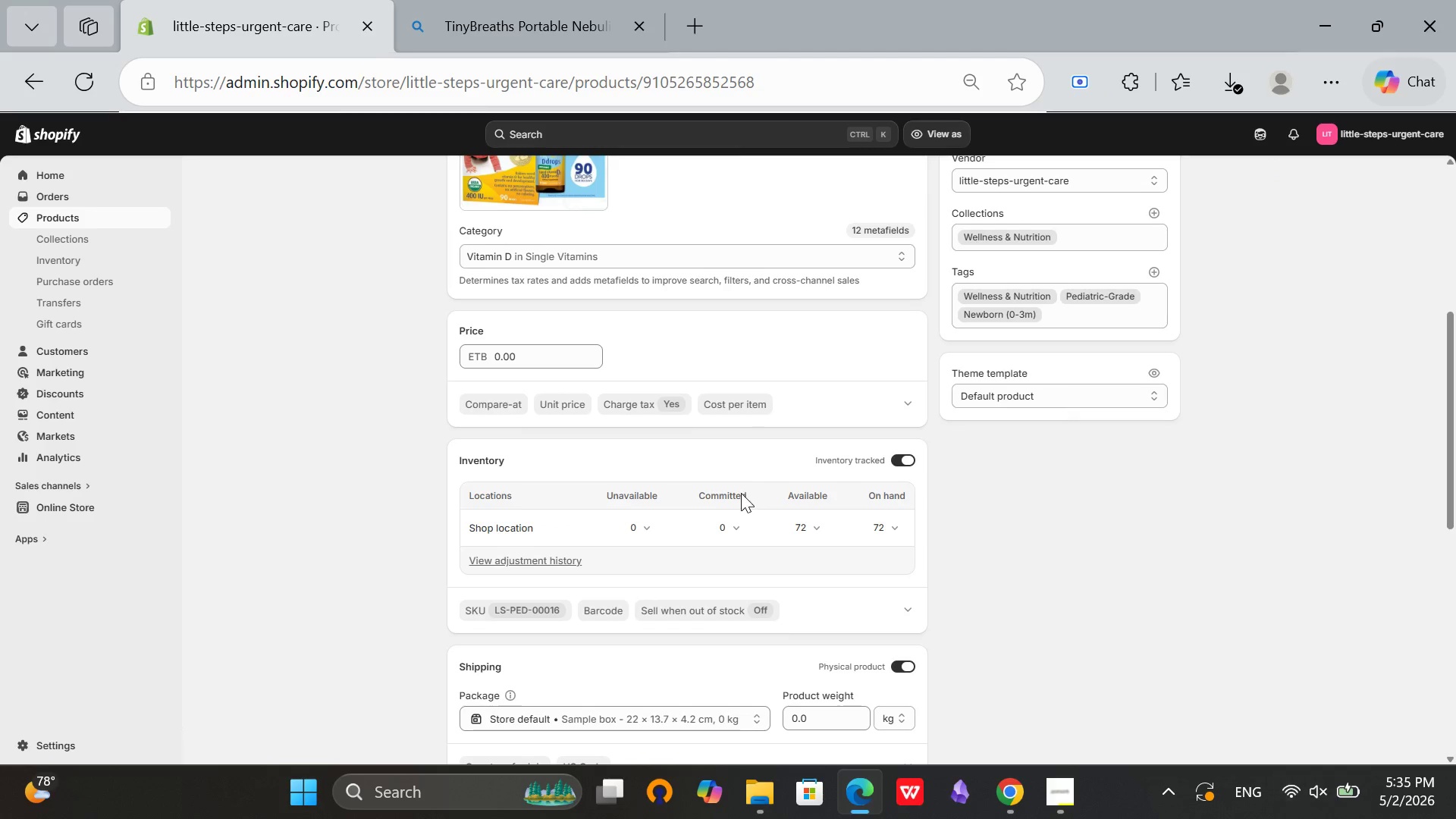 
scroll: coordinate [1098, 444], scroll_direction: up, amount: 18.0
 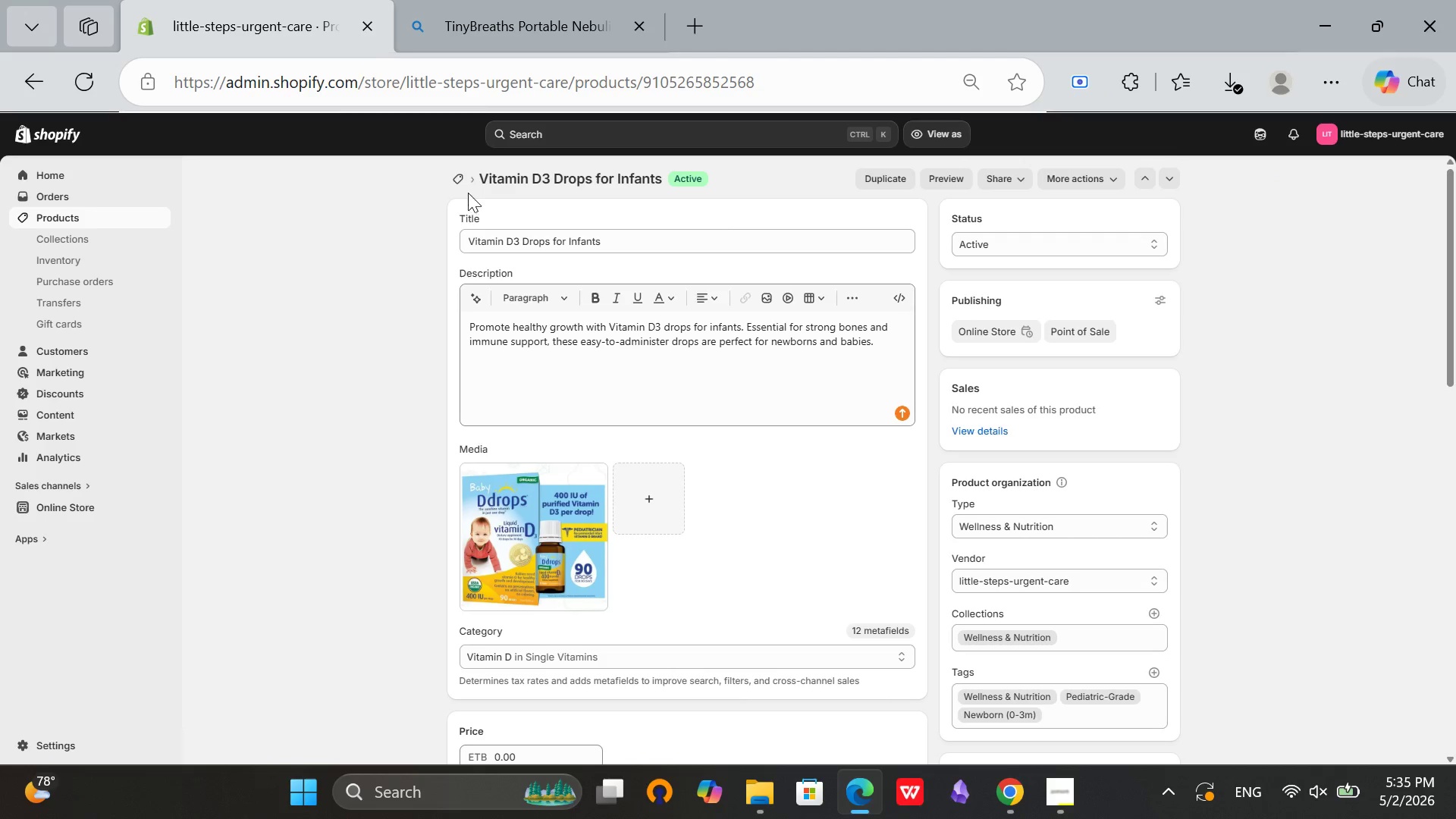 
left_click([457, 179])
 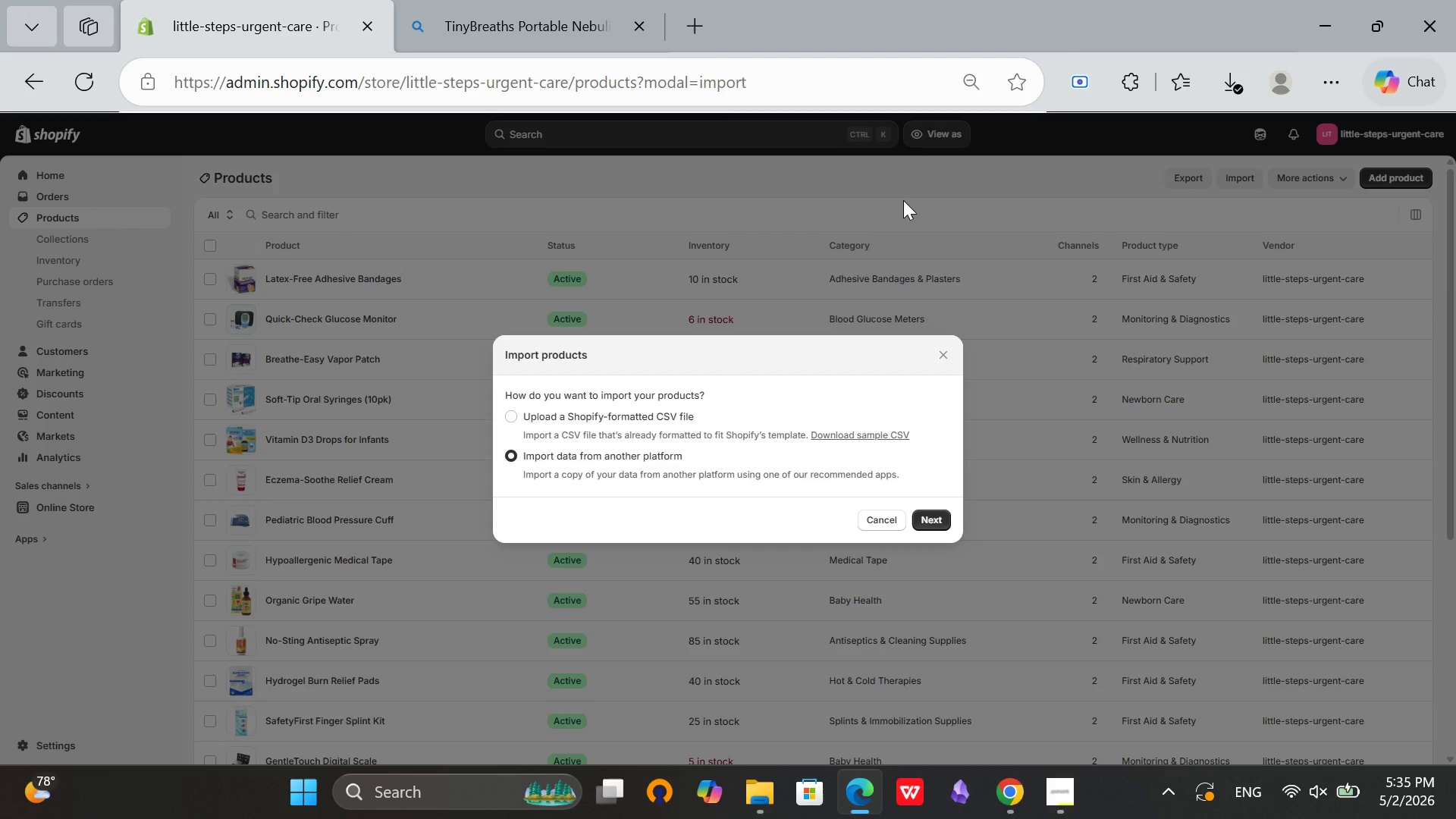 
left_click([871, 525])
 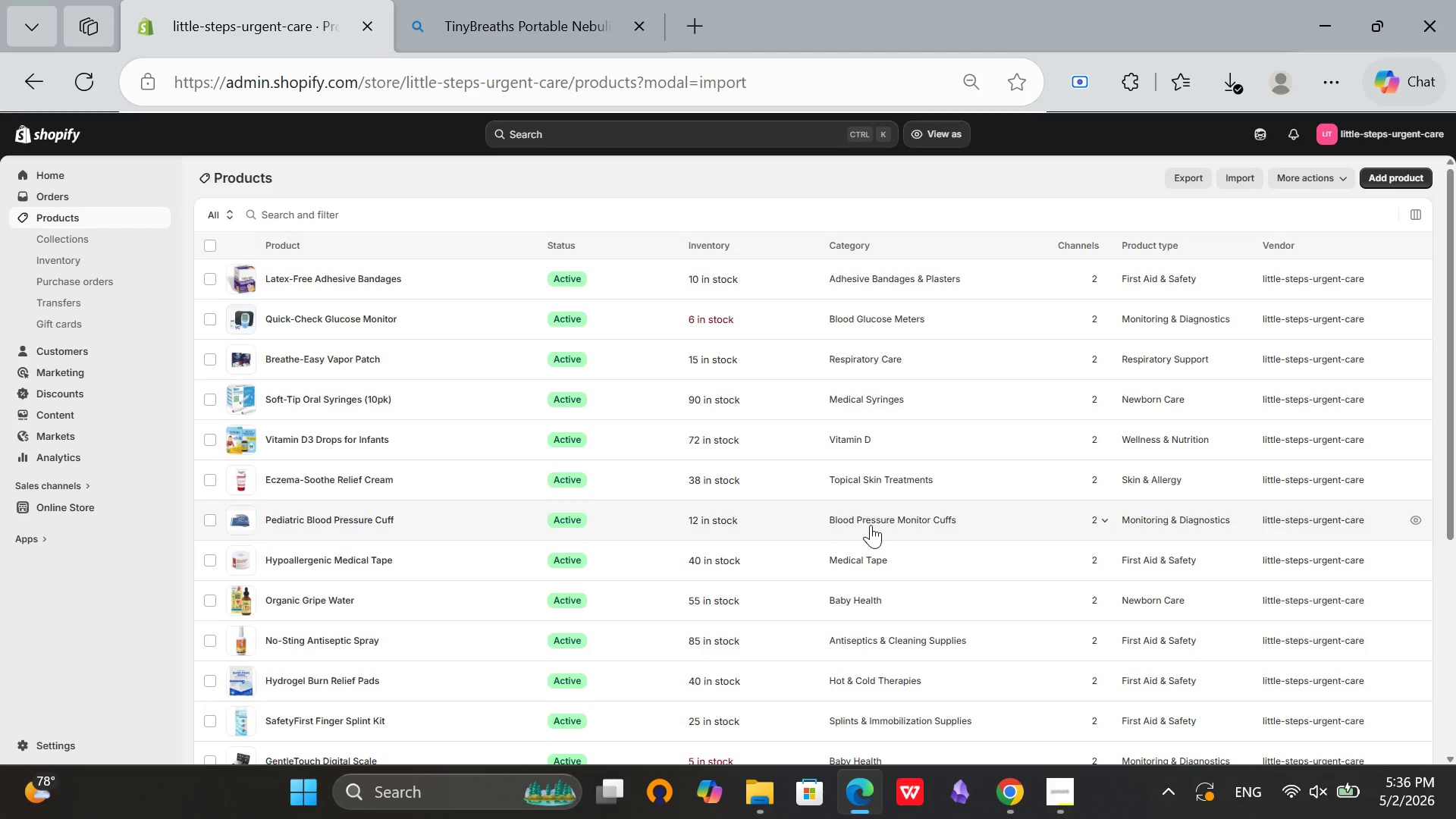 
wait(8.44)
 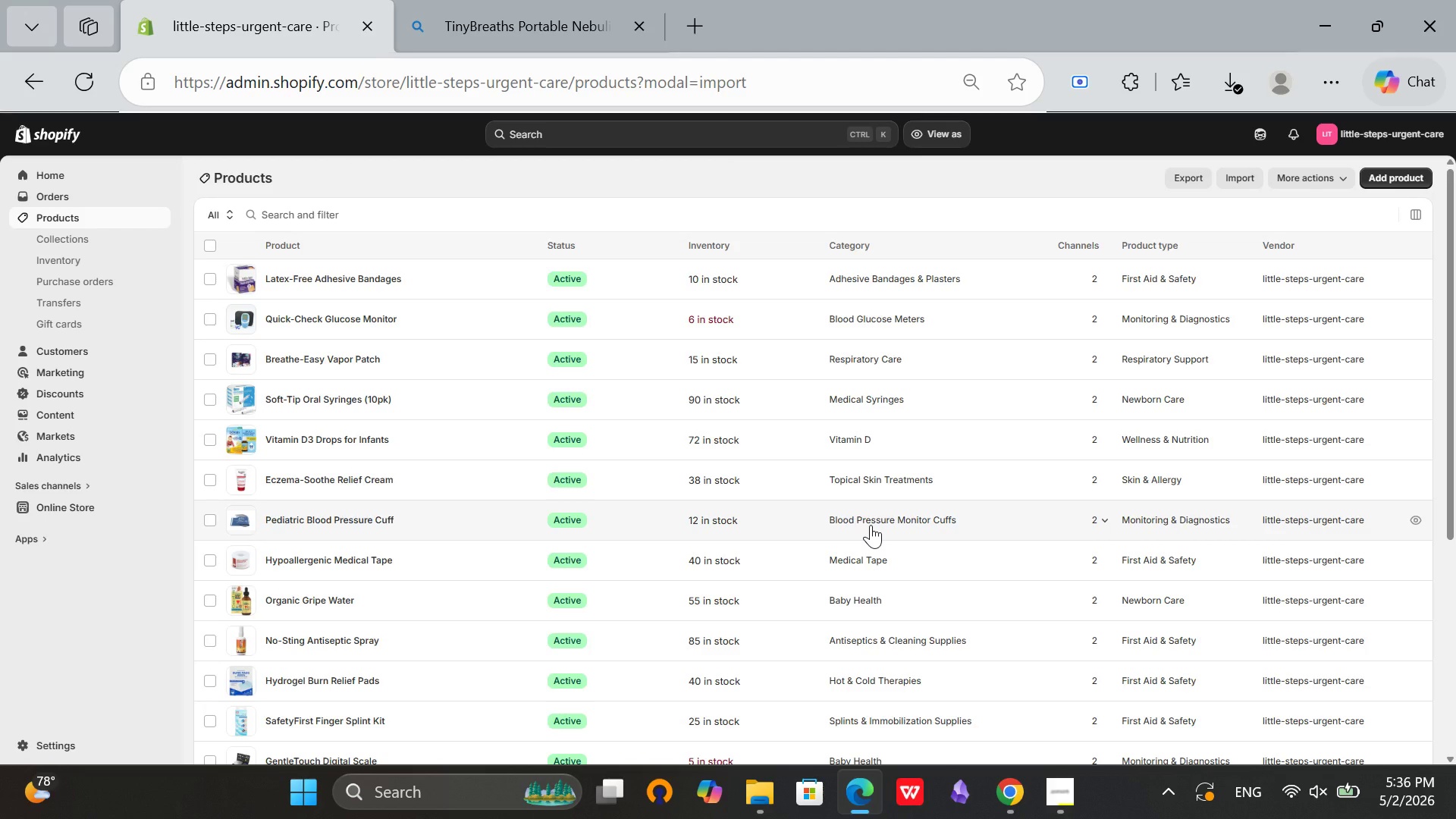 
scroll: coordinate [903, 473], scroll_direction: none, amount: 0.0
 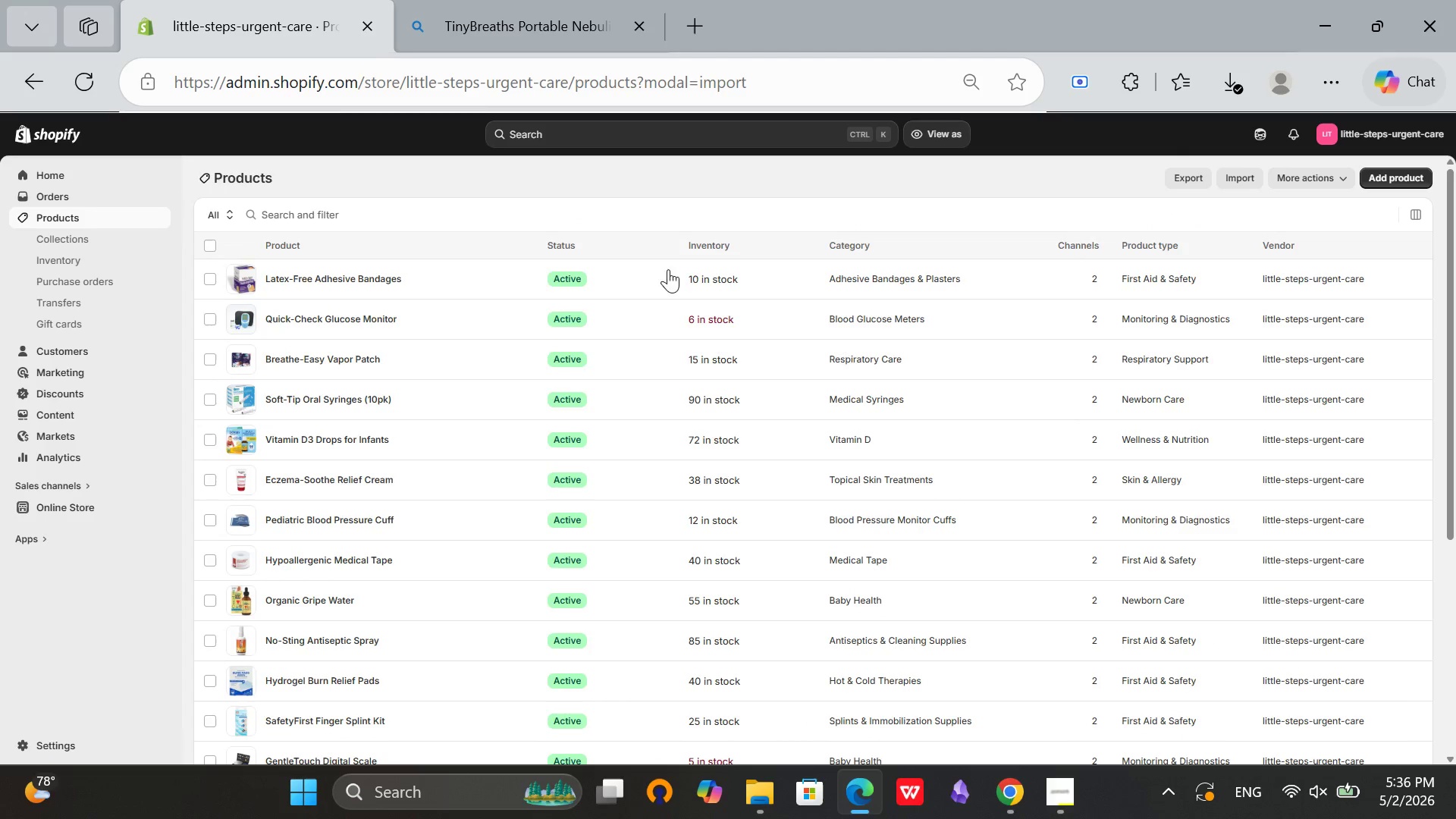 
scroll: coordinate [852, 352], scroll_direction: down, amount: 9.0
 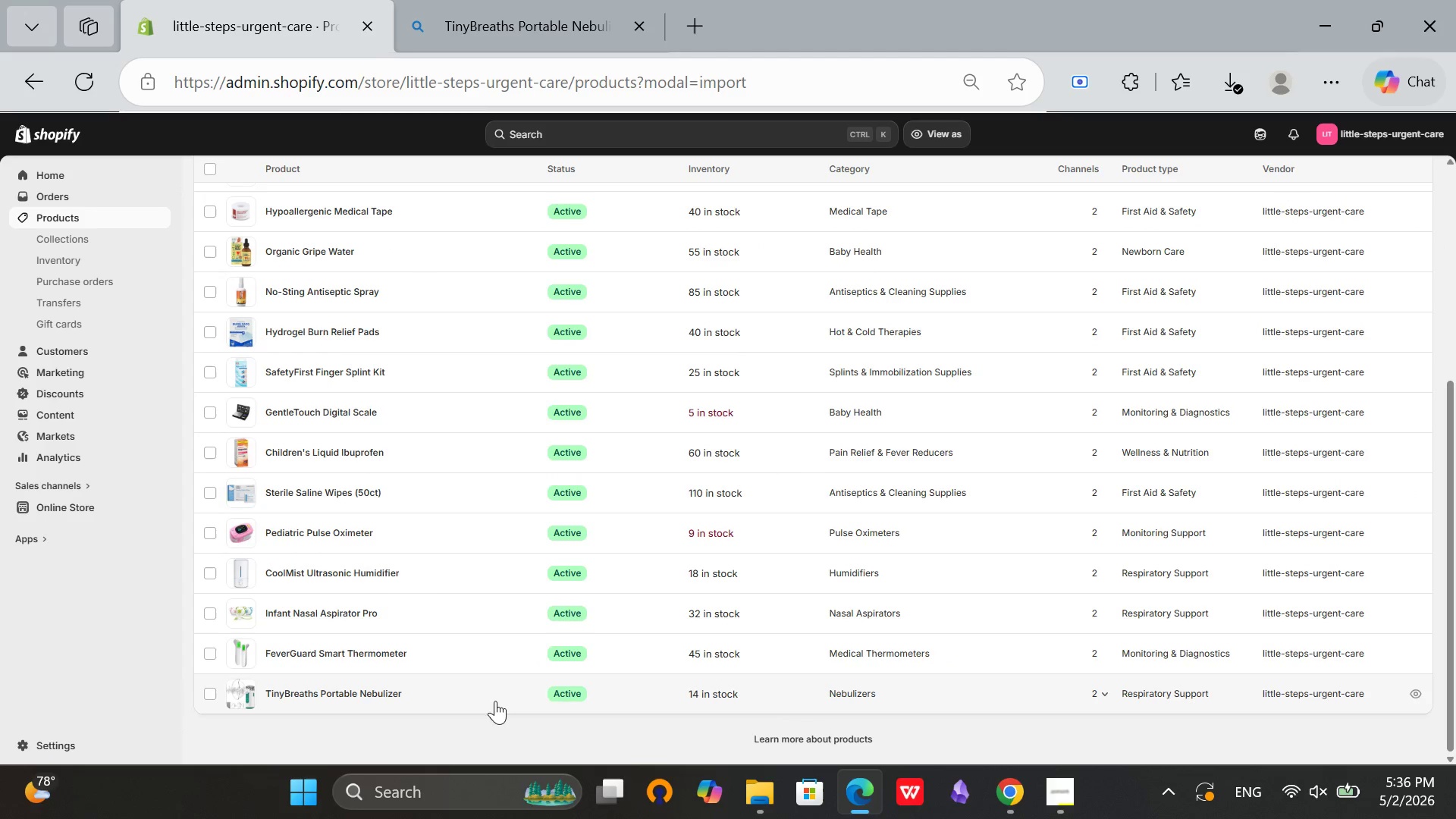 
scroll: coordinate [513, 383], scroll_direction: up, amount: 11.0
 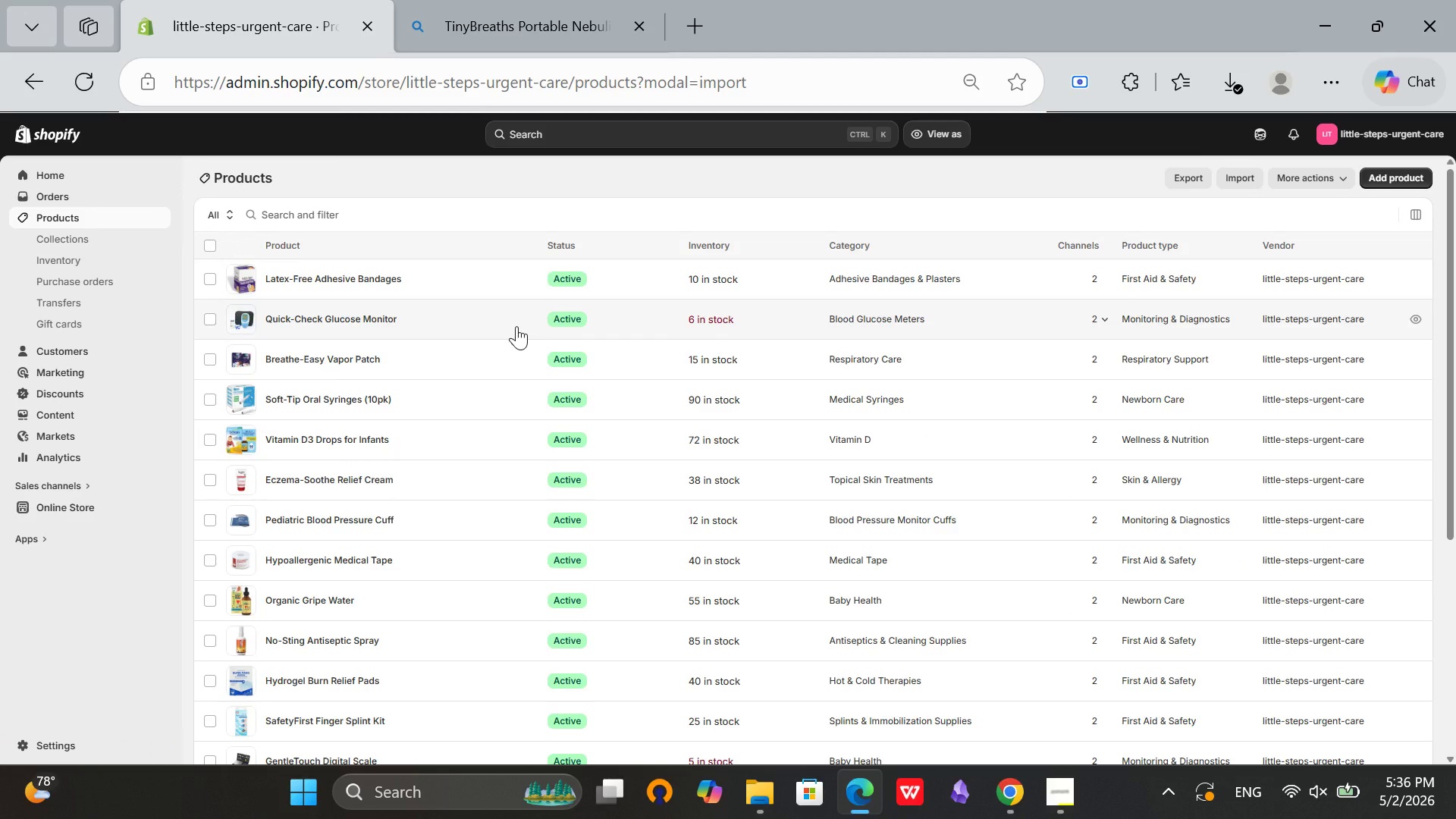 
wait(6.96)
 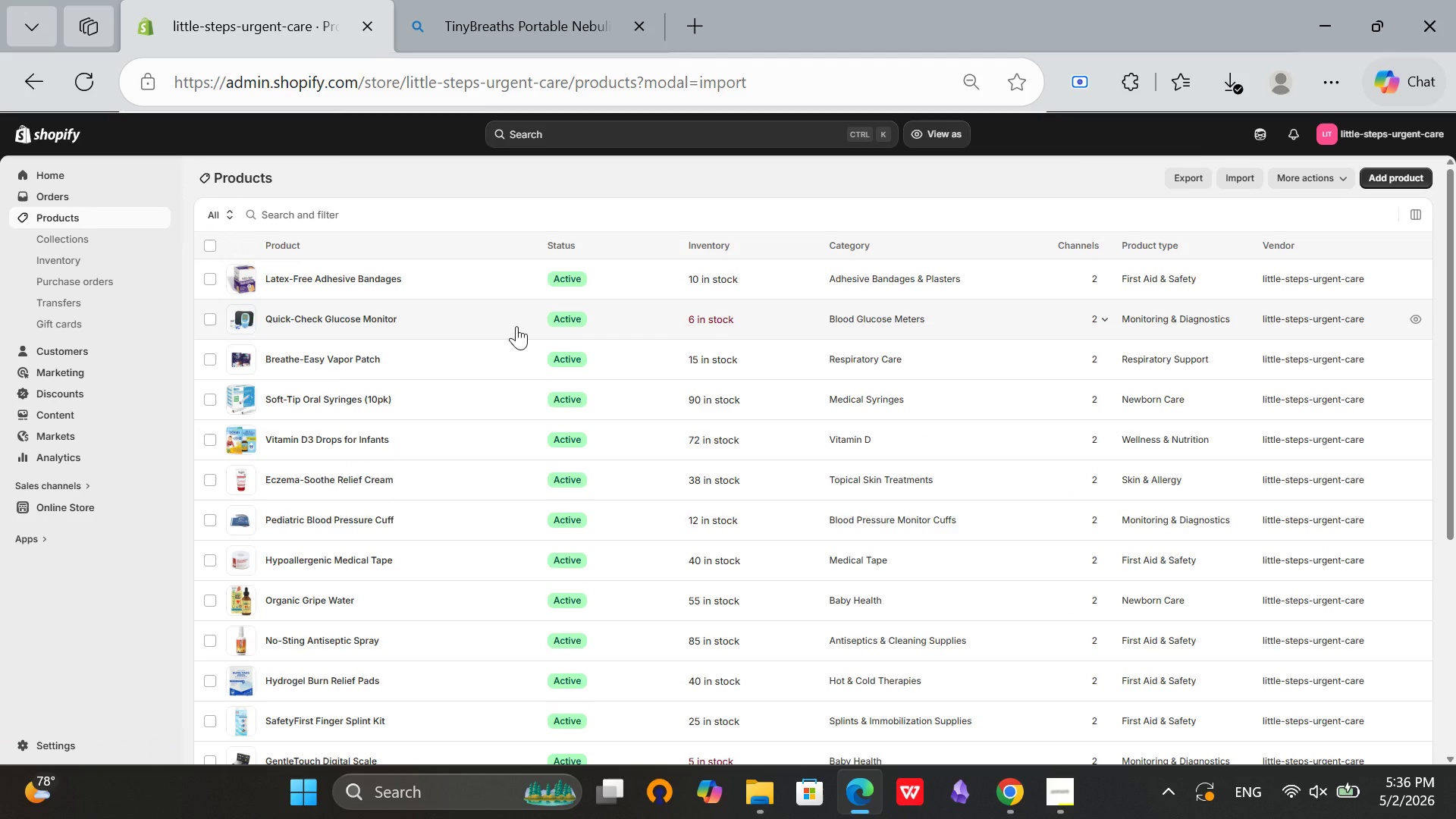 
left_click([75, 240])
 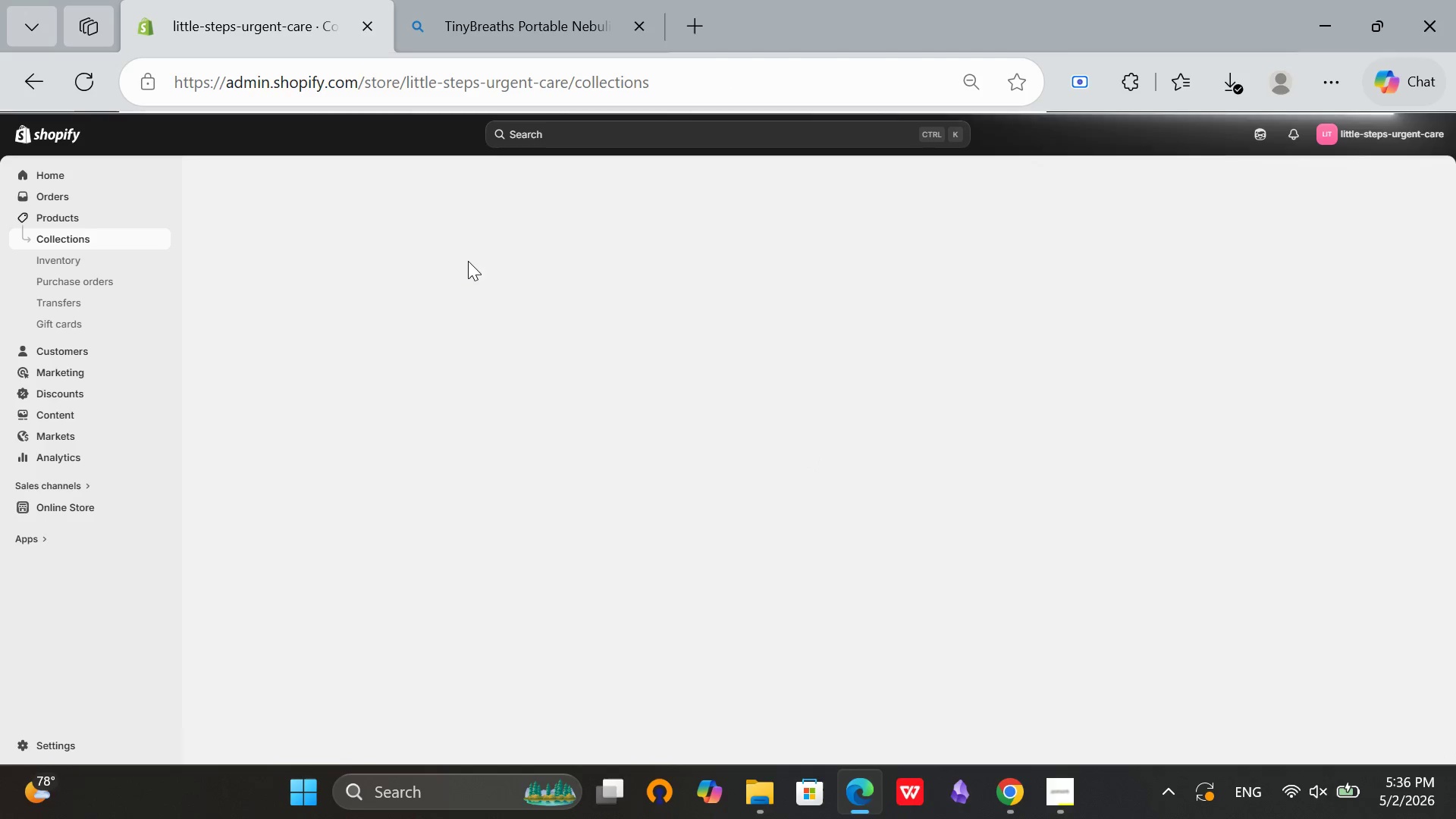 
wait(11.17)
 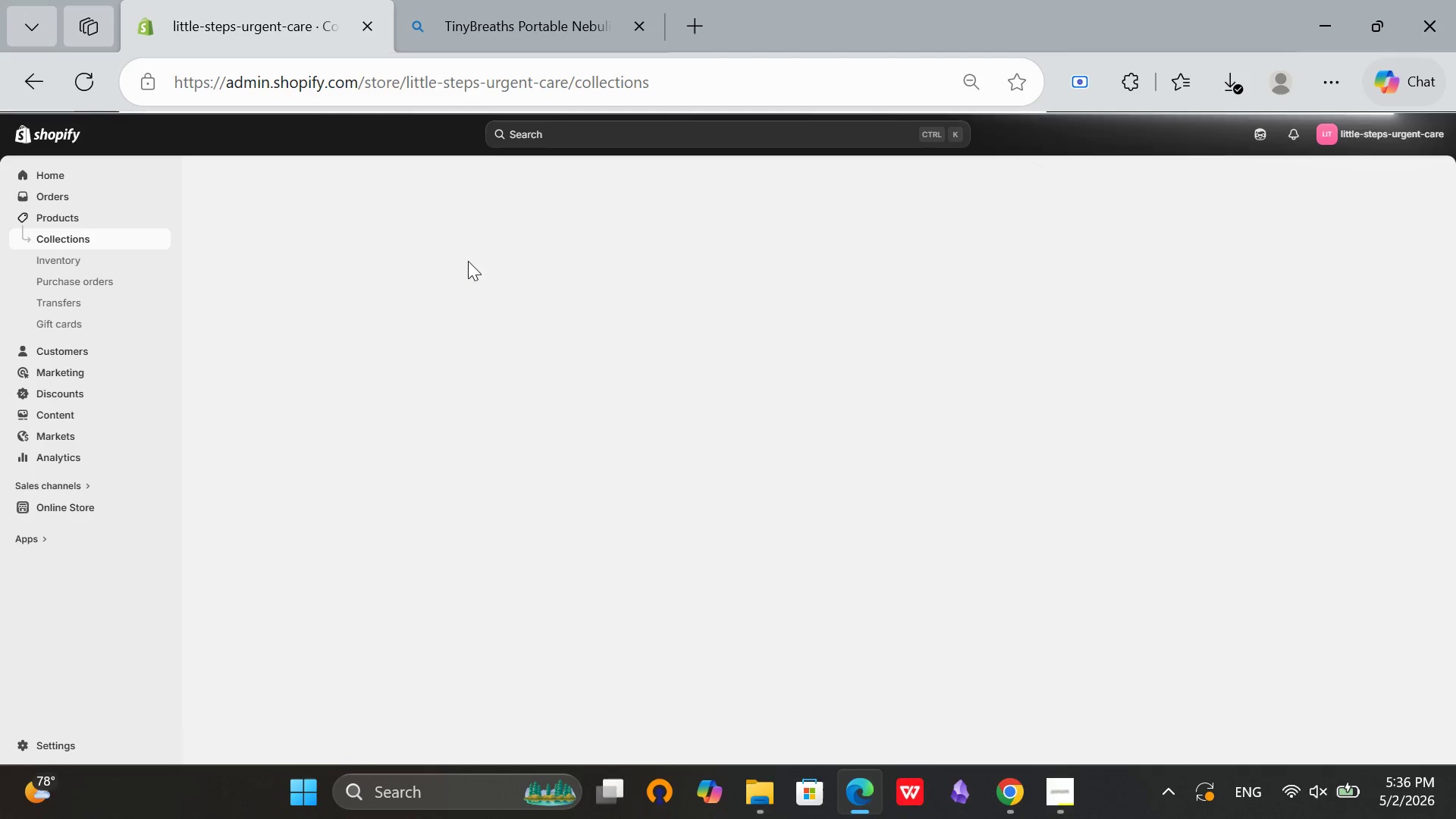 
left_click([300, 355])
 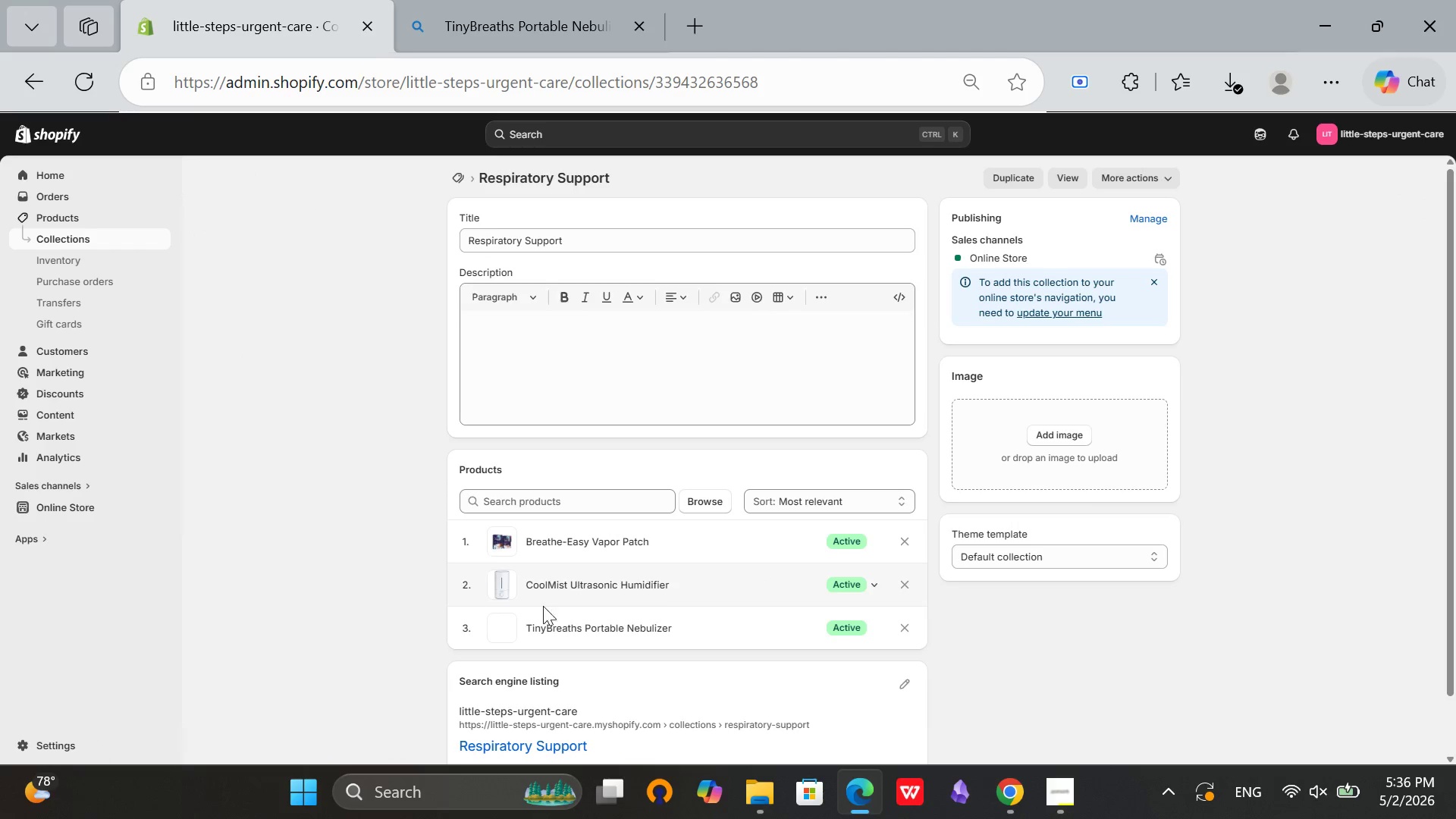 
left_click([459, 181])
 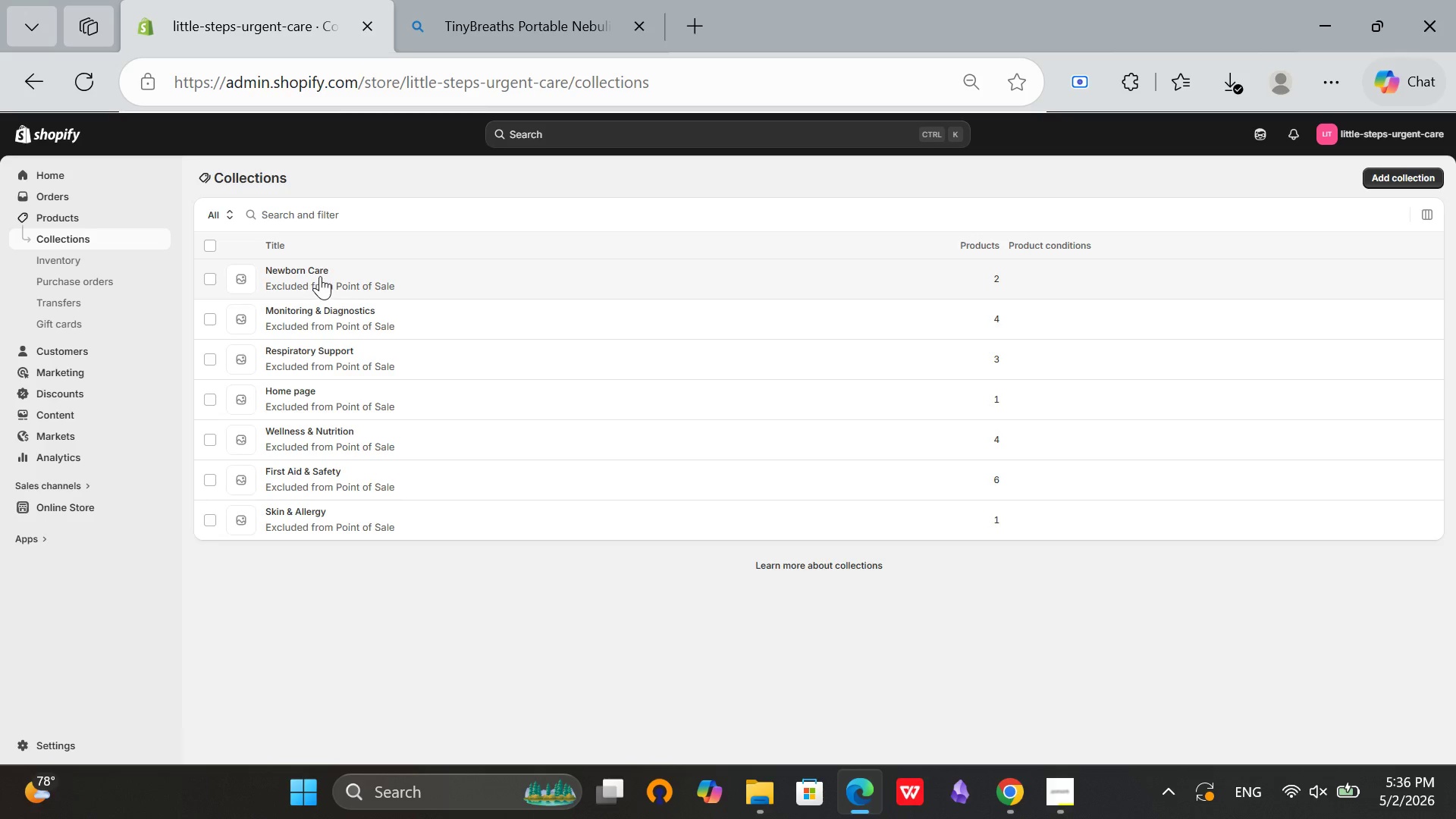 
scroll: coordinate [1065, 297], scroll_direction: down, amount: 1.0
 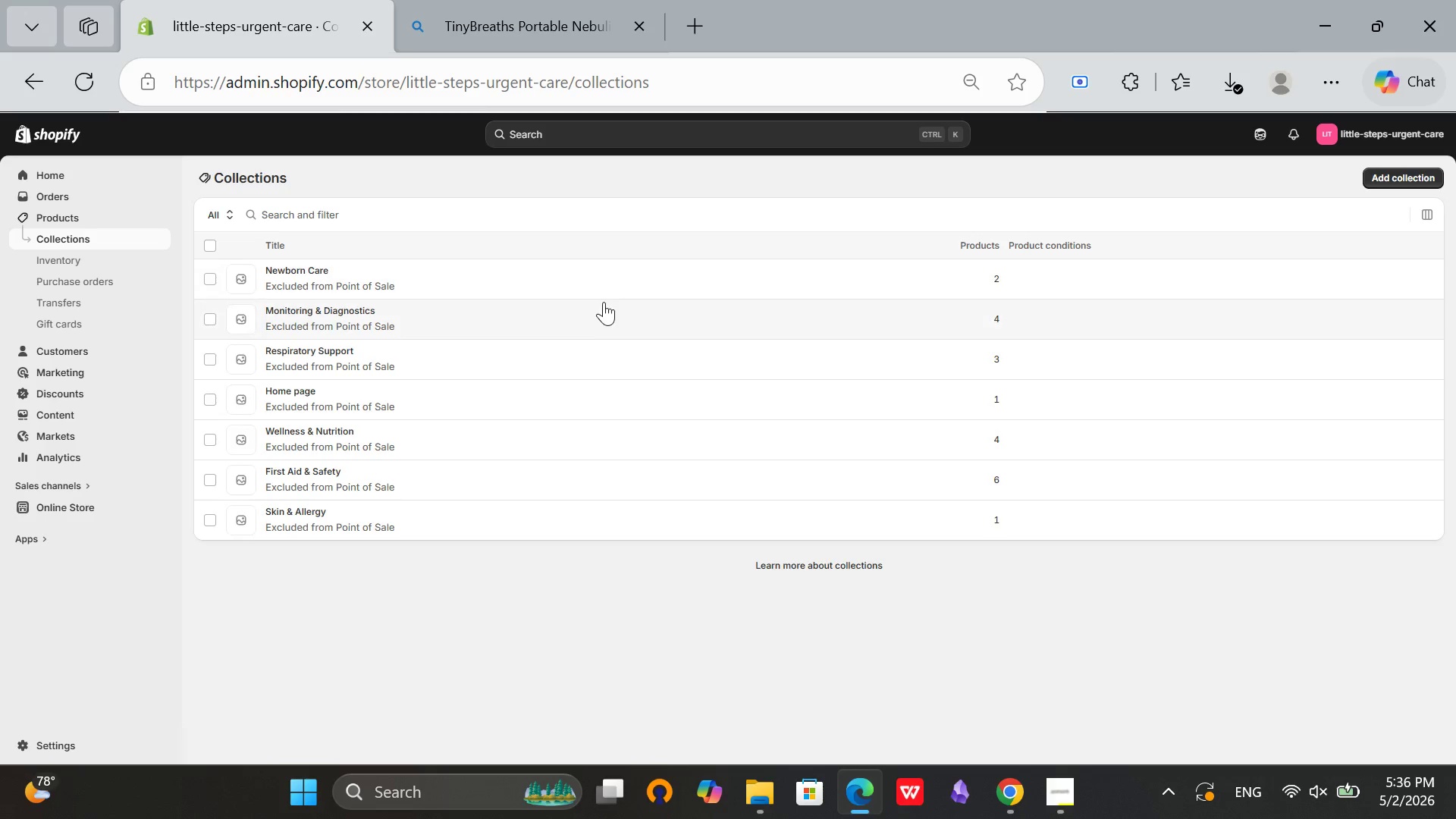 
left_click([321, 307])
 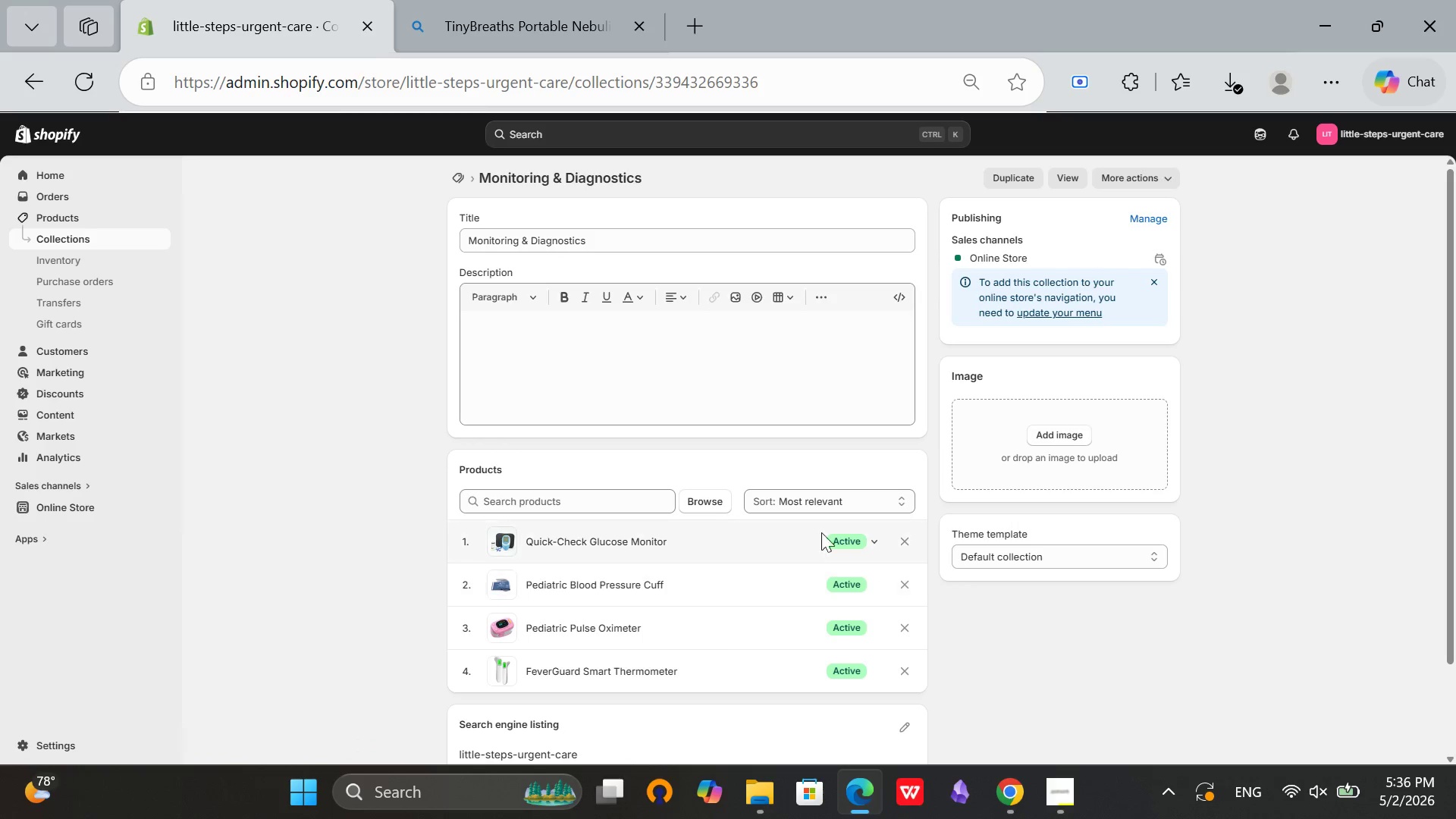 
left_click([844, 500])
 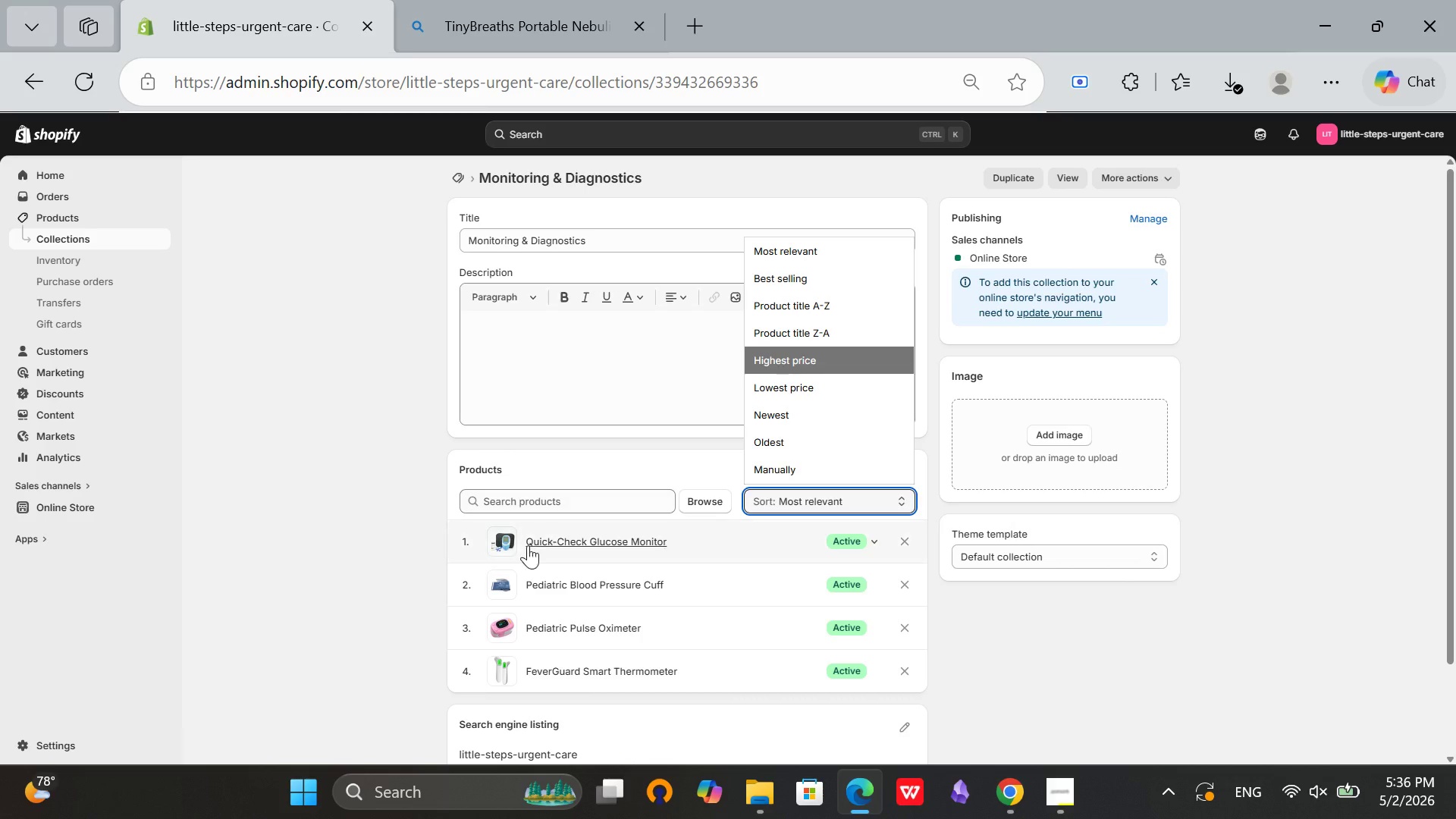 
left_click([563, 493])
 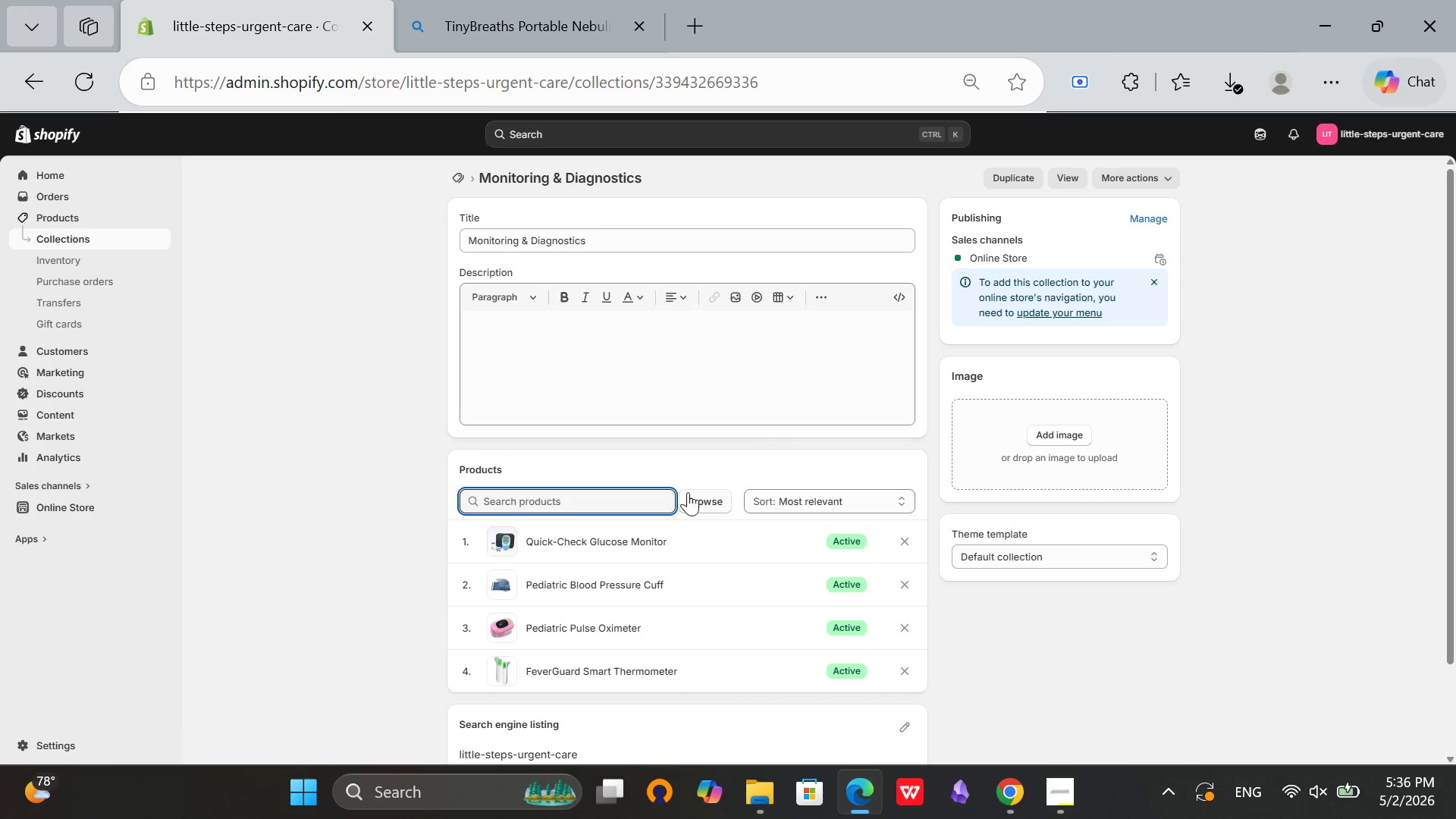 
scroll: coordinate [686, 494], scroll_direction: up, amount: 2.0
 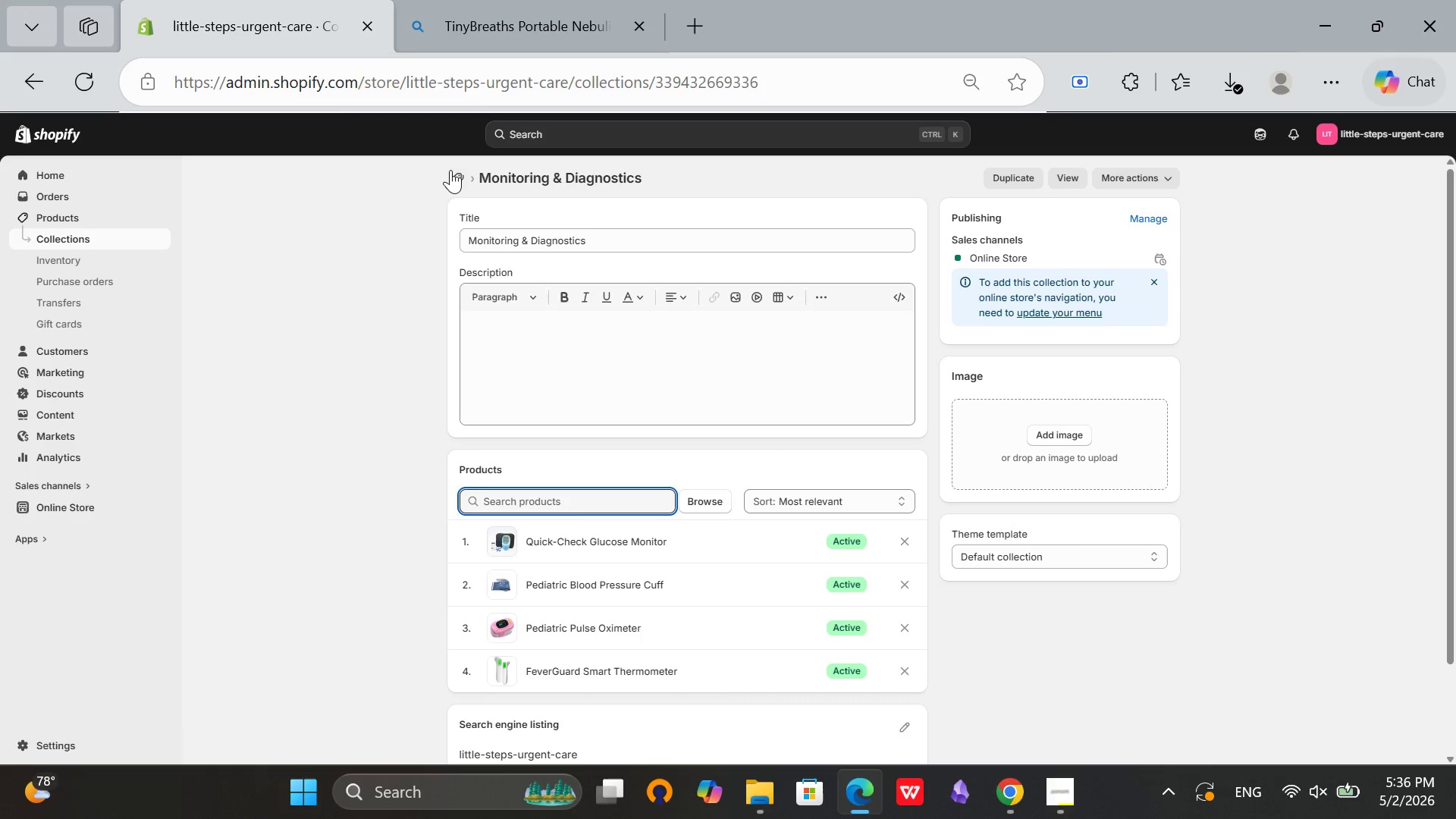 
left_click([453, 168])
 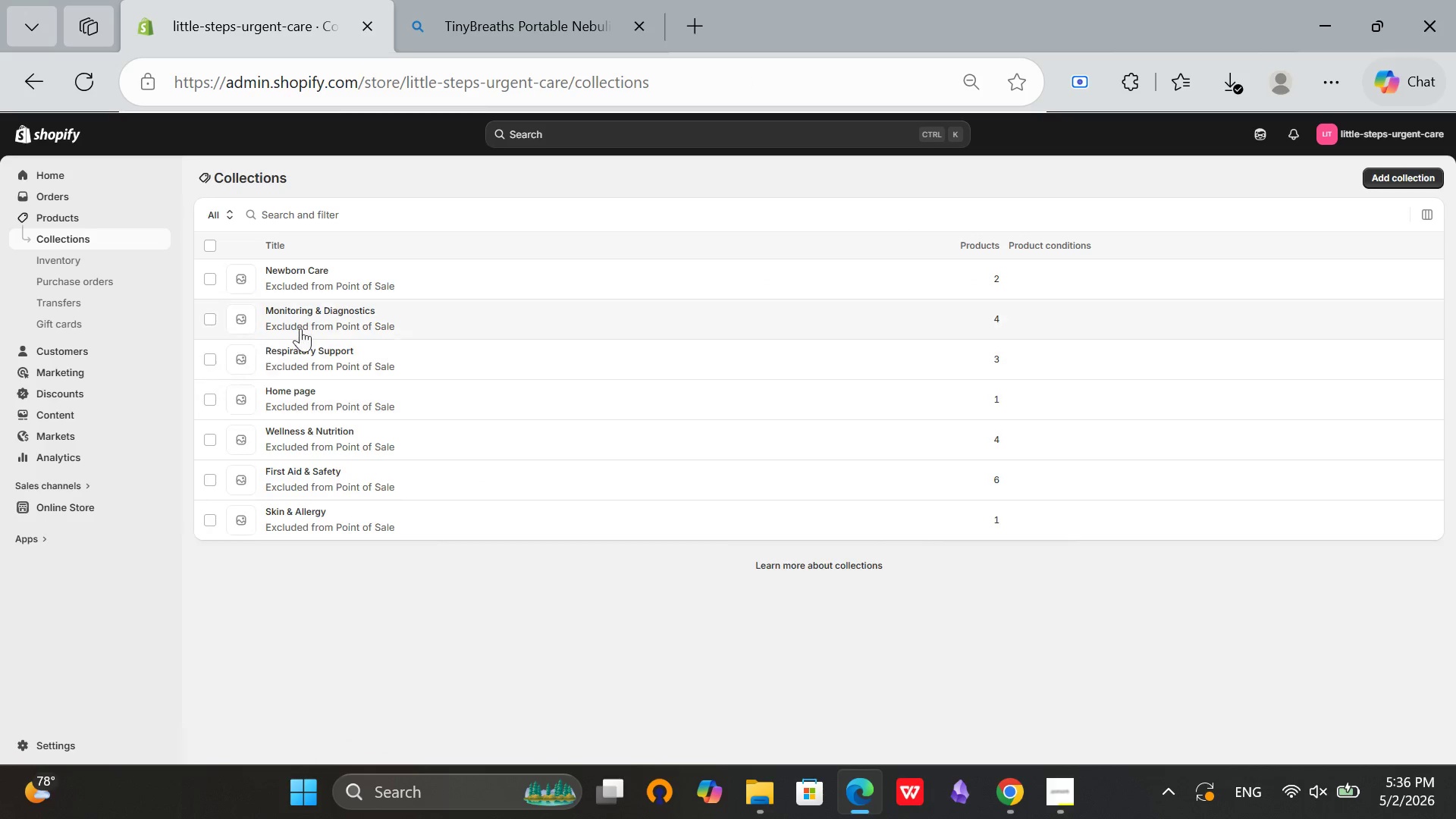 
left_click([317, 468])
 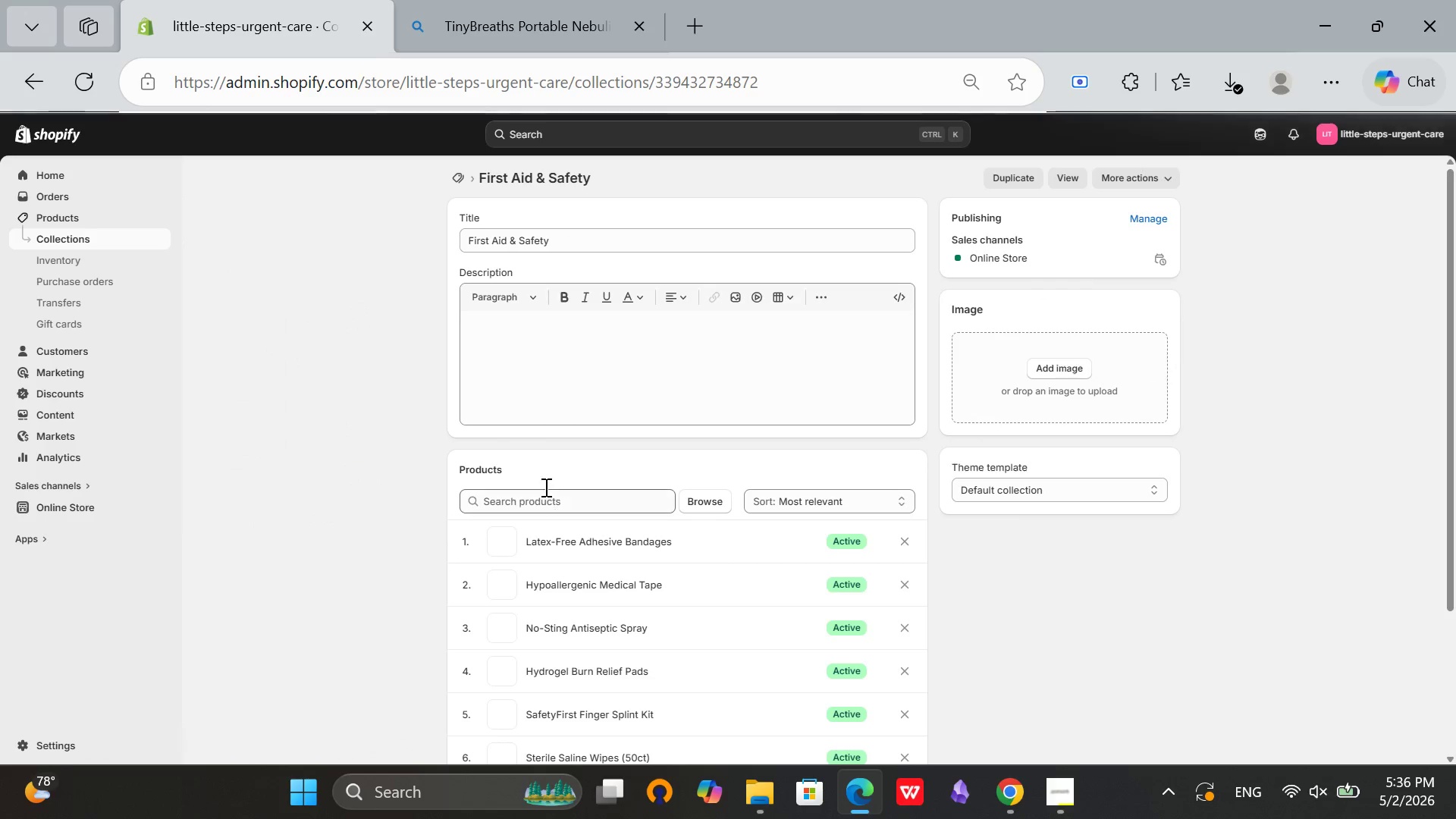 
left_click([580, 504])
 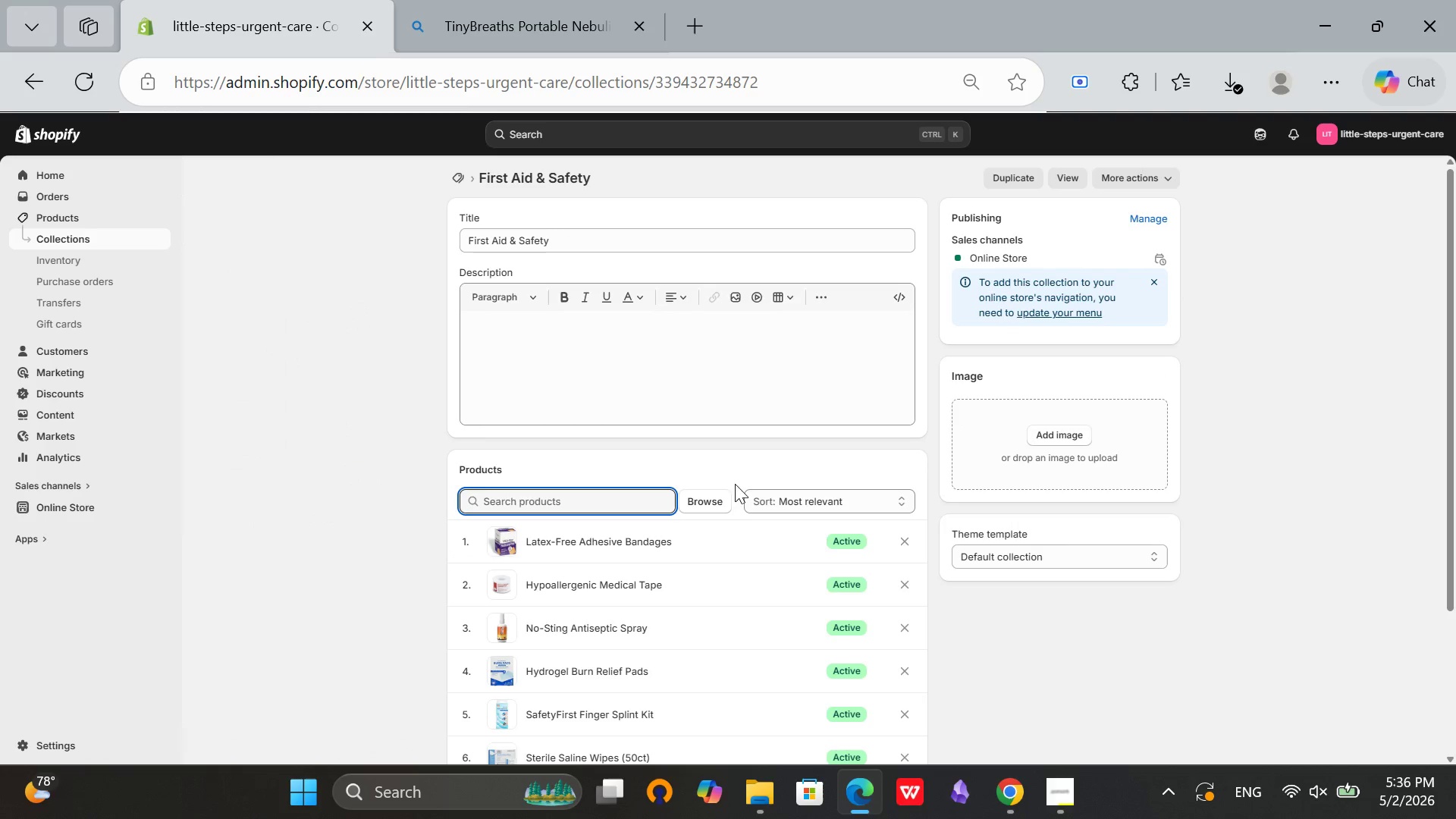 
scroll: coordinate [613, 434], scroll_direction: up, amount: 4.0
 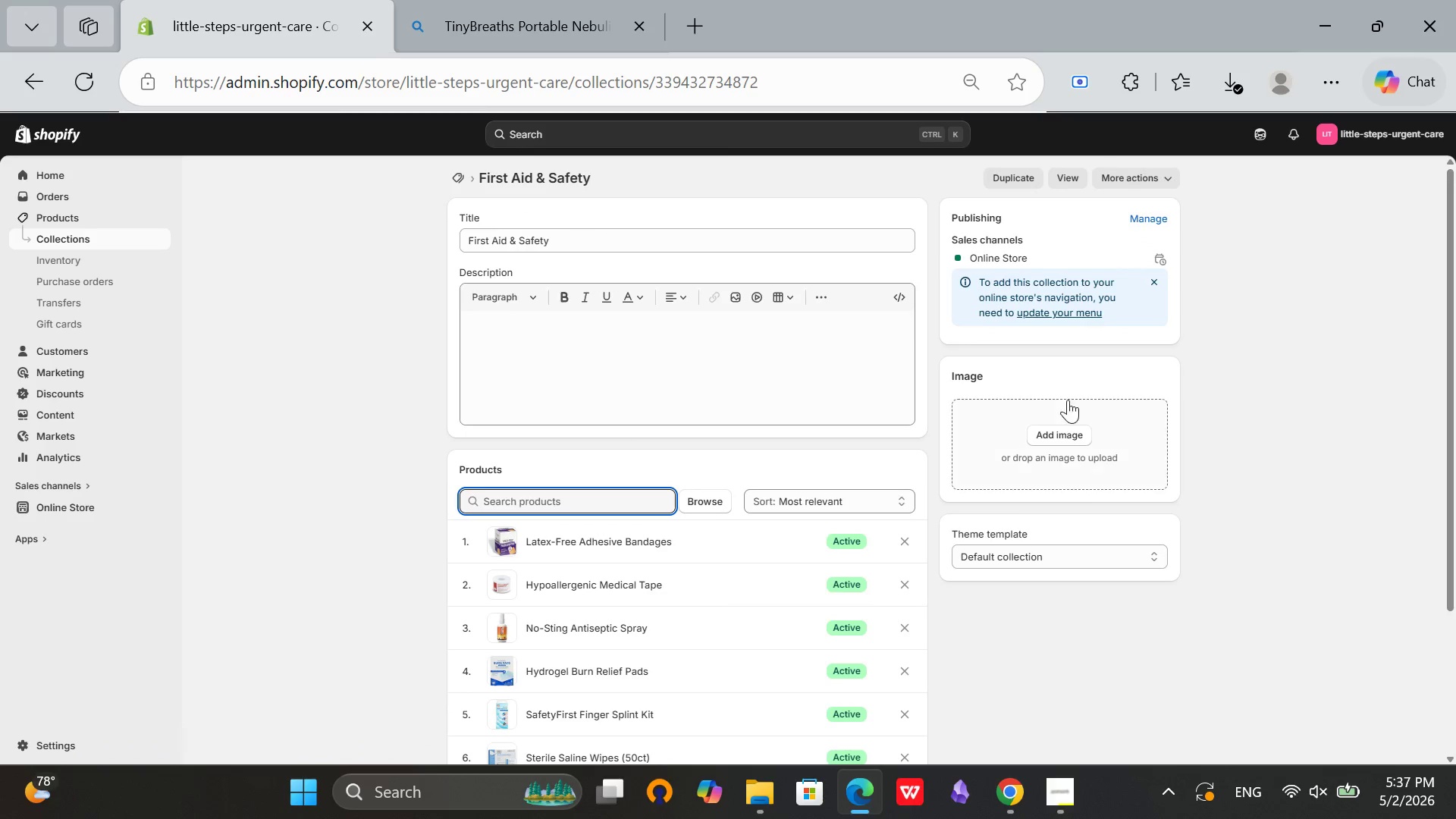 
scroll: coordinate [610, 485], scroll_direction: down, amount: 2.0
 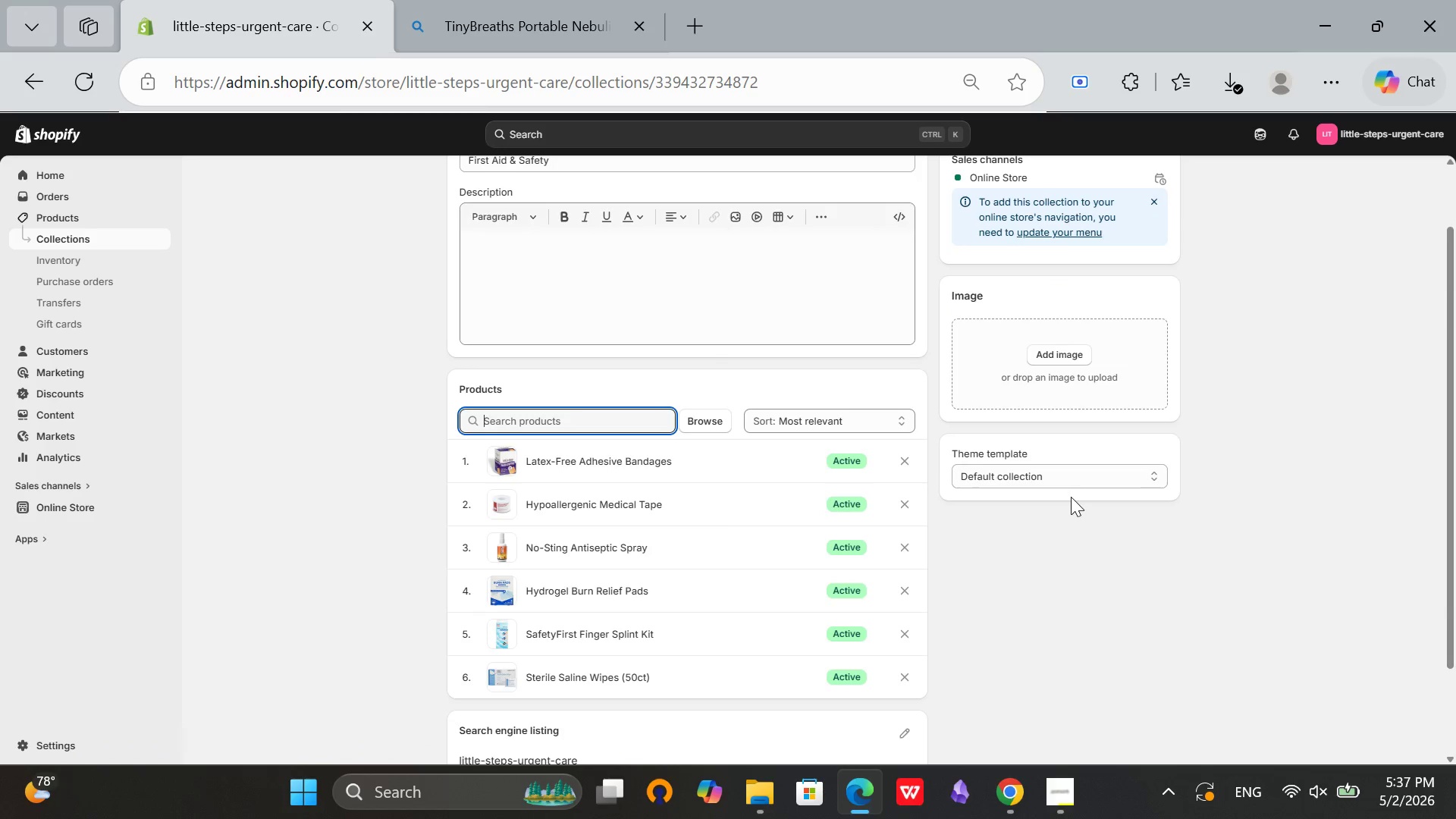 
left_click([1062, 482])
 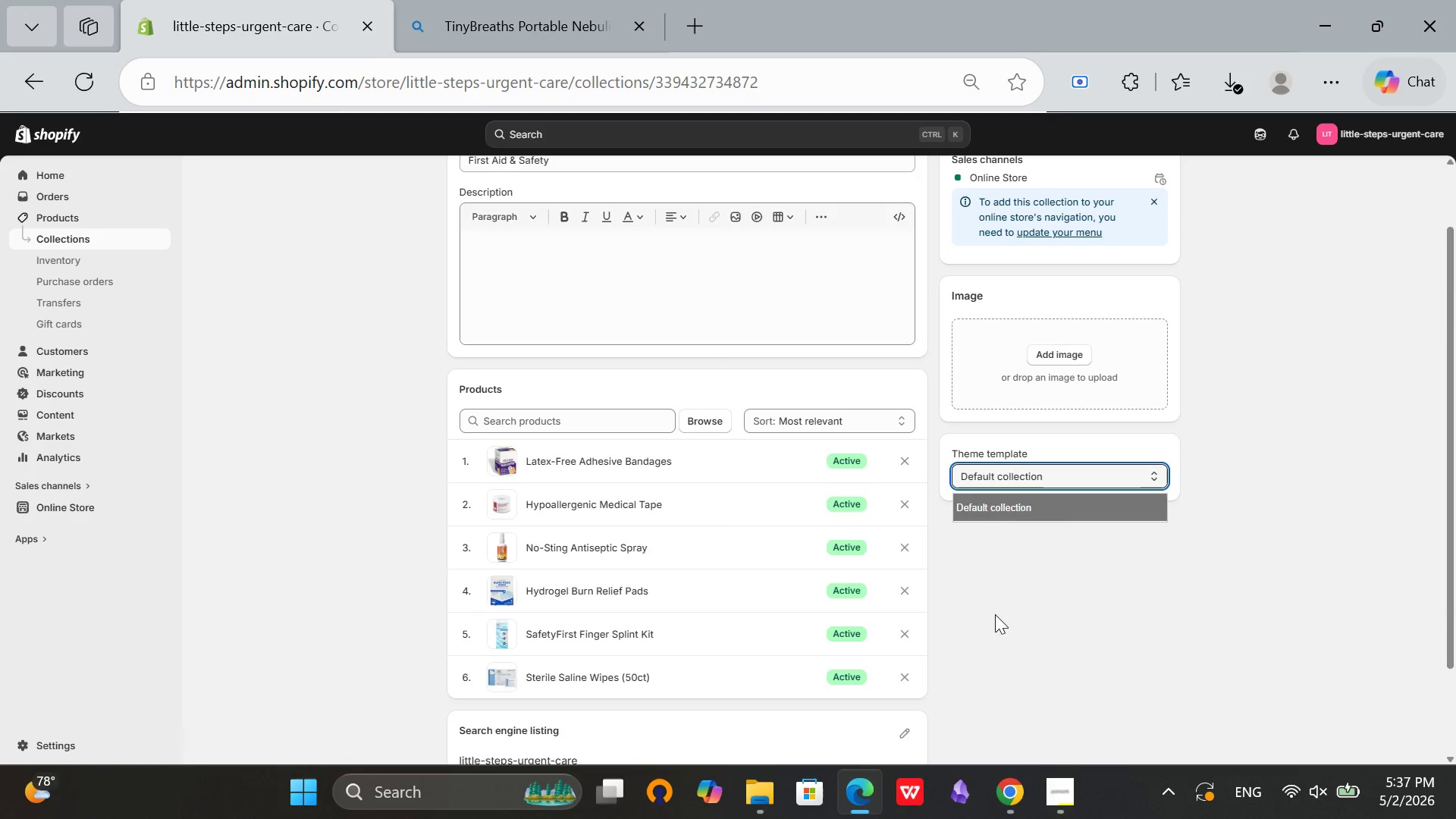 
left_click([994, 615])
 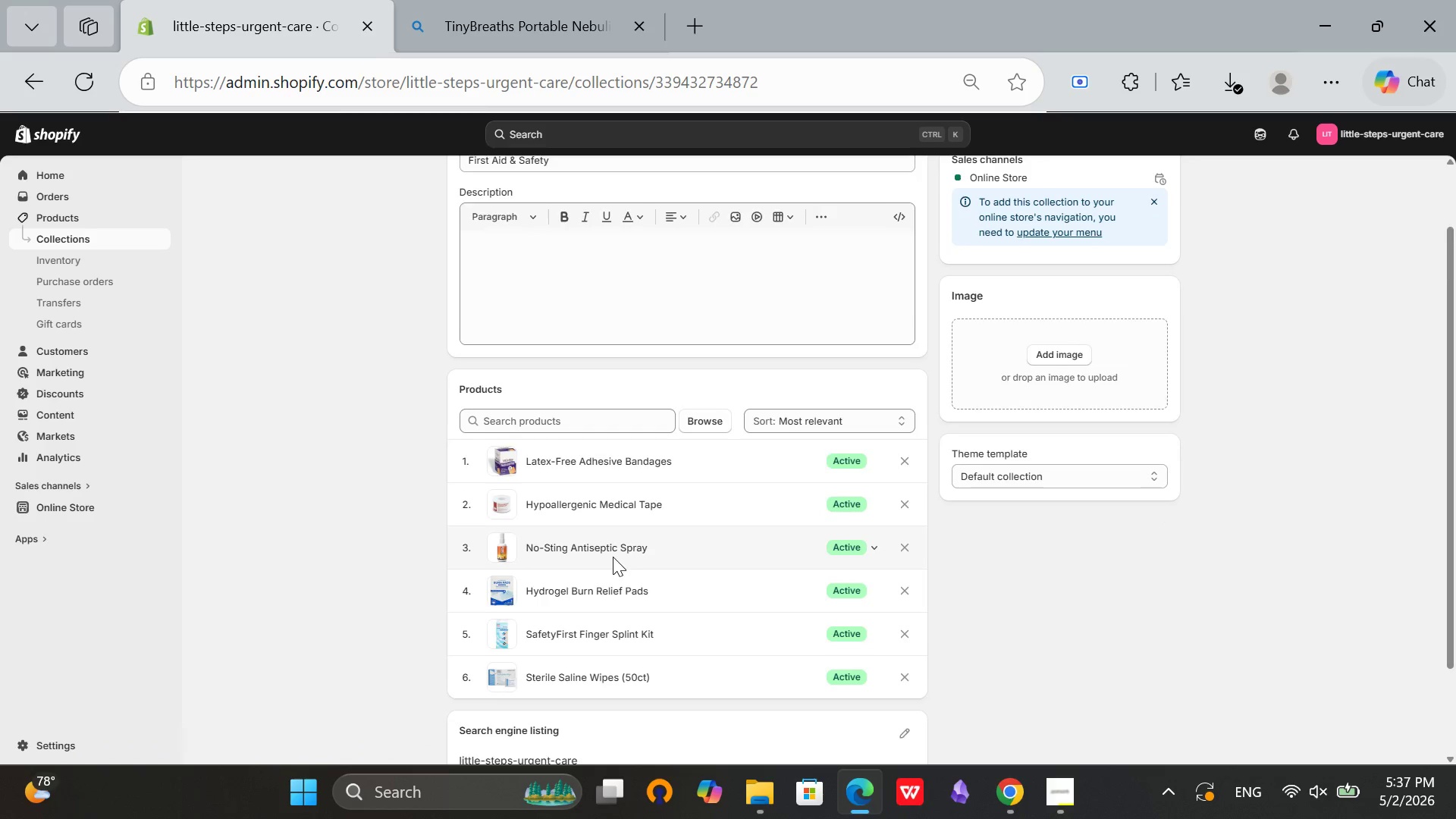 
left_click([598, 504])
 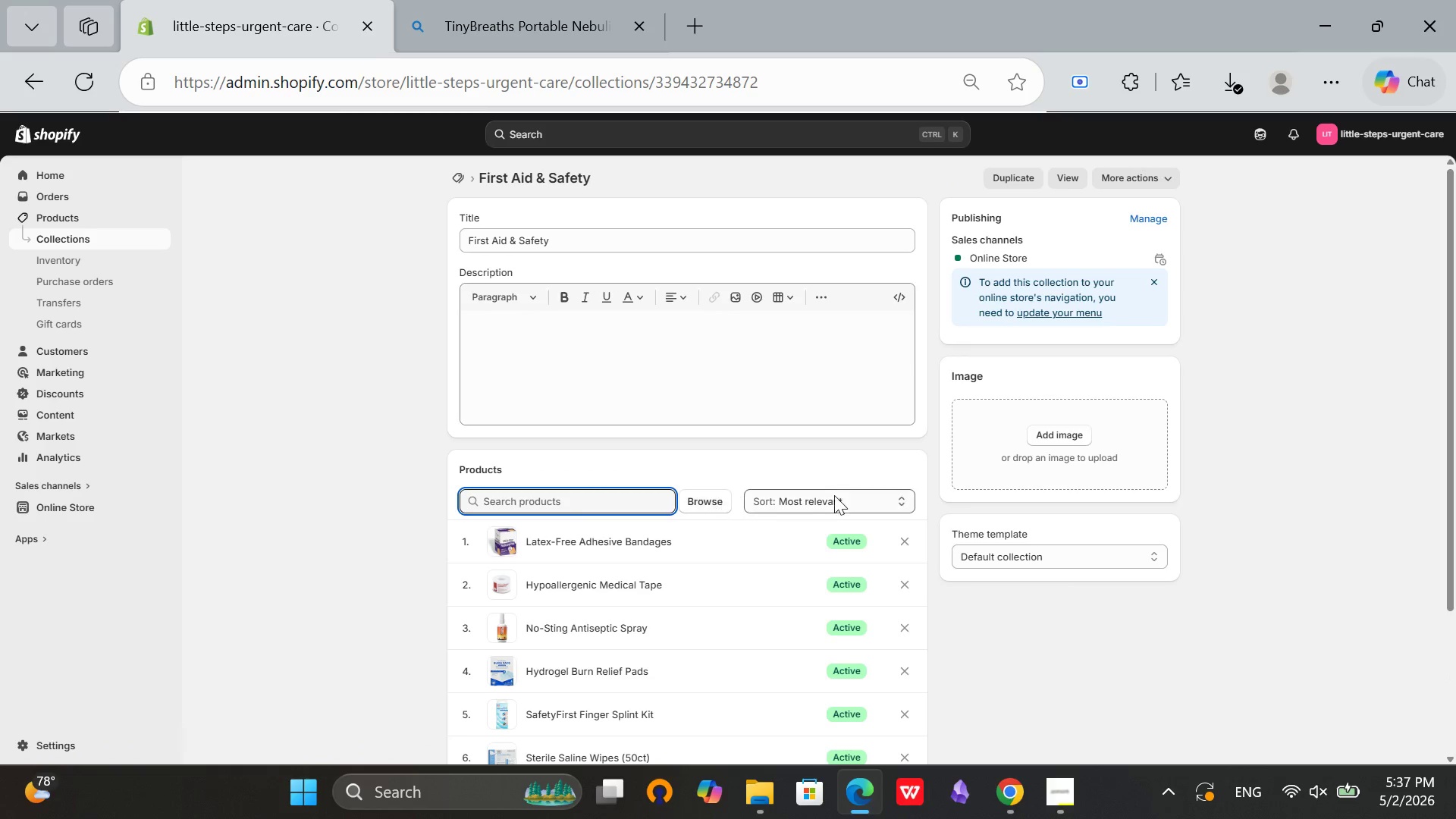 
scroll: coordinate [647, 576], scroll_direction: up, amount: 5.0
 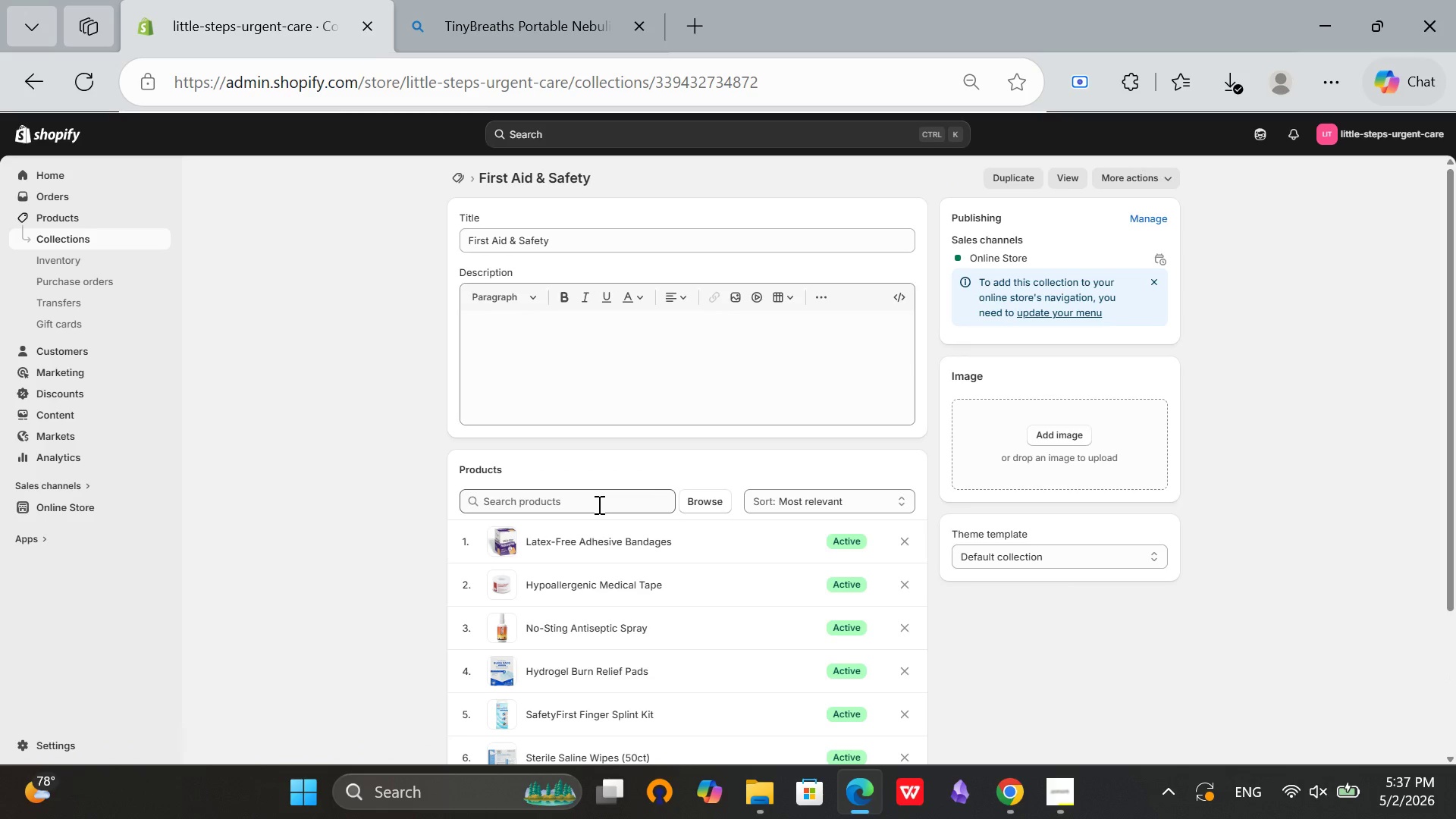 
left_click([836, 496])
 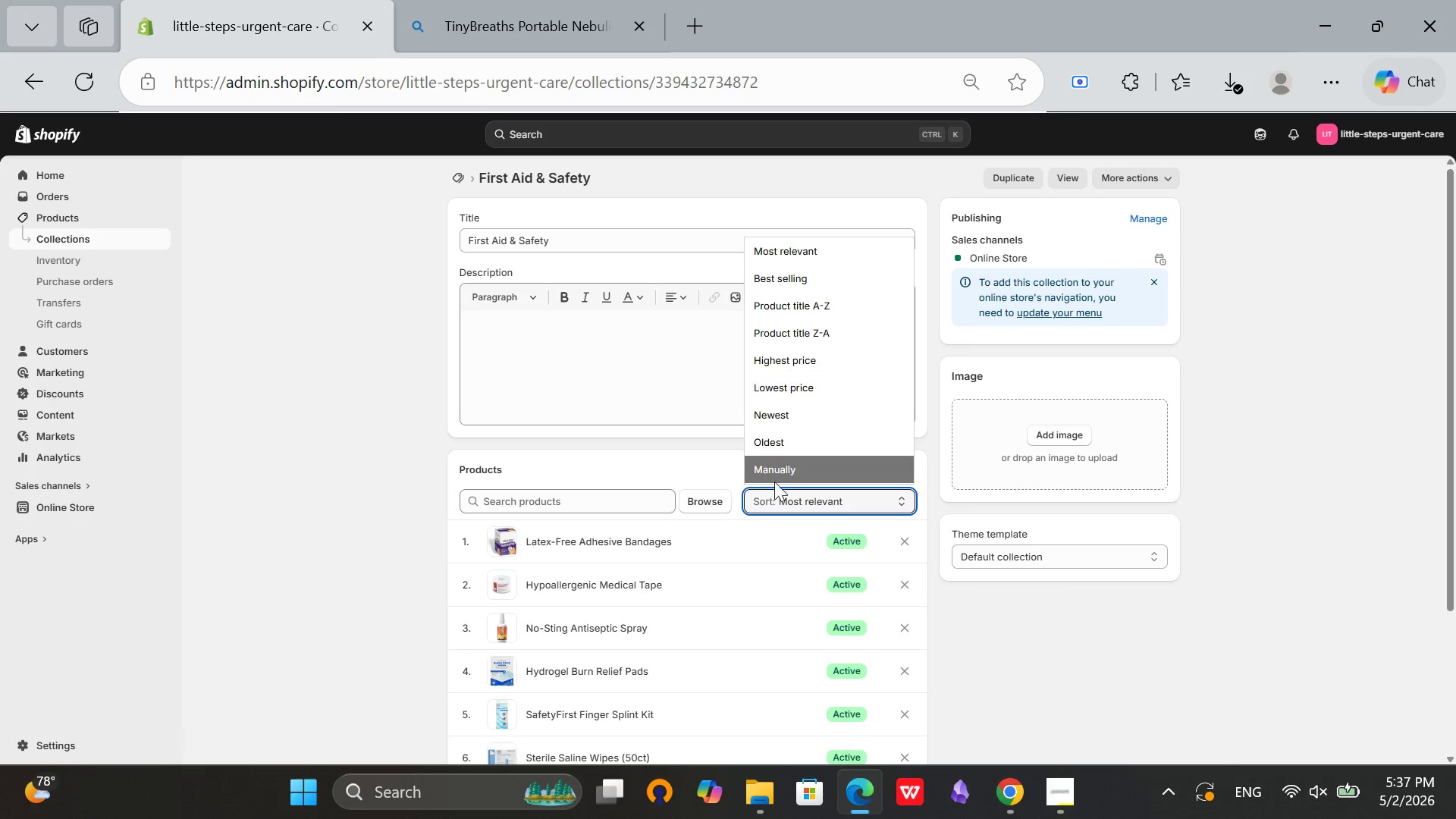 
left_click([783, 478])
 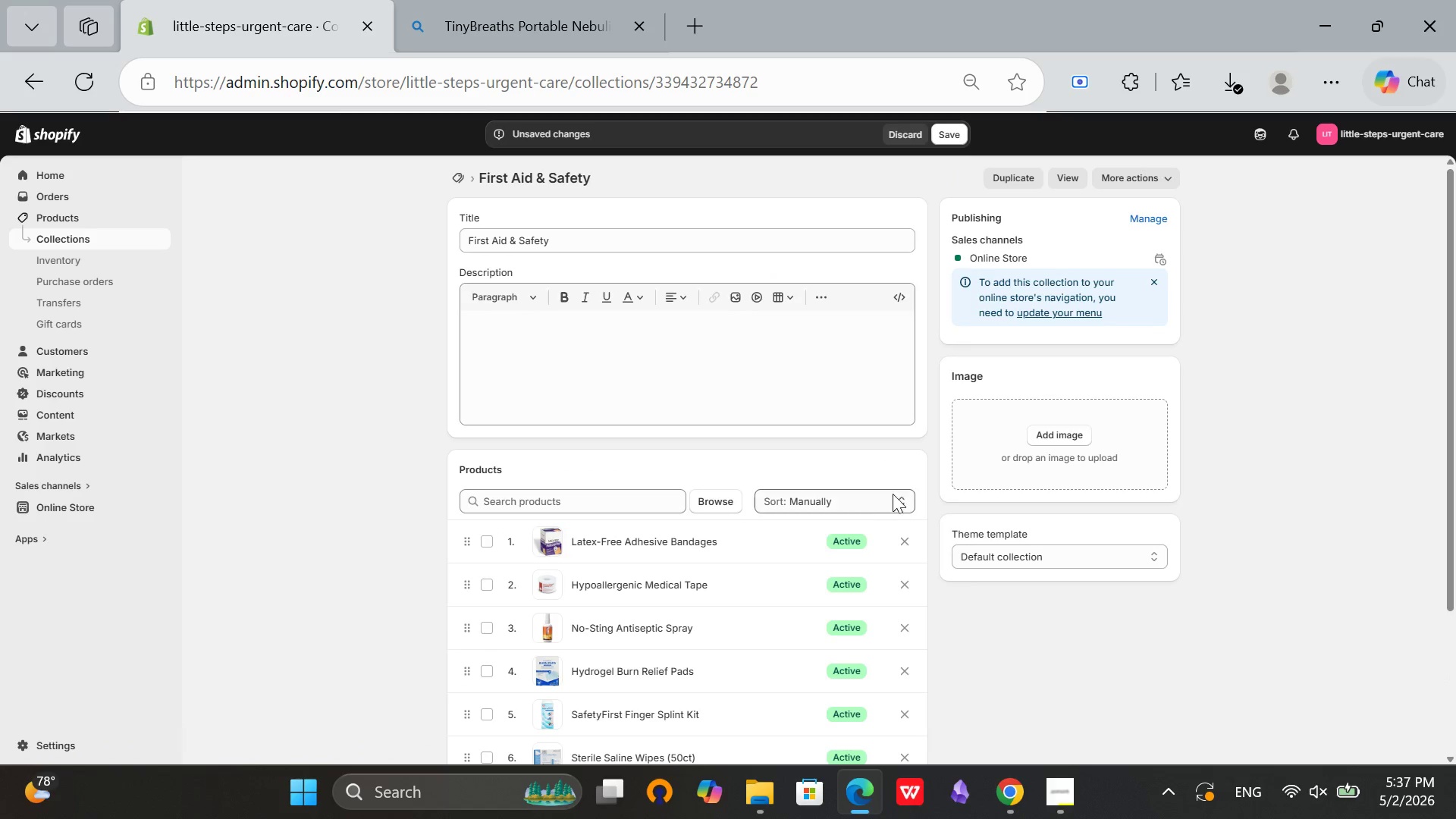 
left_click([881, 505])
 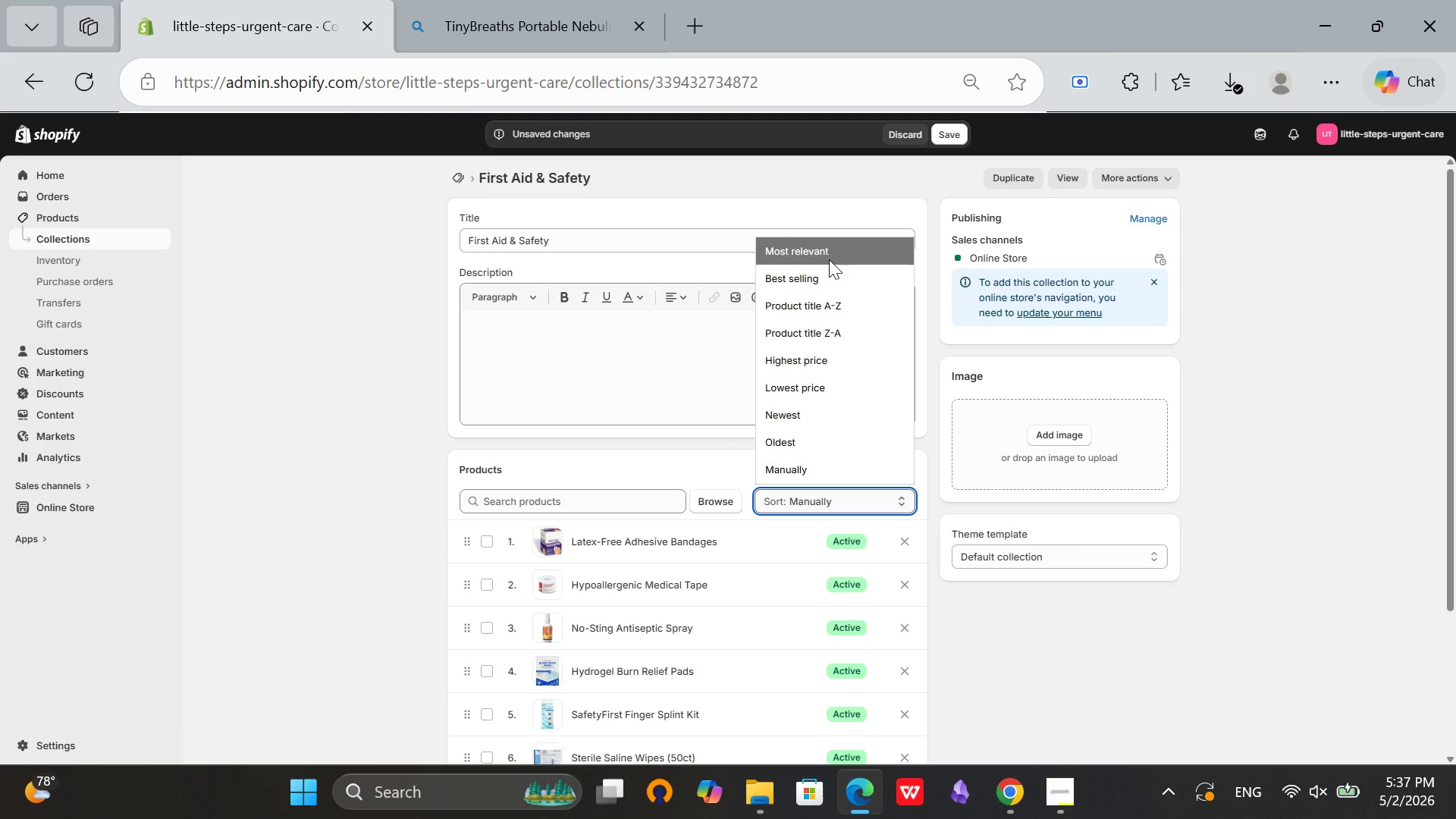 
left_click([829, 259])
 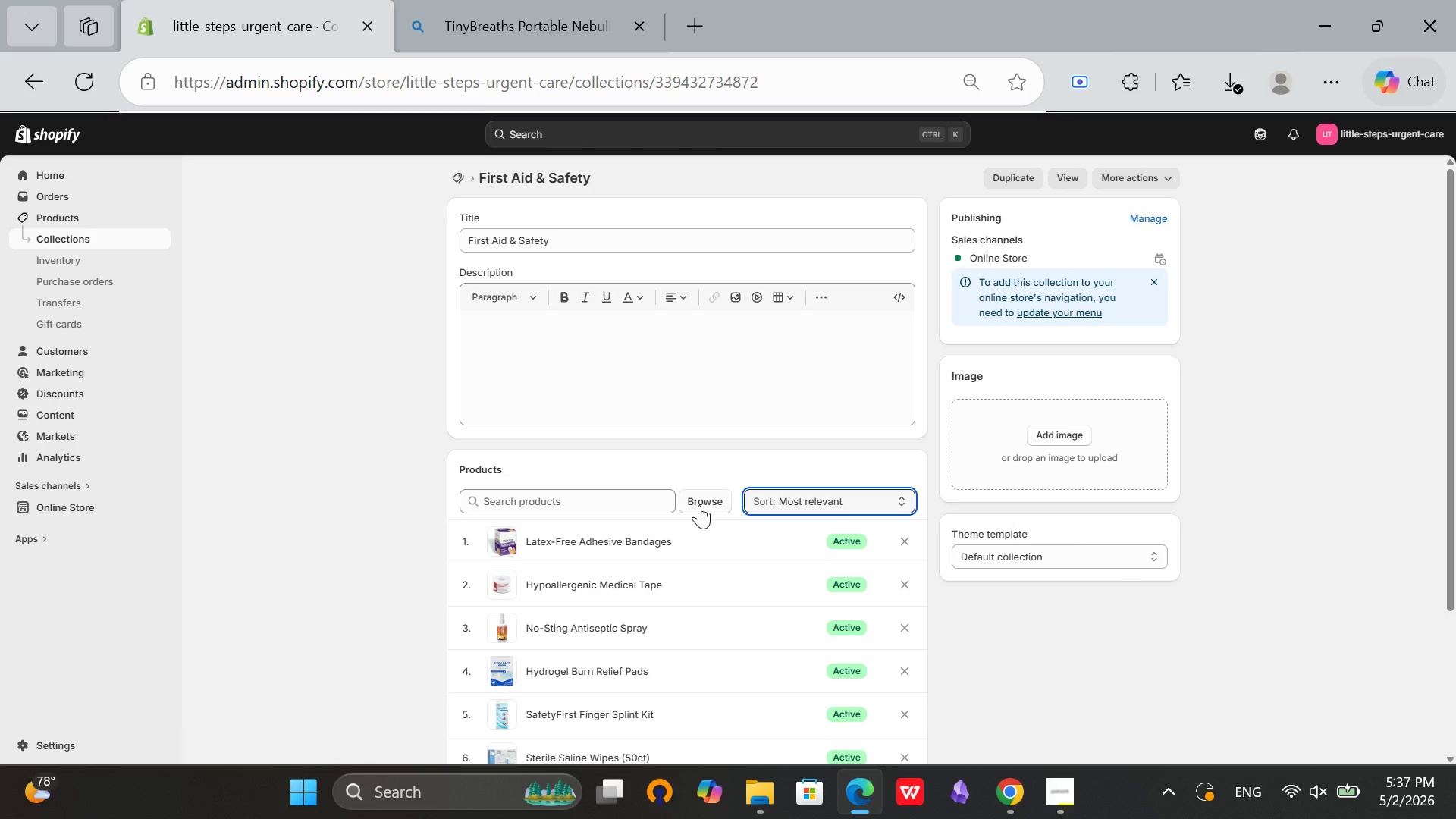 
left_click([699, 505])
 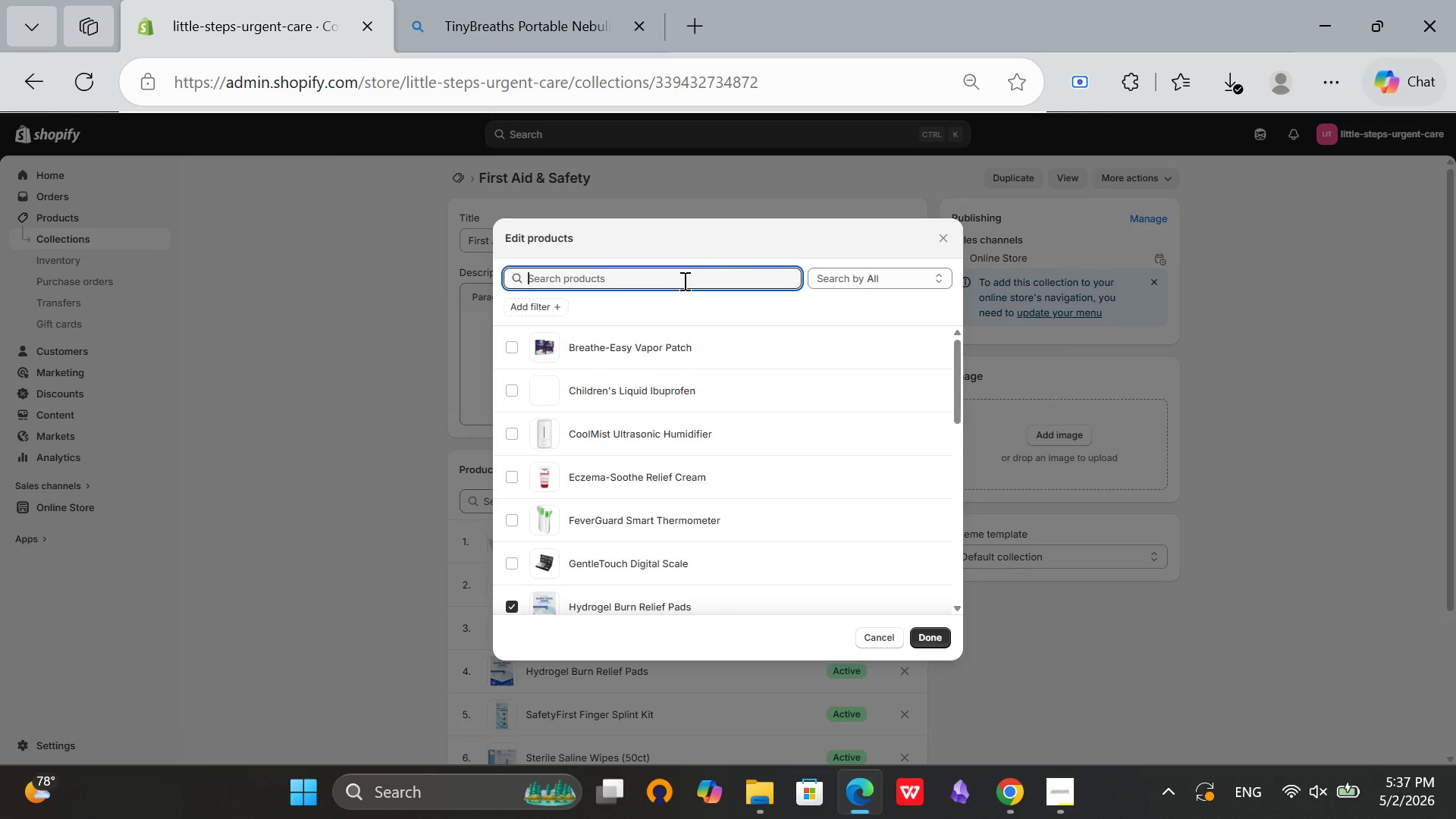 
left_click([544, 303])
 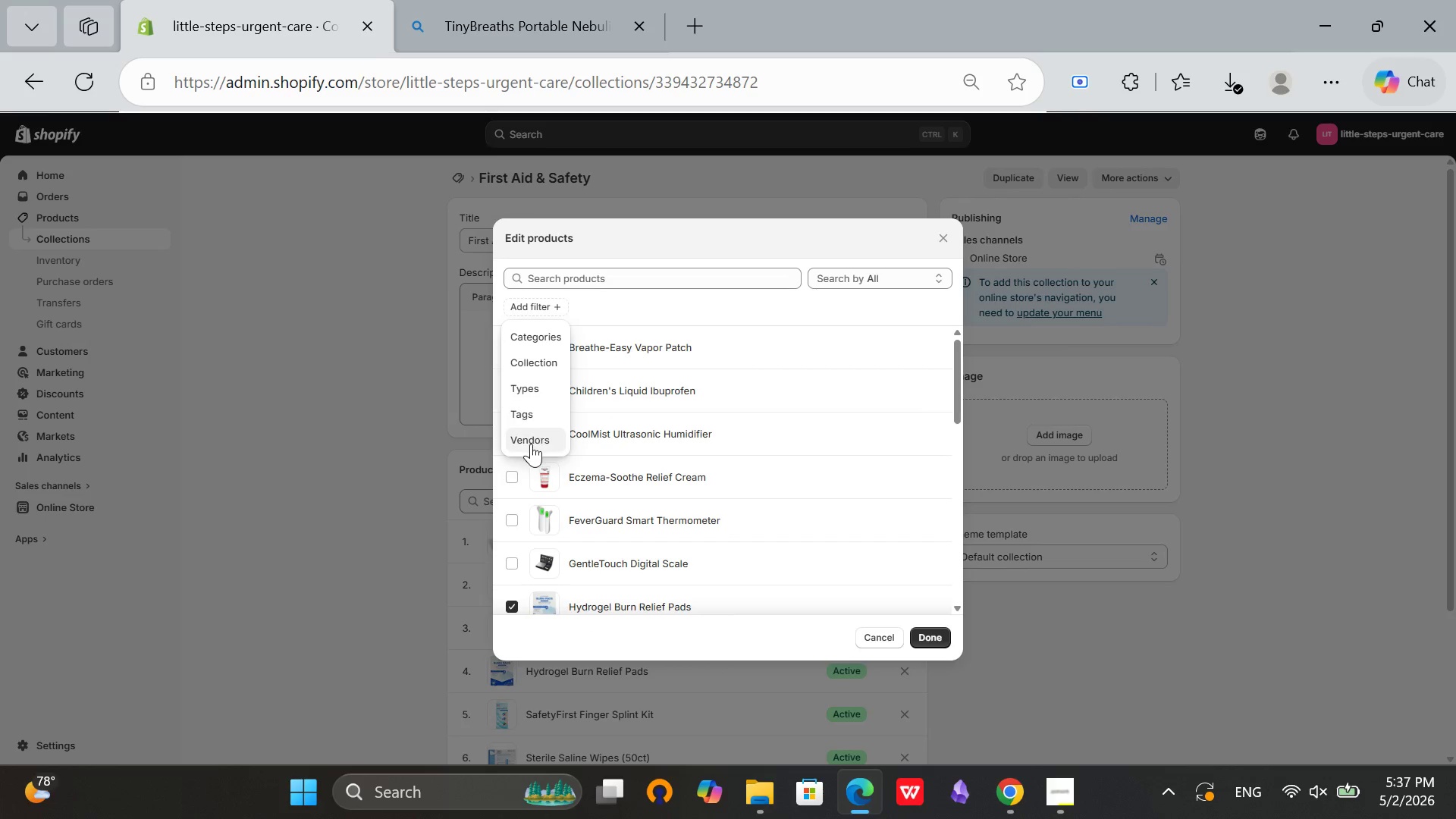 
left_click([531, 413])
 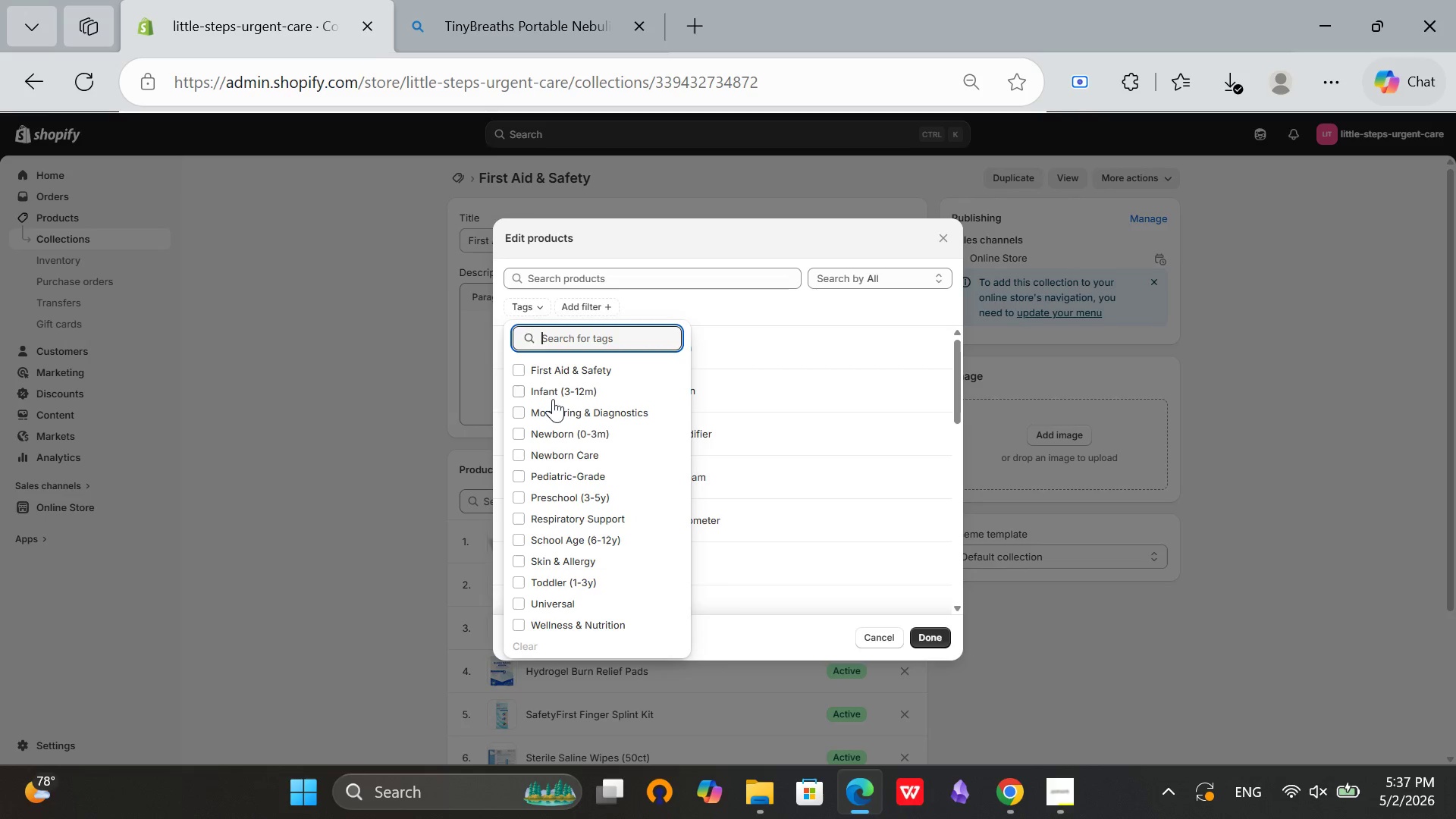 
left_click([563, 366])
 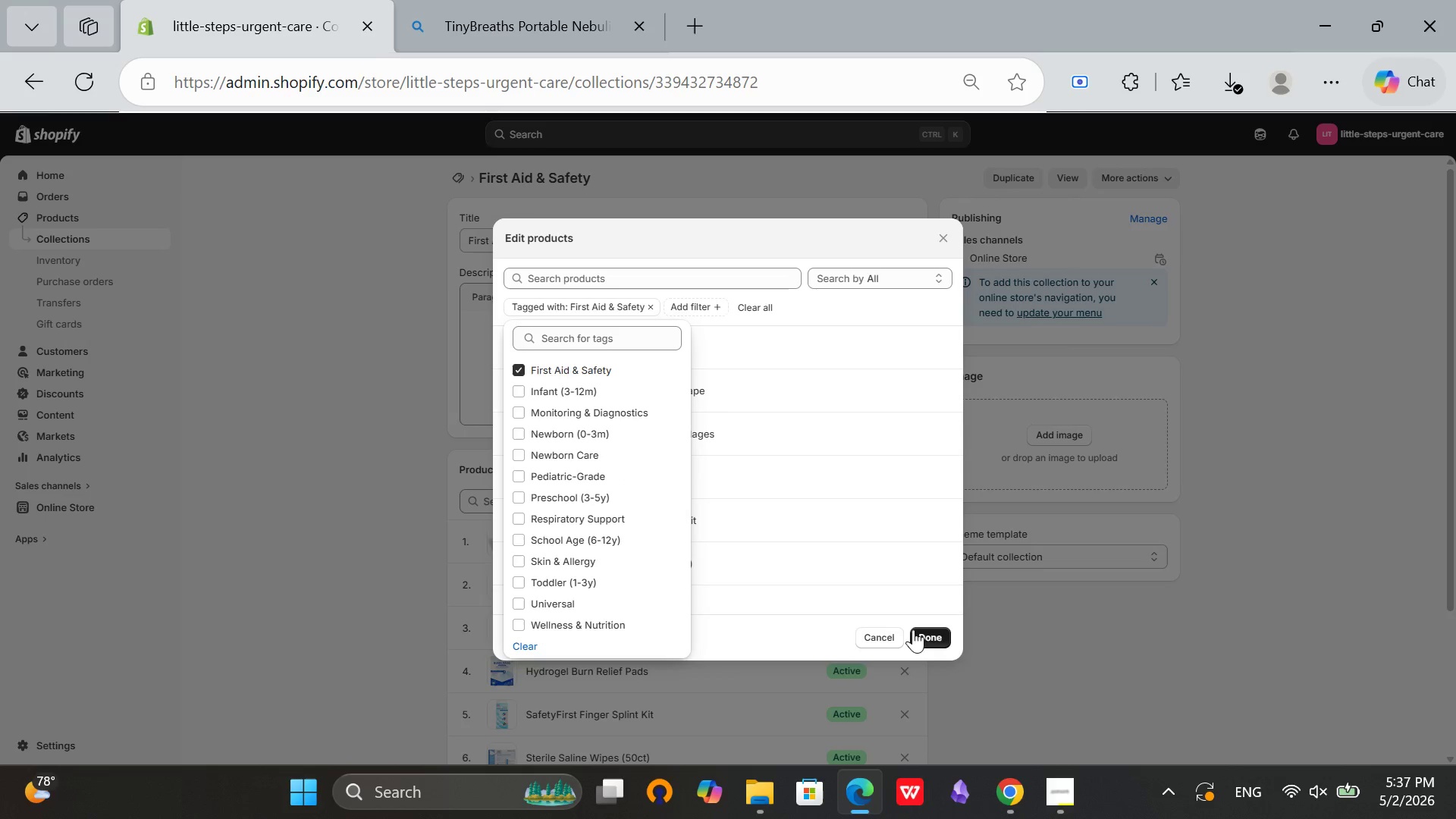 
left_click([928, 635])
 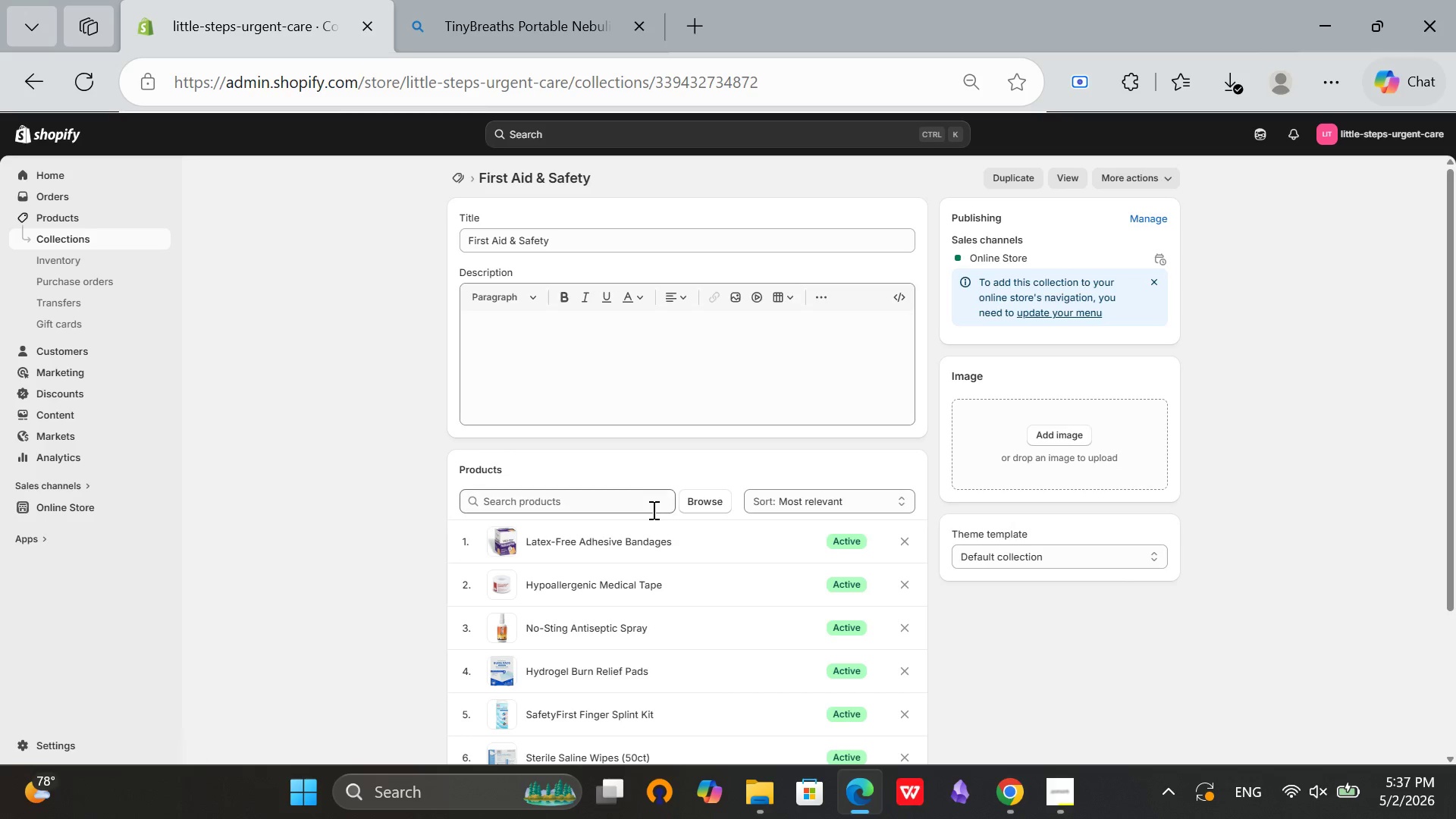 
scroll: coordinate [912, 528], scroll_direction: none, amount: 0.0
 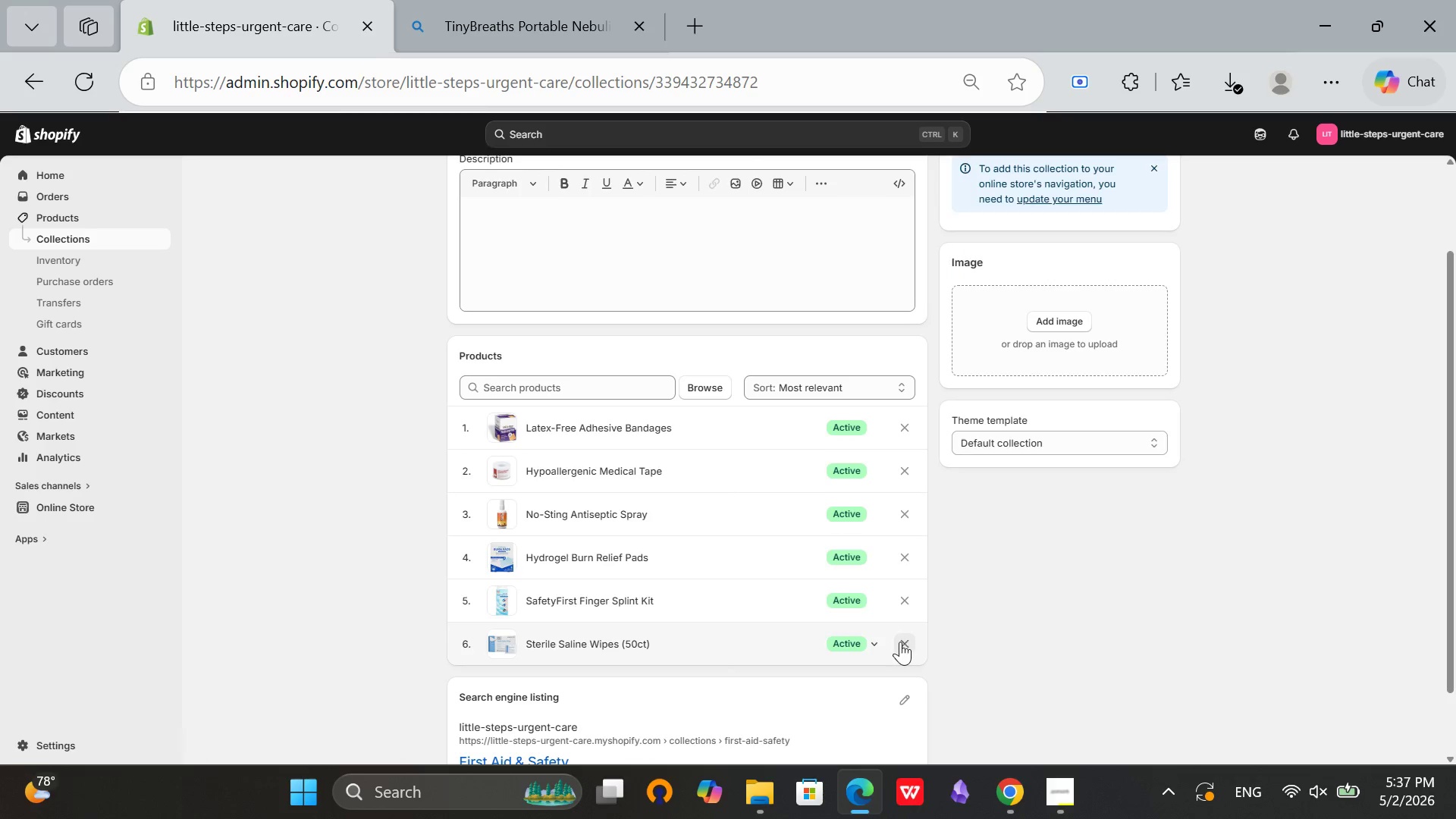 
left_click([833, 491])
 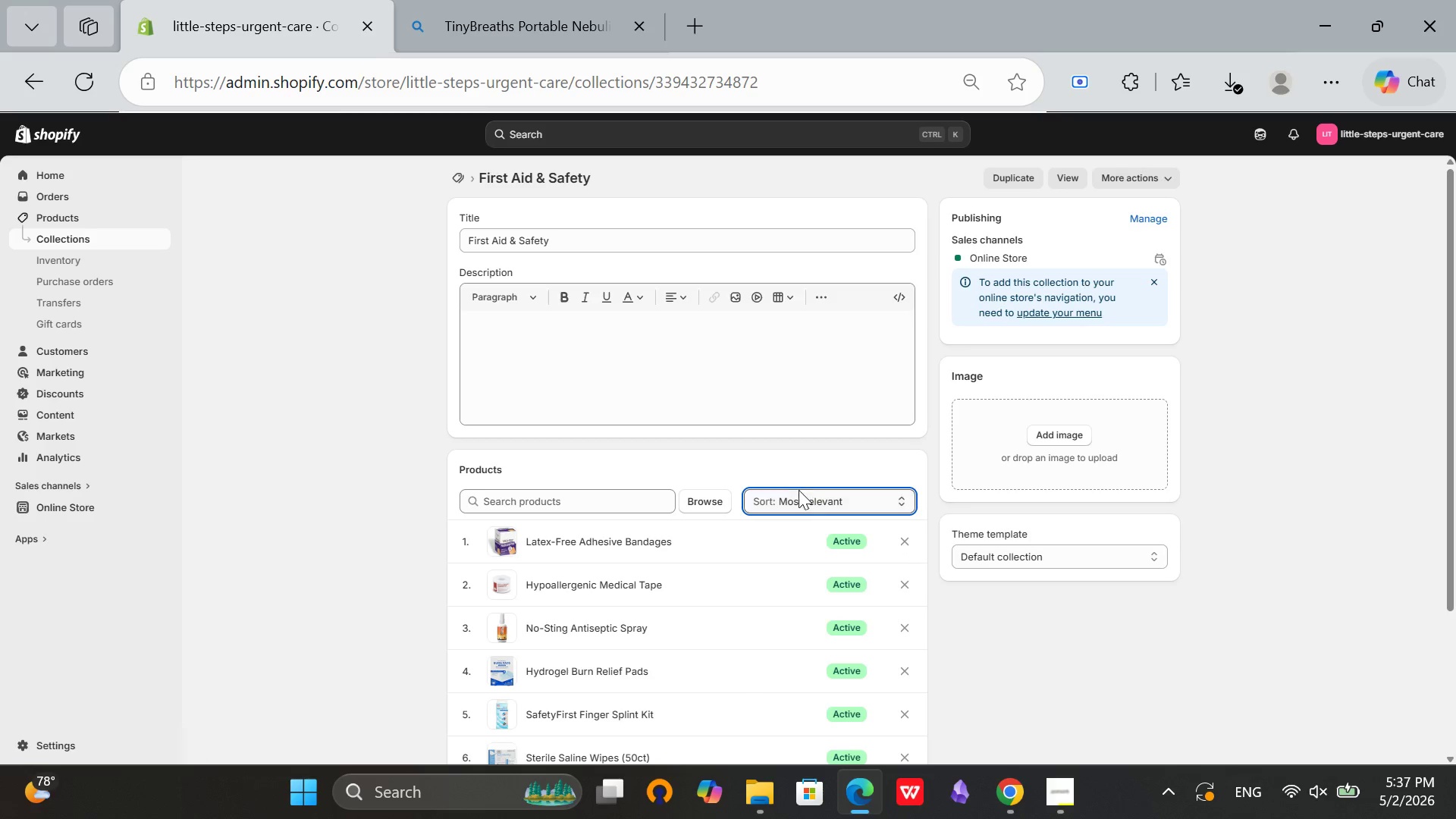 
scroll: coordinate [898, 642], scroll_direction: up, amount: 4.0
 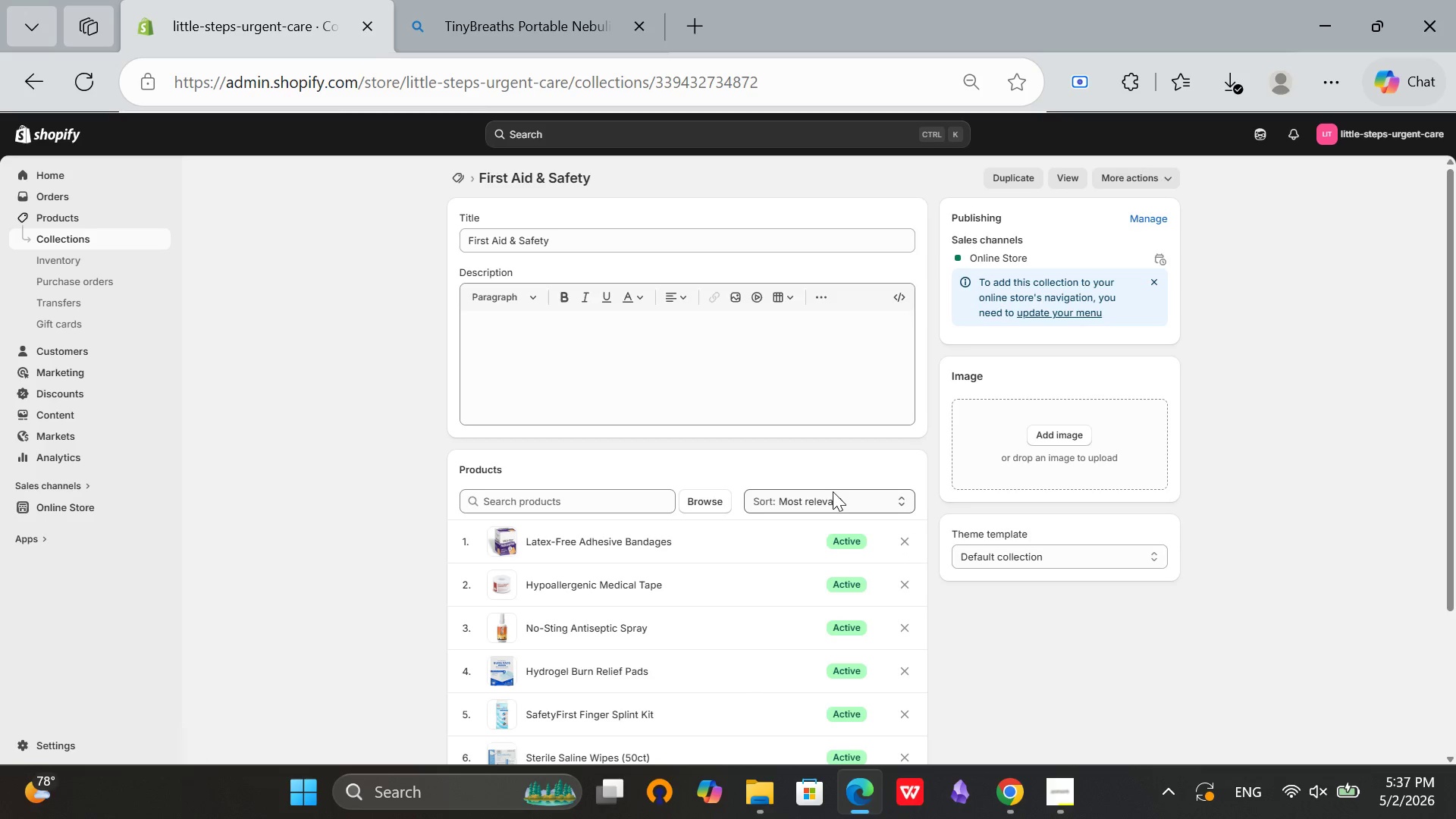 
left_click([796, 494])
 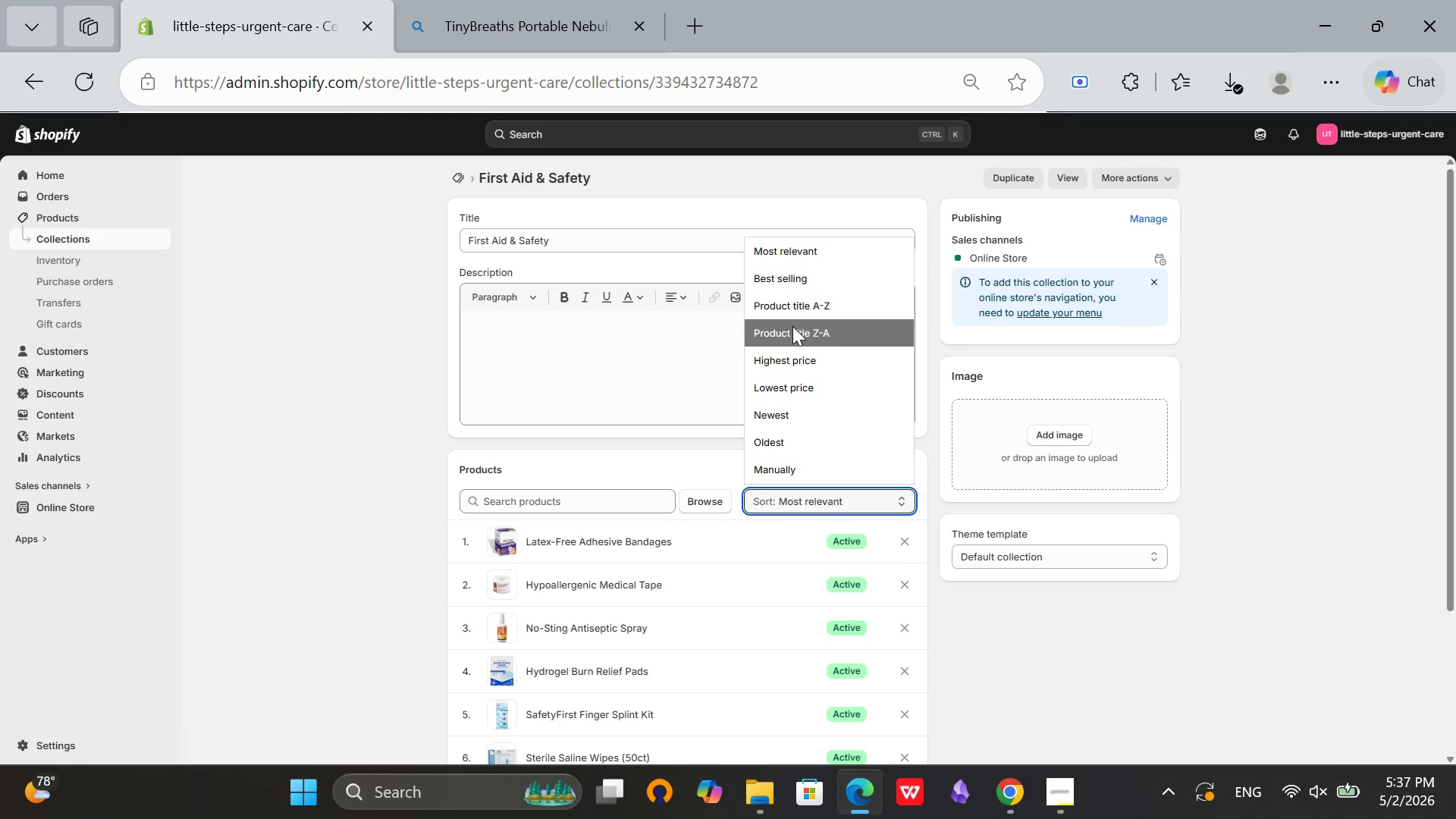 
left_click([817, 316])
 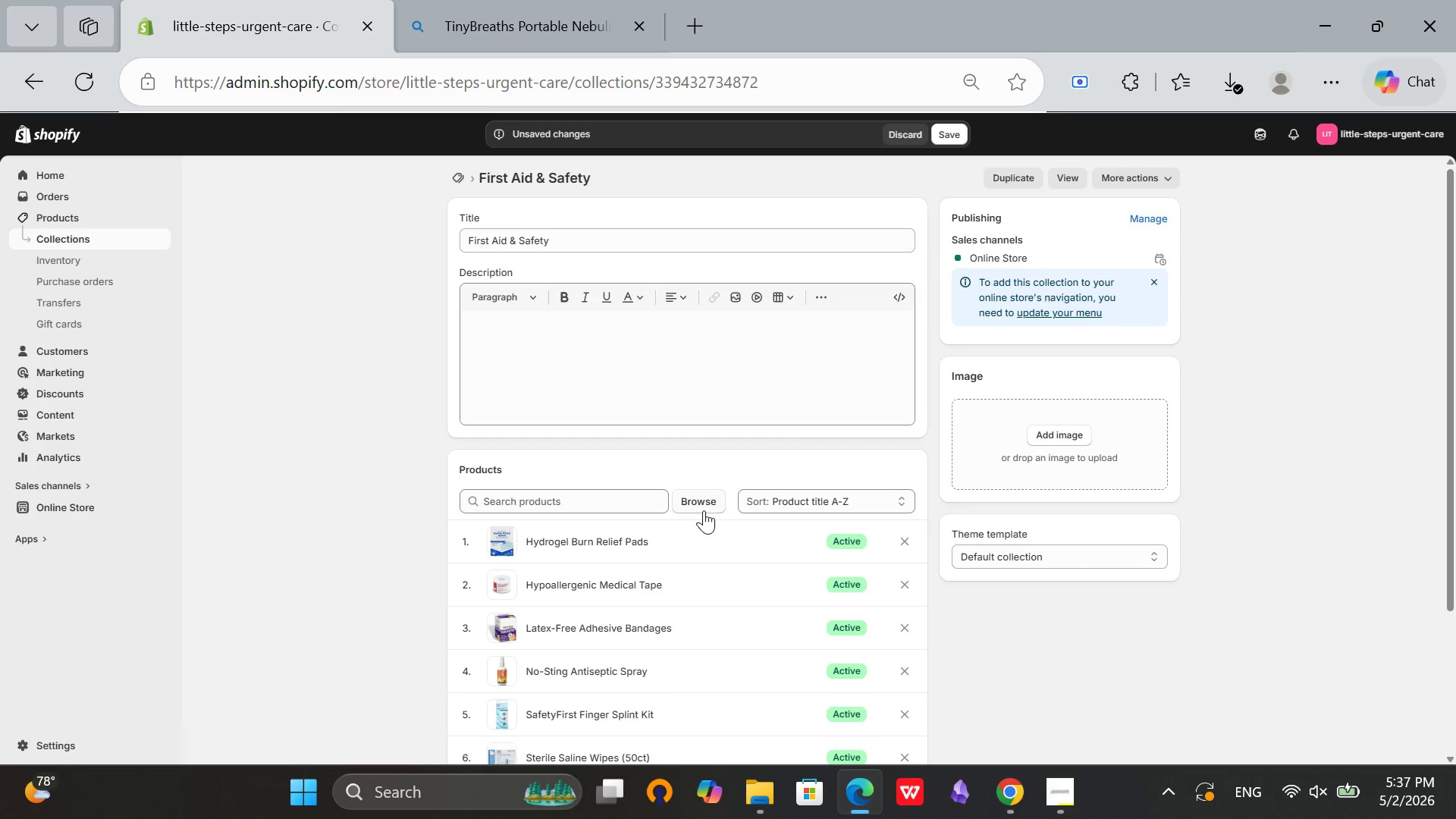 
scroll: coordinate [718, 525], scroll_direction: down, amount: 2.0
 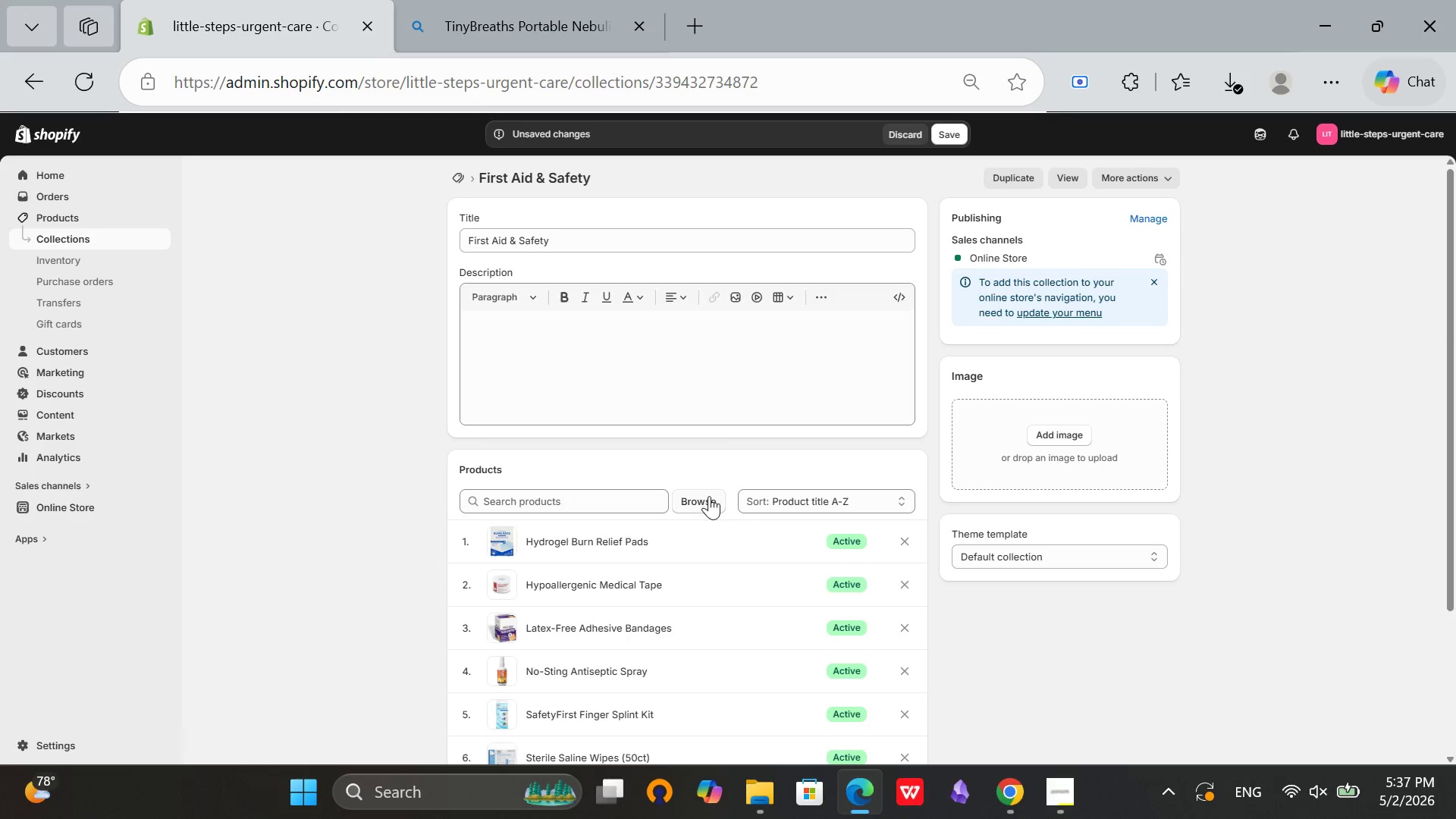 
left_click([709, 494])
 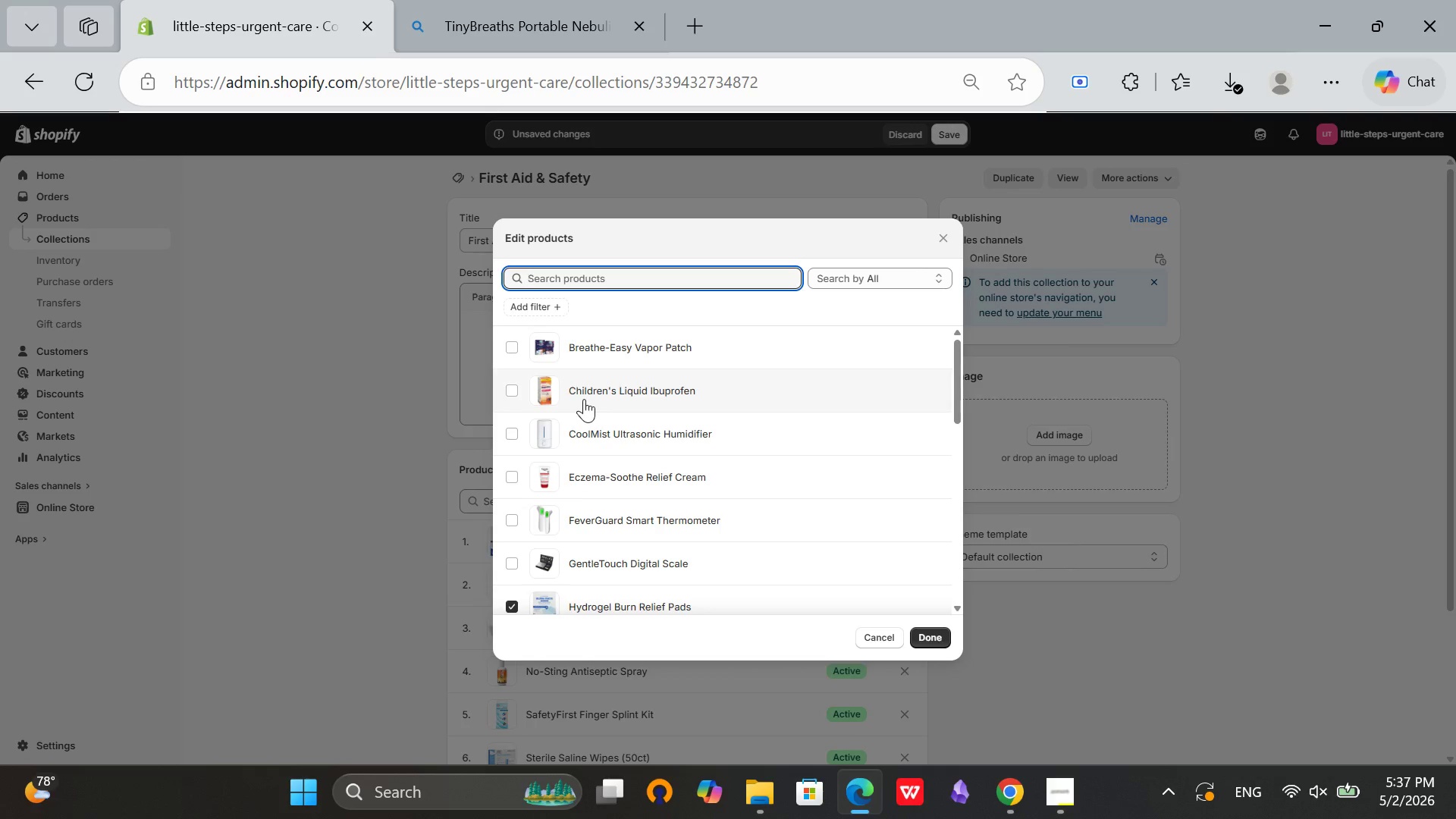 
left_click([552, 303])
 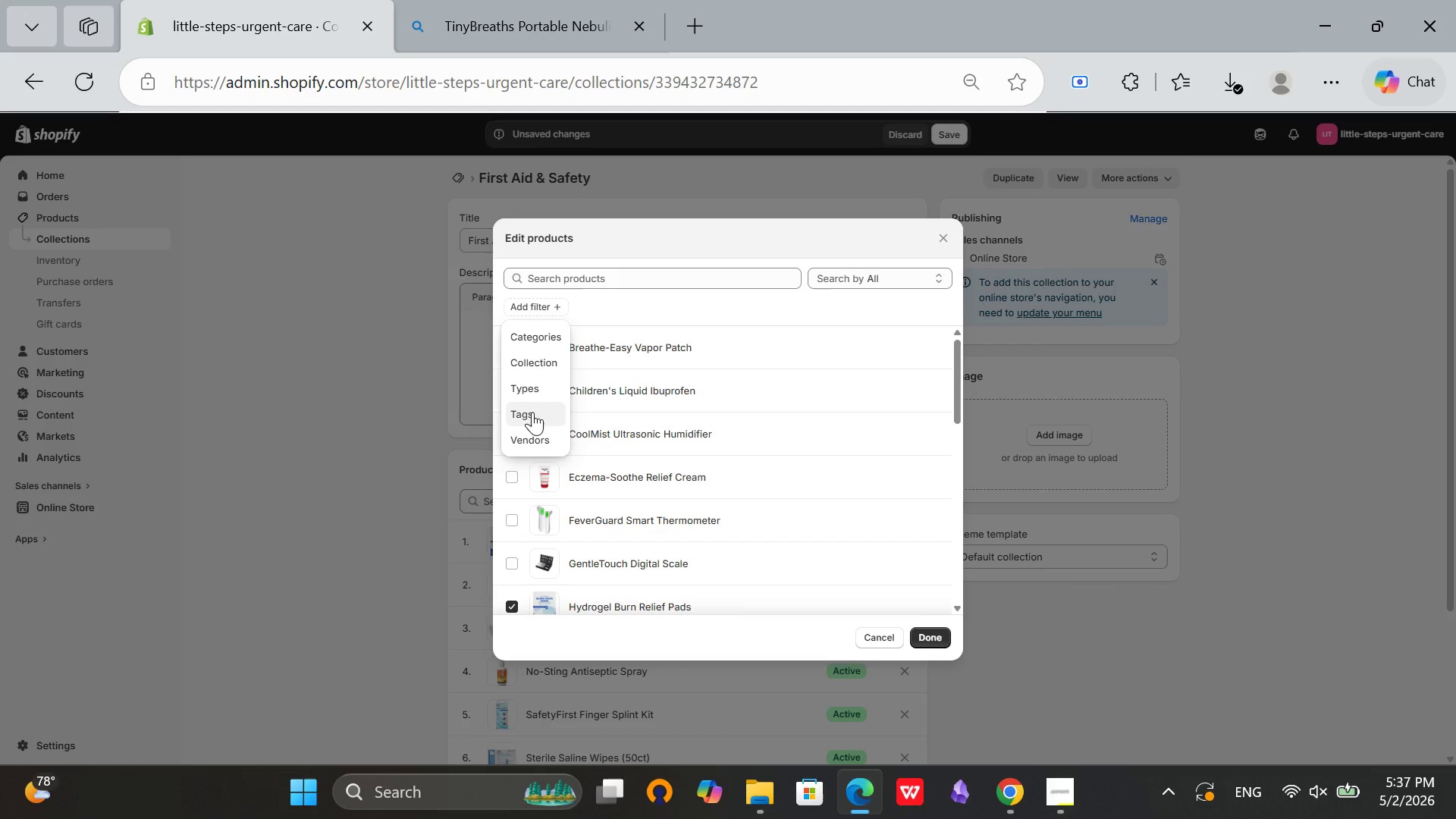 
left_click([532, 413])
 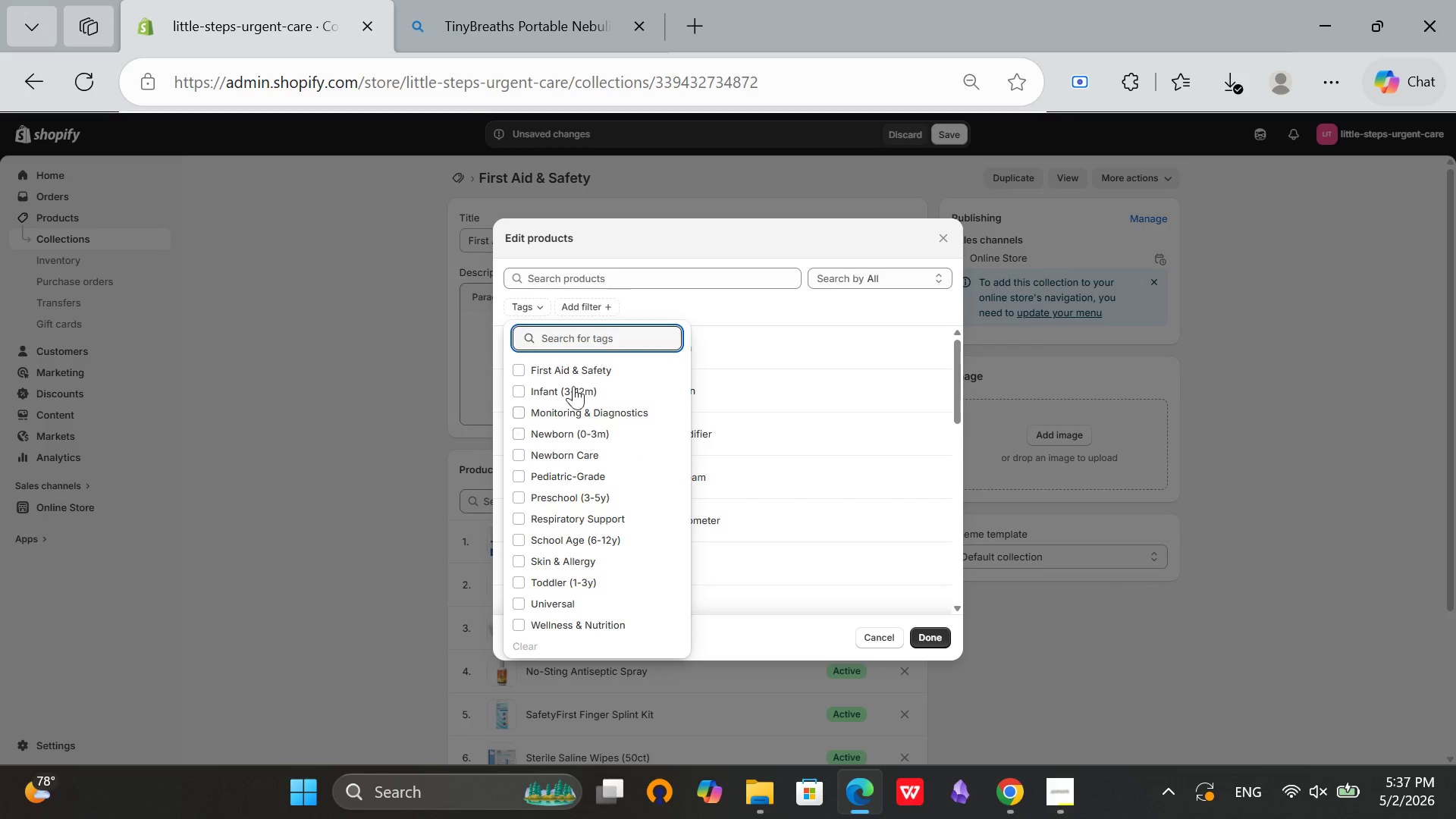 
left_click([575, 365])
 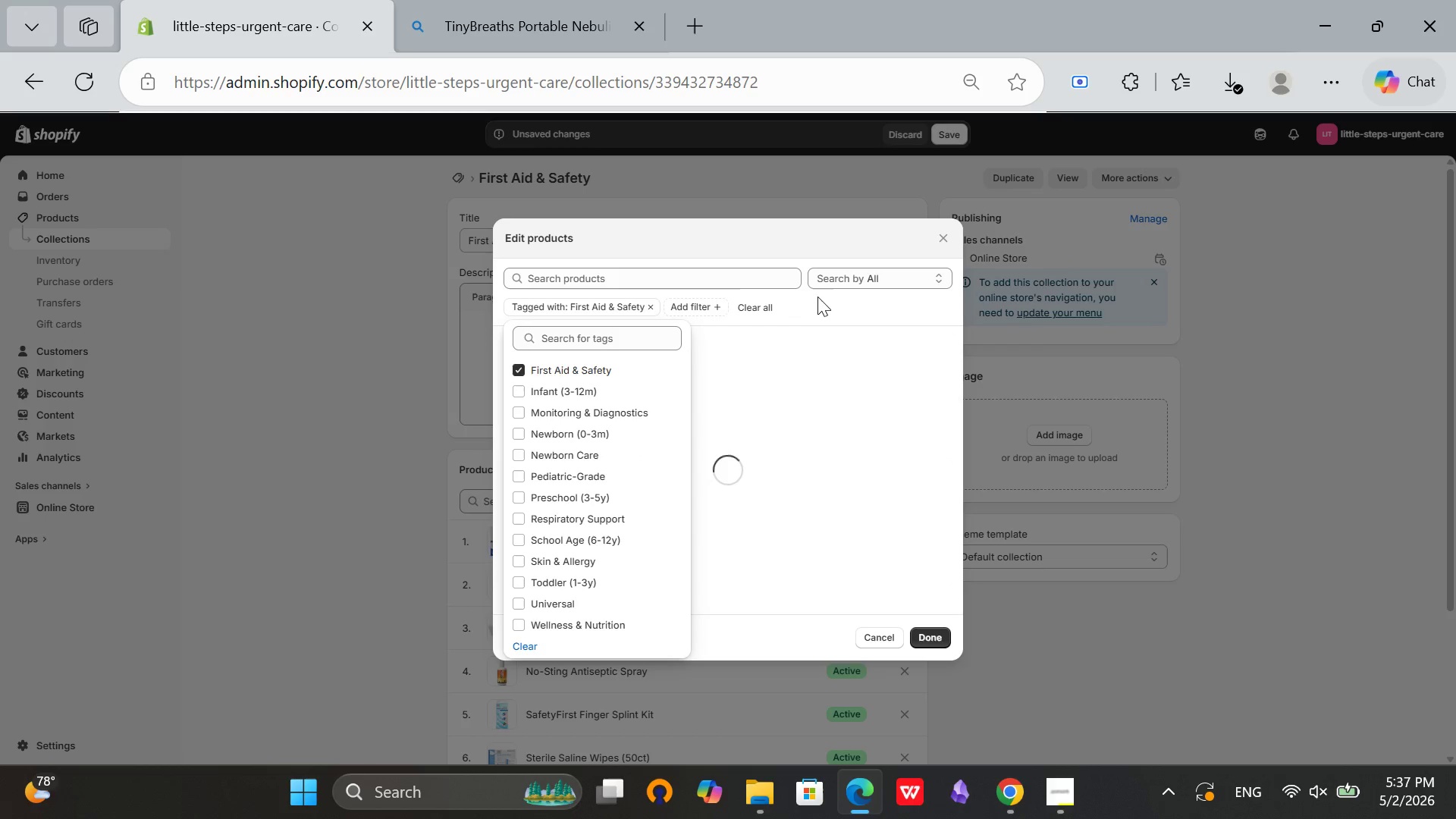 
left_click([817, 297])
 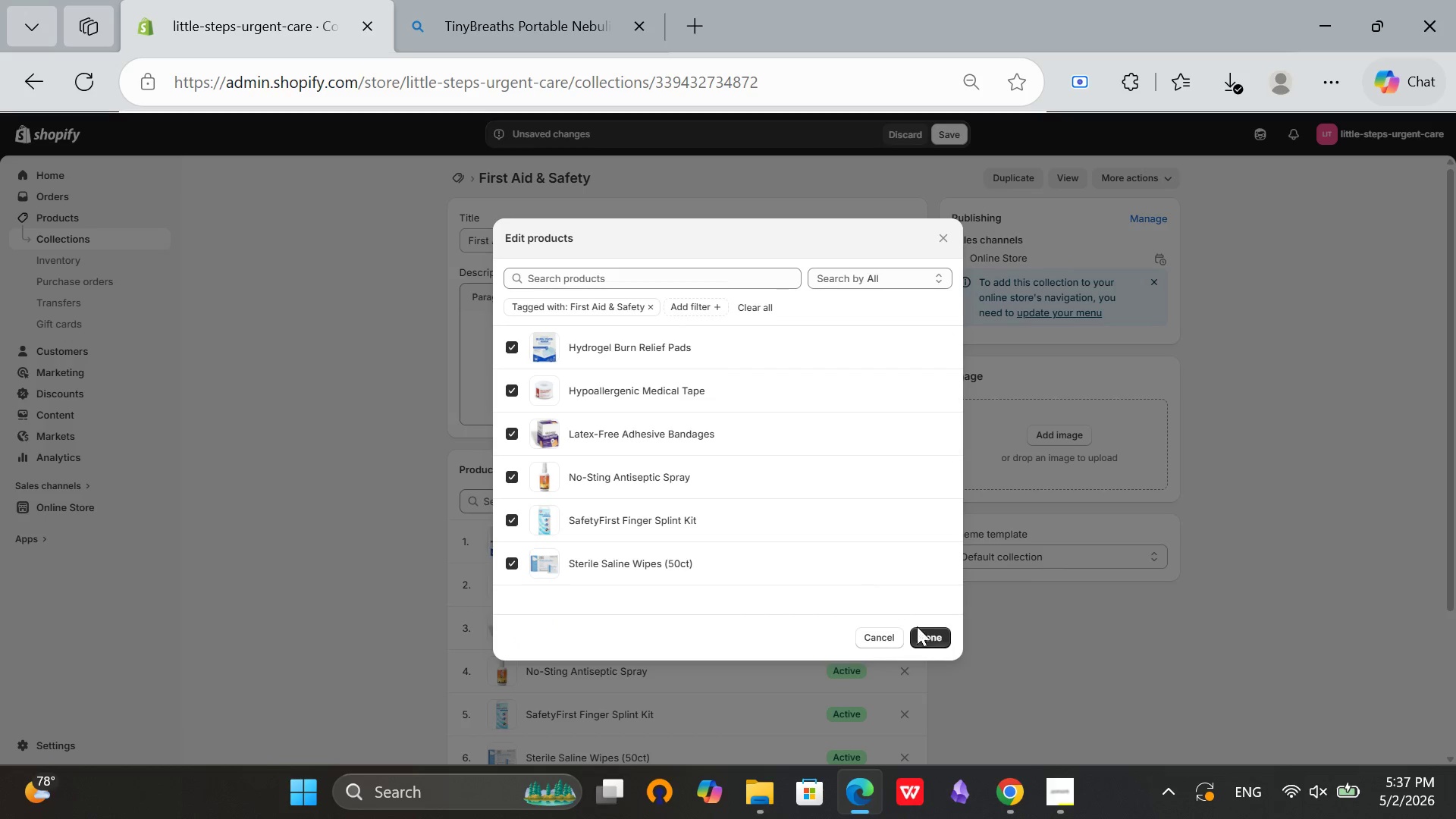 
left_click([921, 635])
 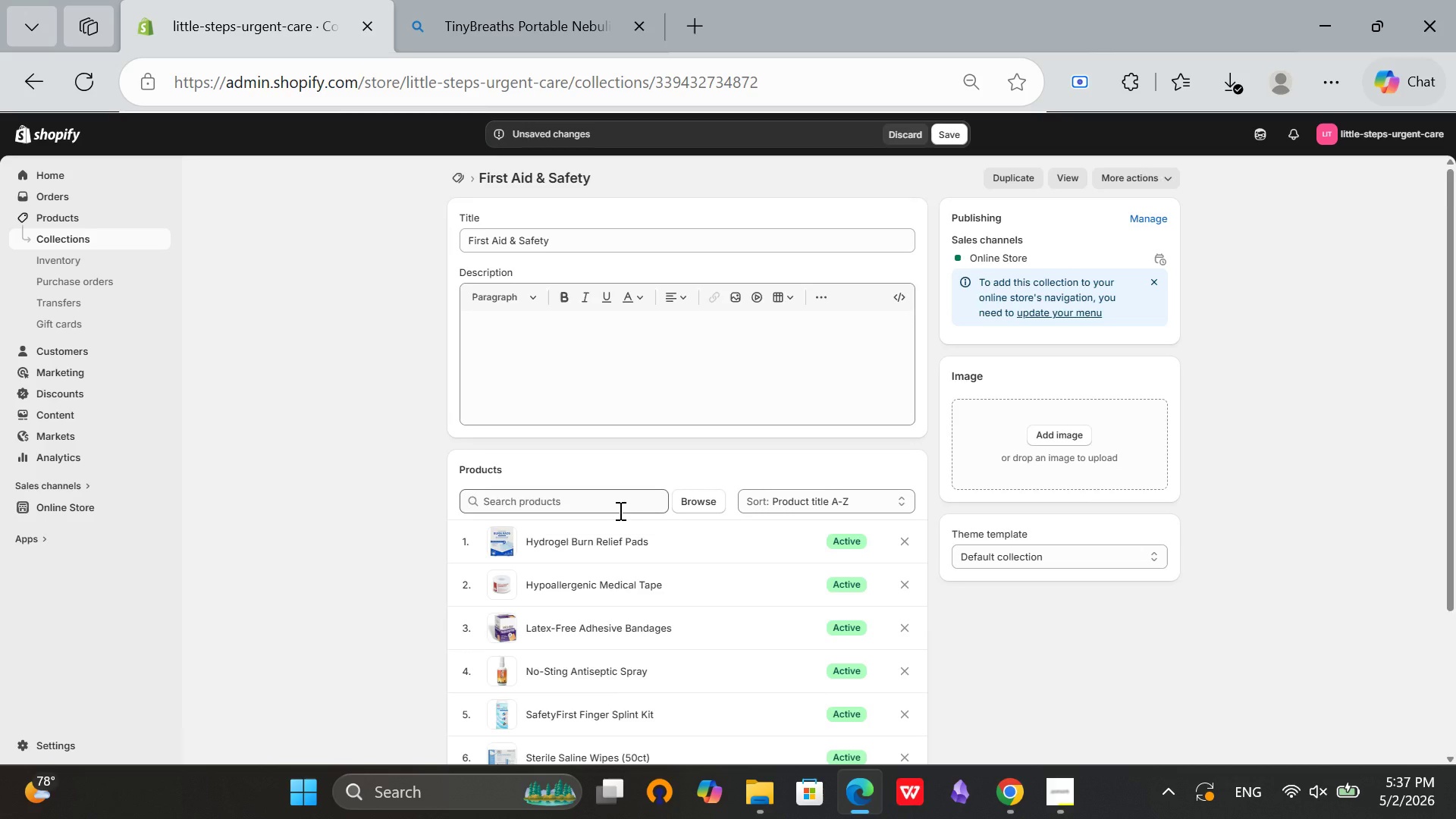 
scroll: coordinate [619, 510], scroll_direction: down, amount: 1.0
 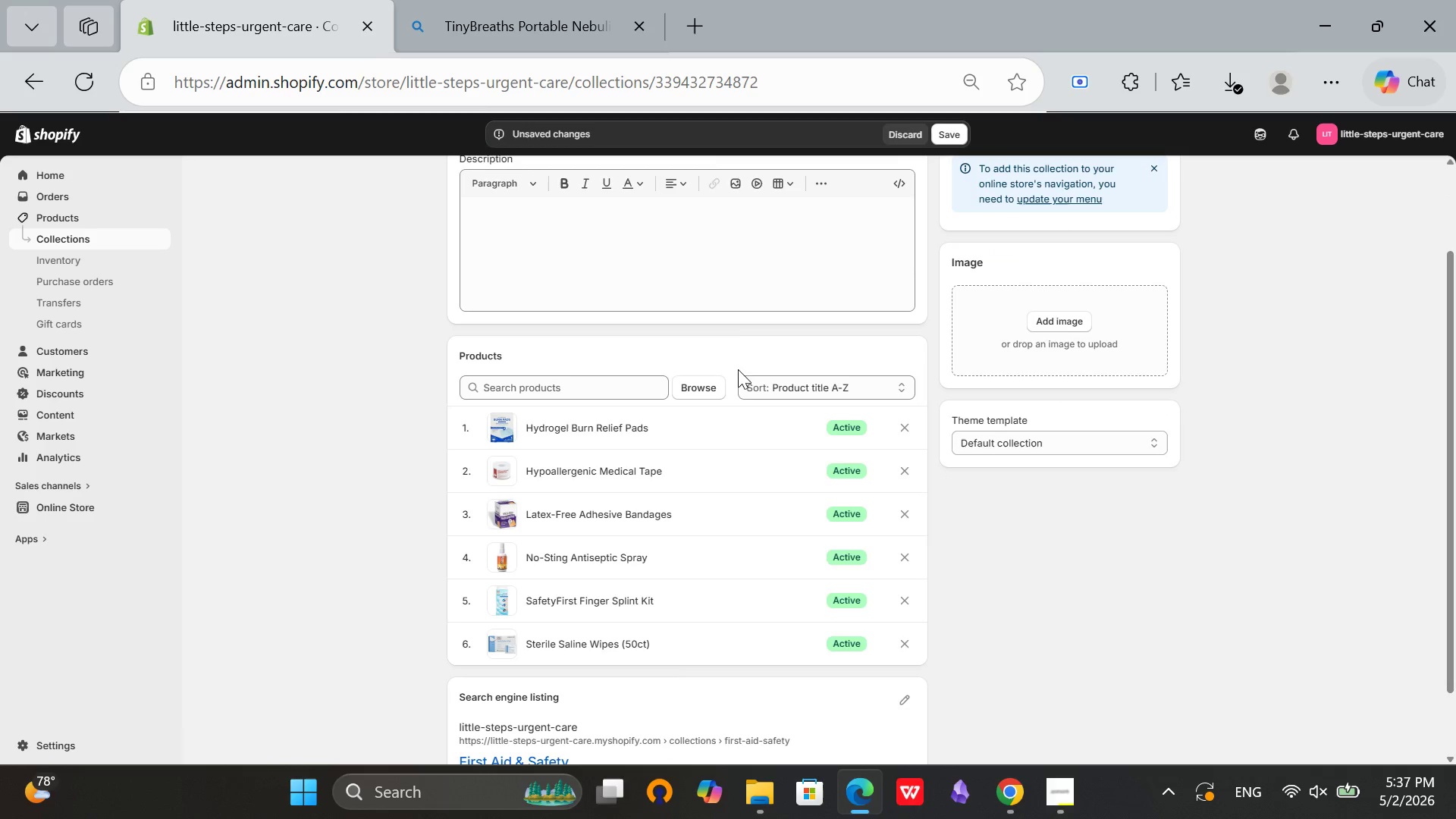 
left_click([723, 310])
 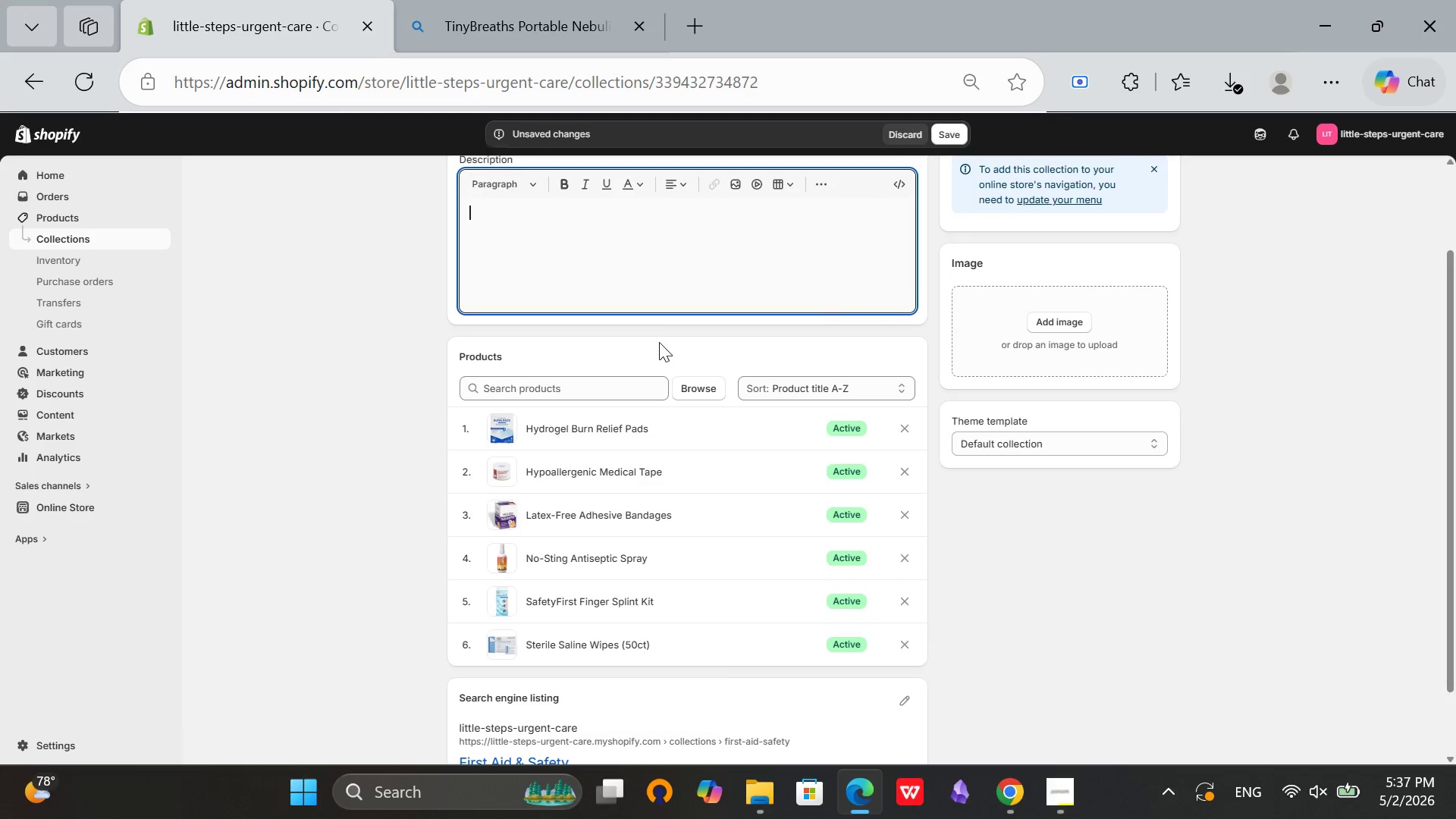 
scroll: coordinate [659, 342], scroll_direction: up, amount: 5.0
 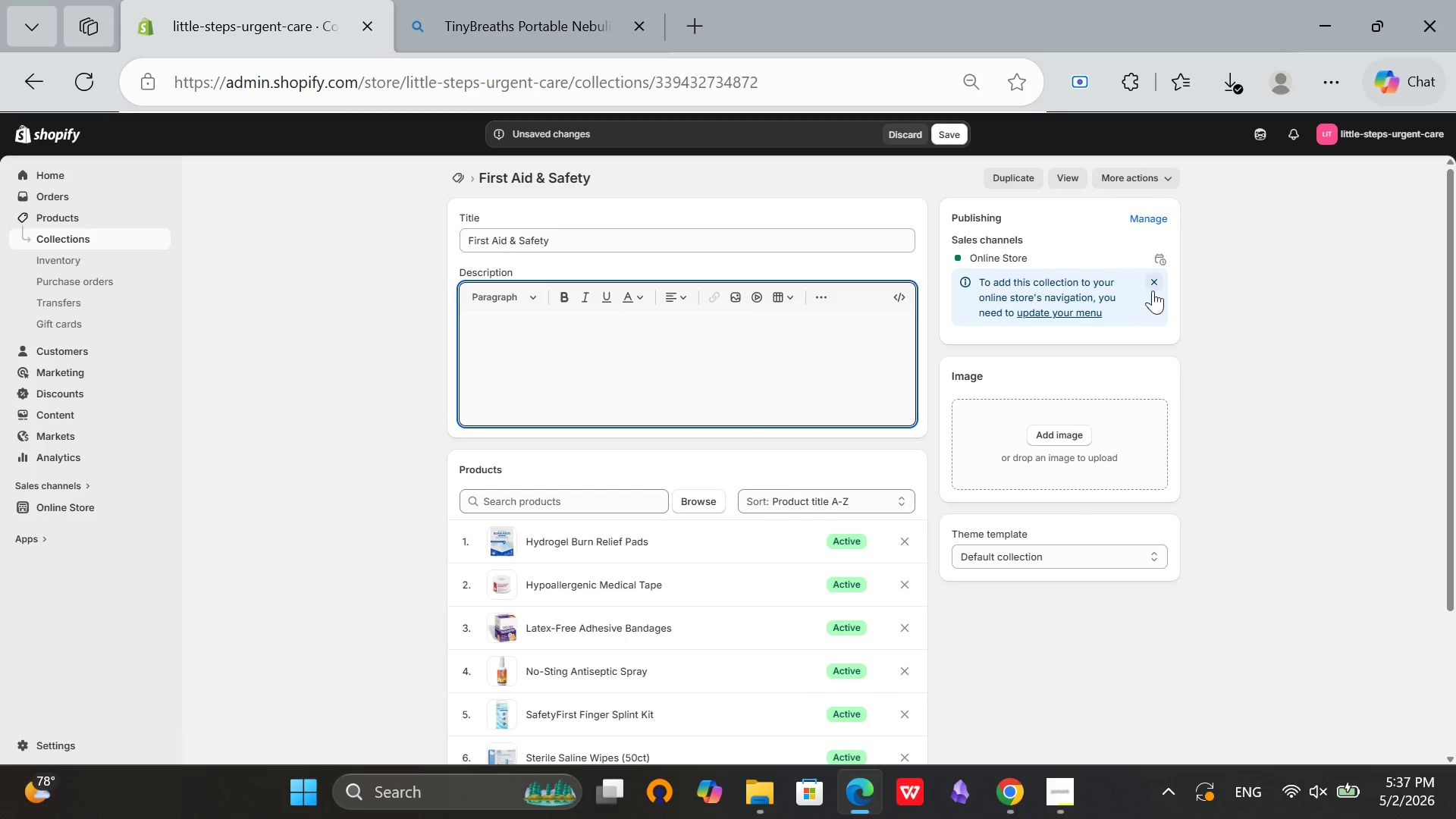 
left_click([1150, 276])
 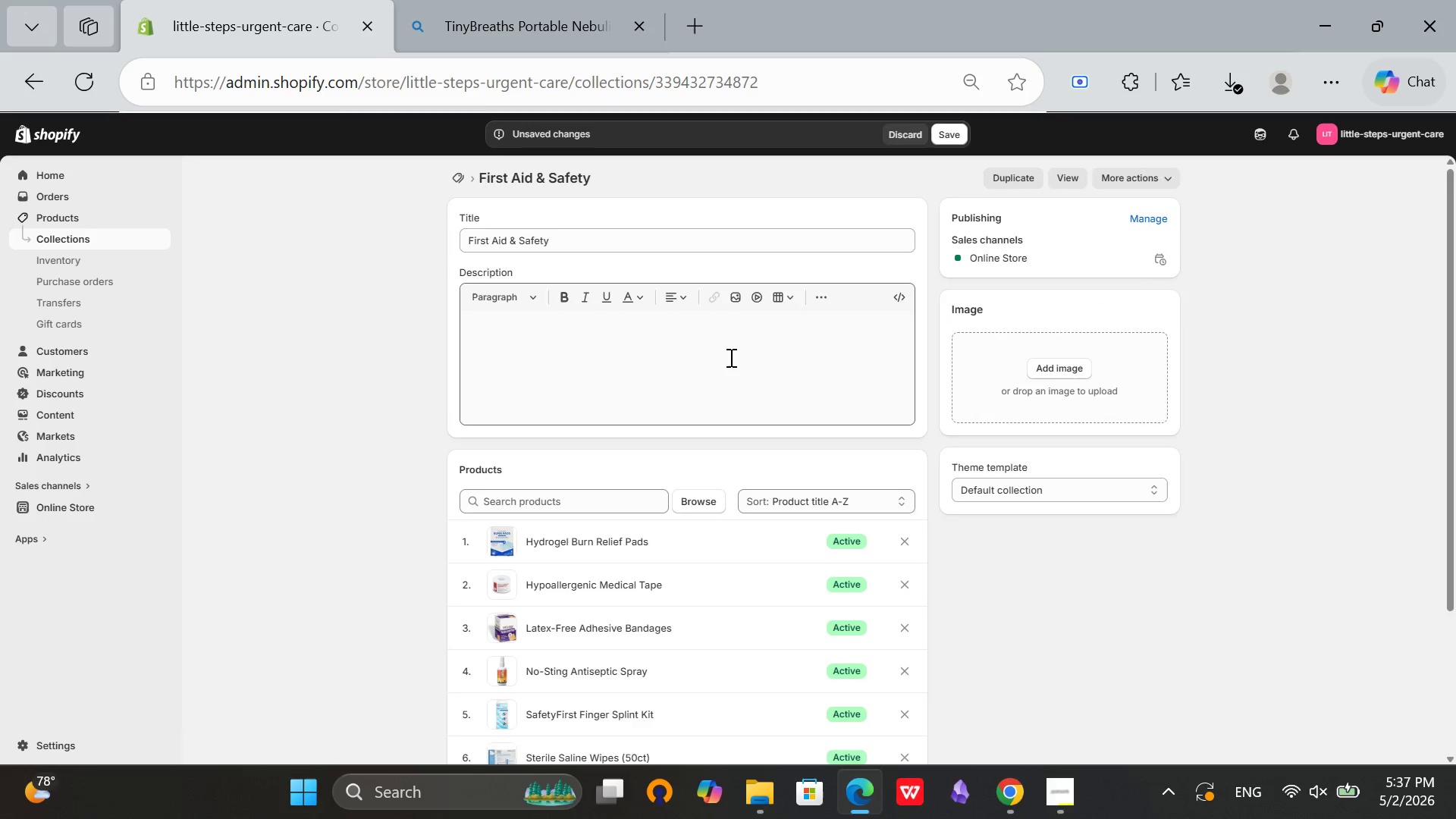 
scroll: coordinate [727, 376], scroll_direction: down, amount: 3.0
 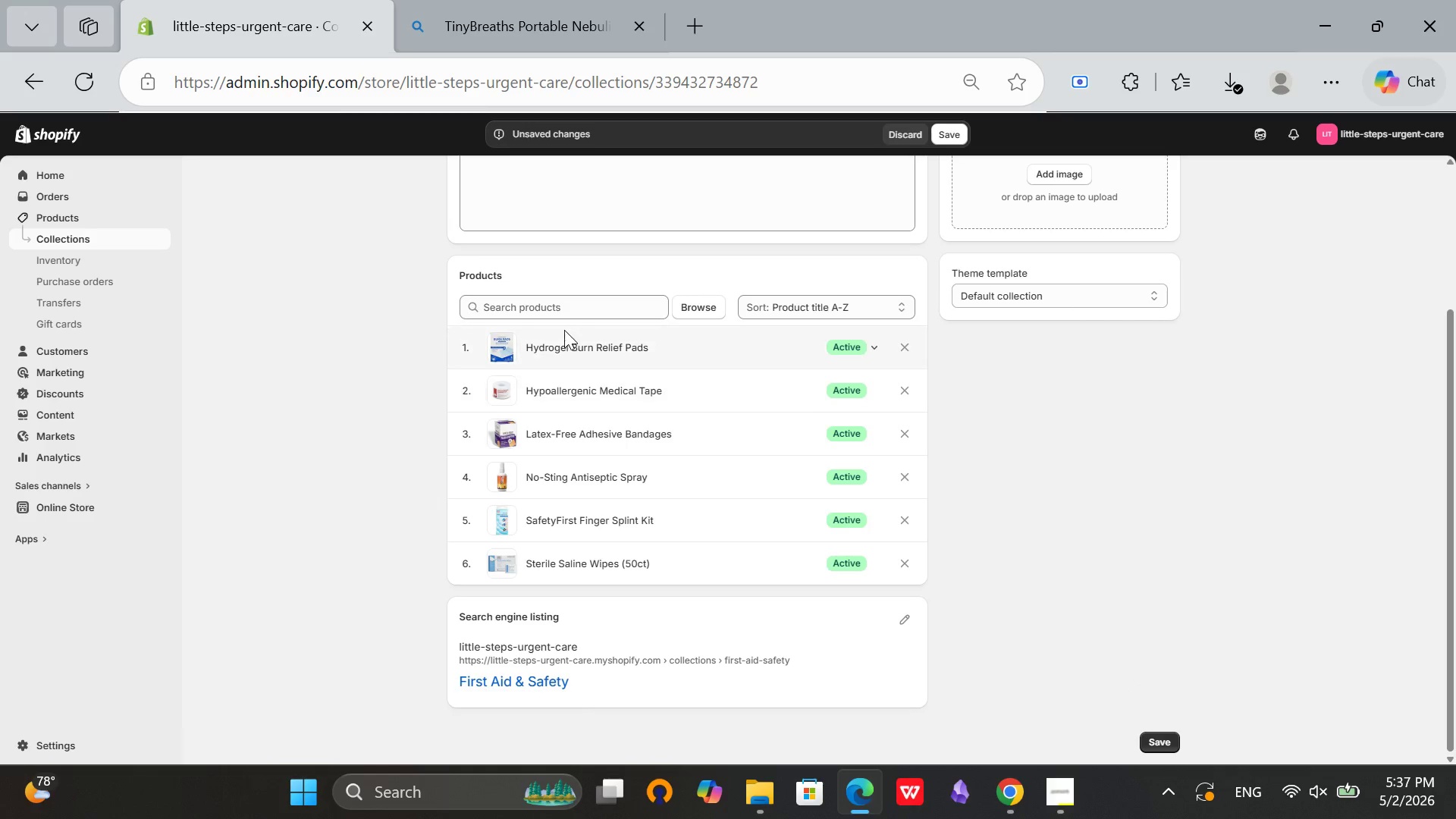 
left_click([575, 351])
 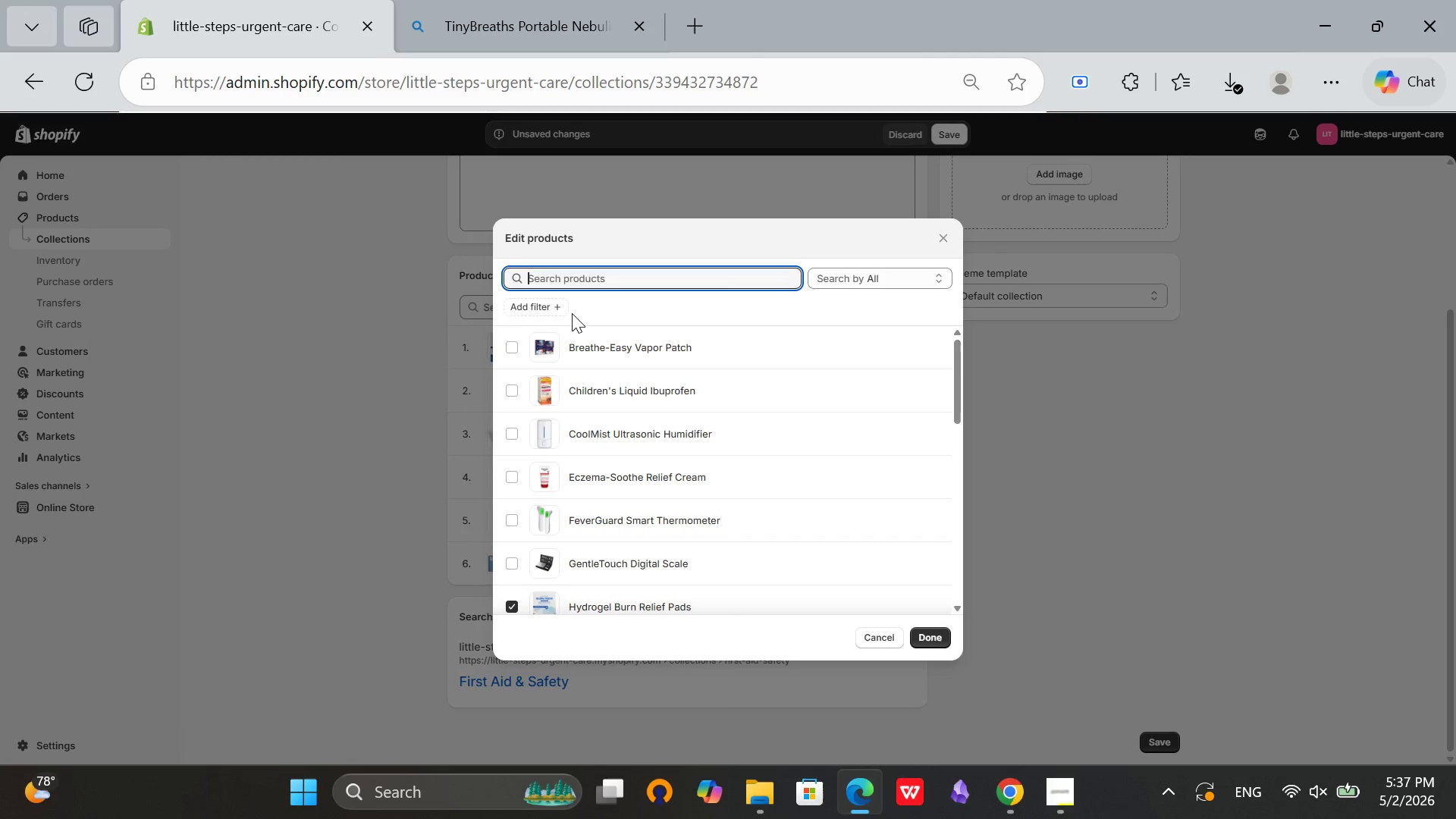 
scroll: coordinate [767, 483], scroll_direction: down, amount: 5.0
 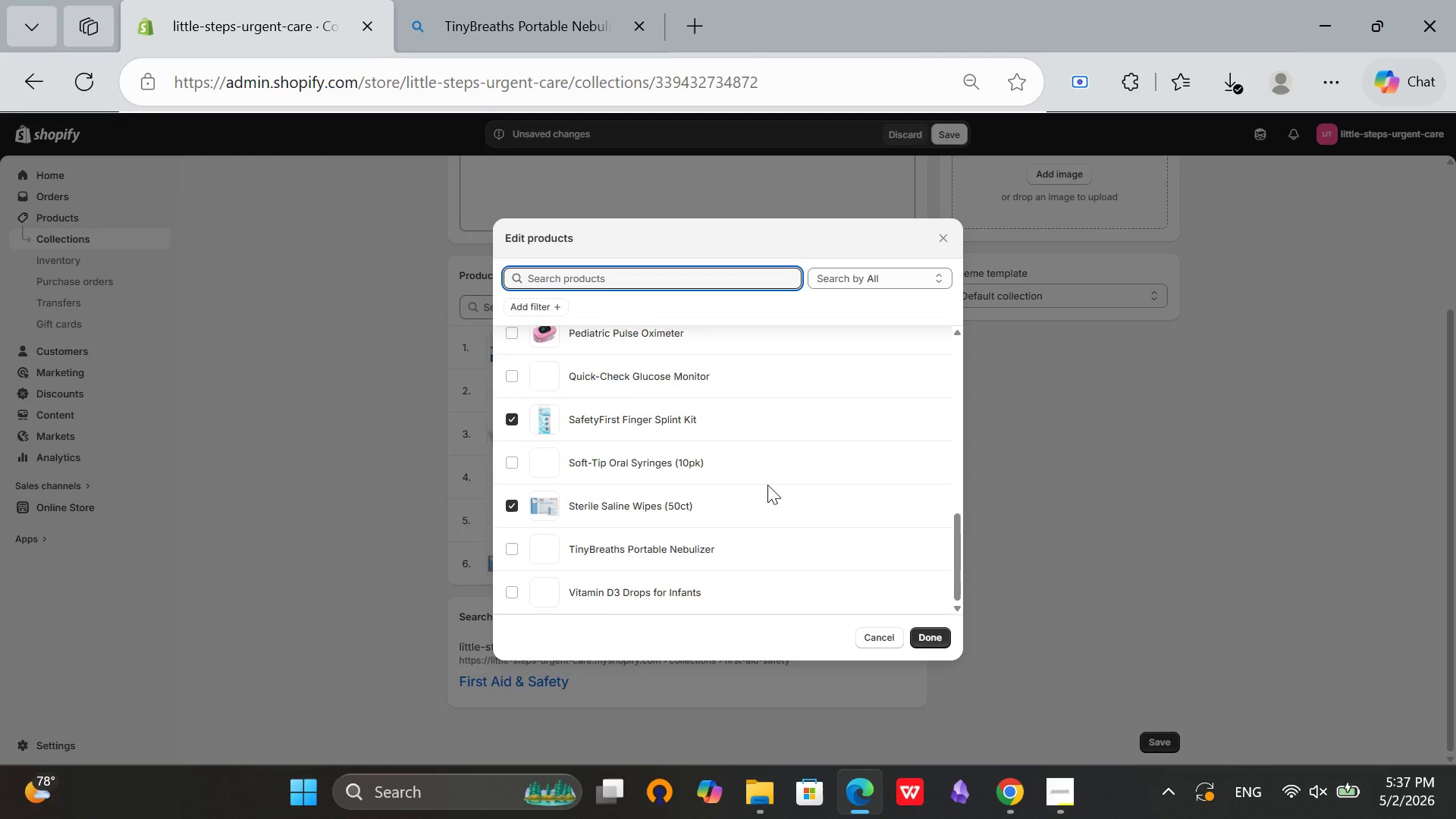 
scroll: coordinate [711, 551], scroll_direction: up, amount: 6.0
 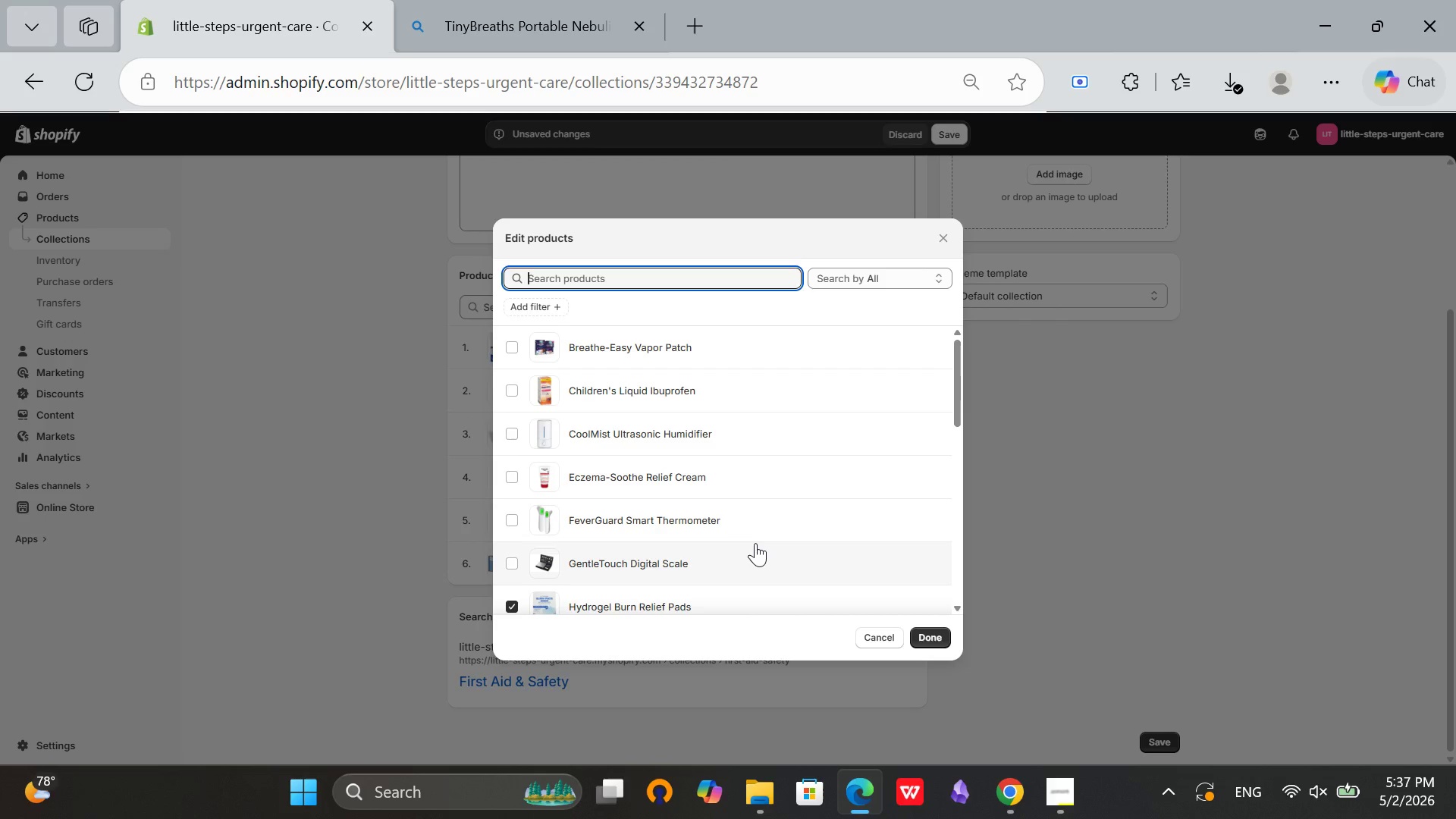 
wait(9.3)
 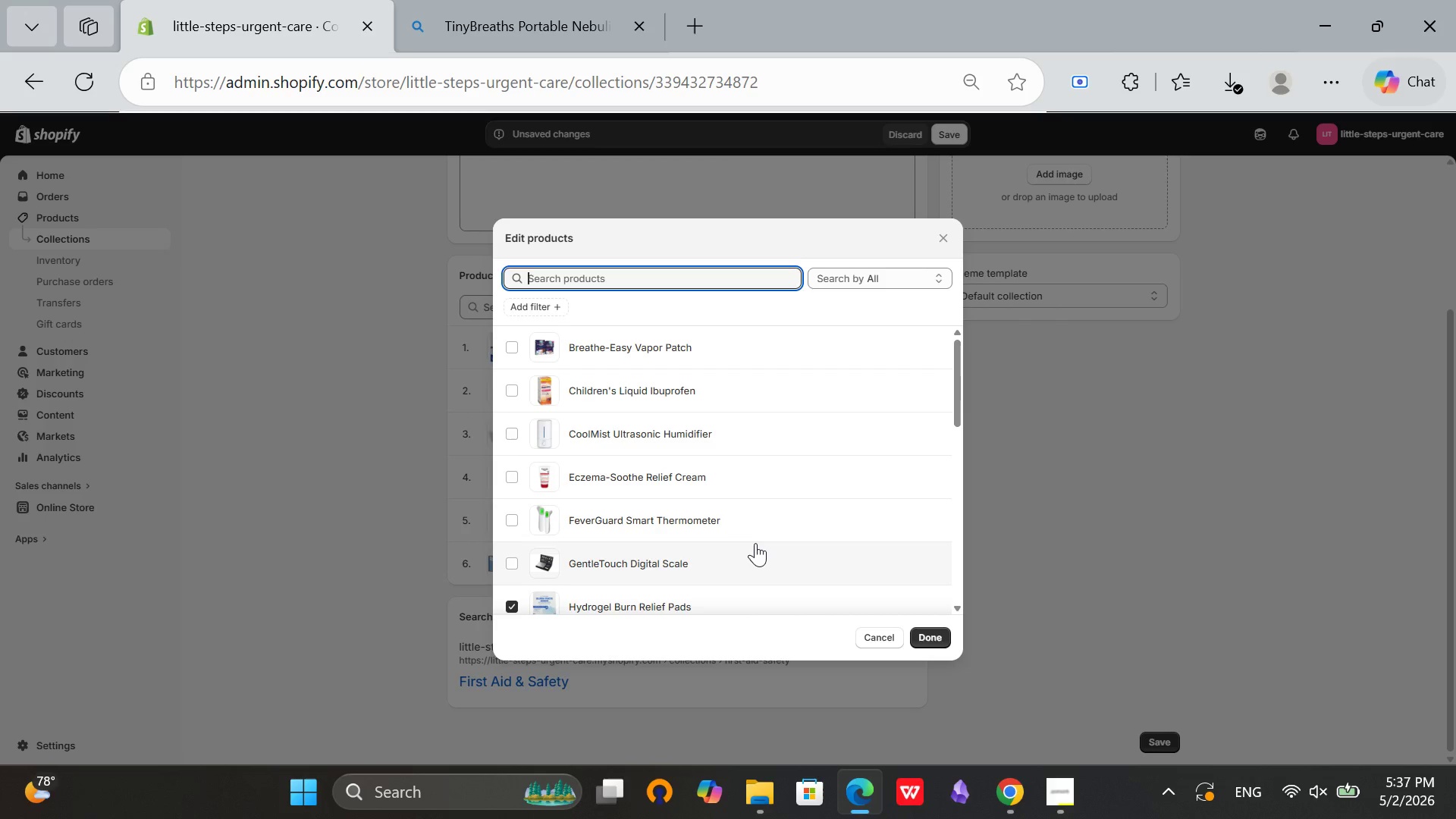 
left_click([947, 246])
 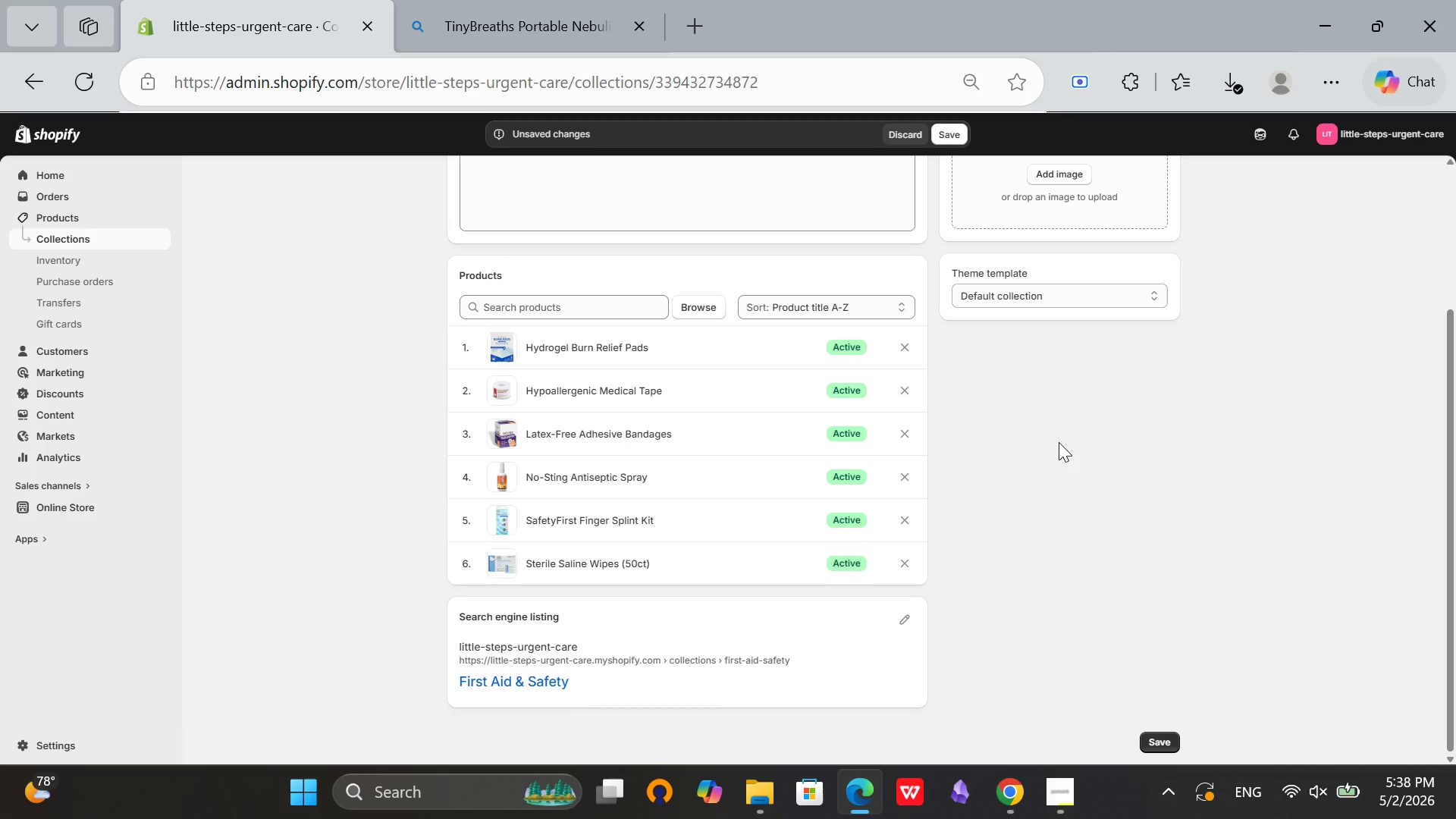 
wait(26.58)
 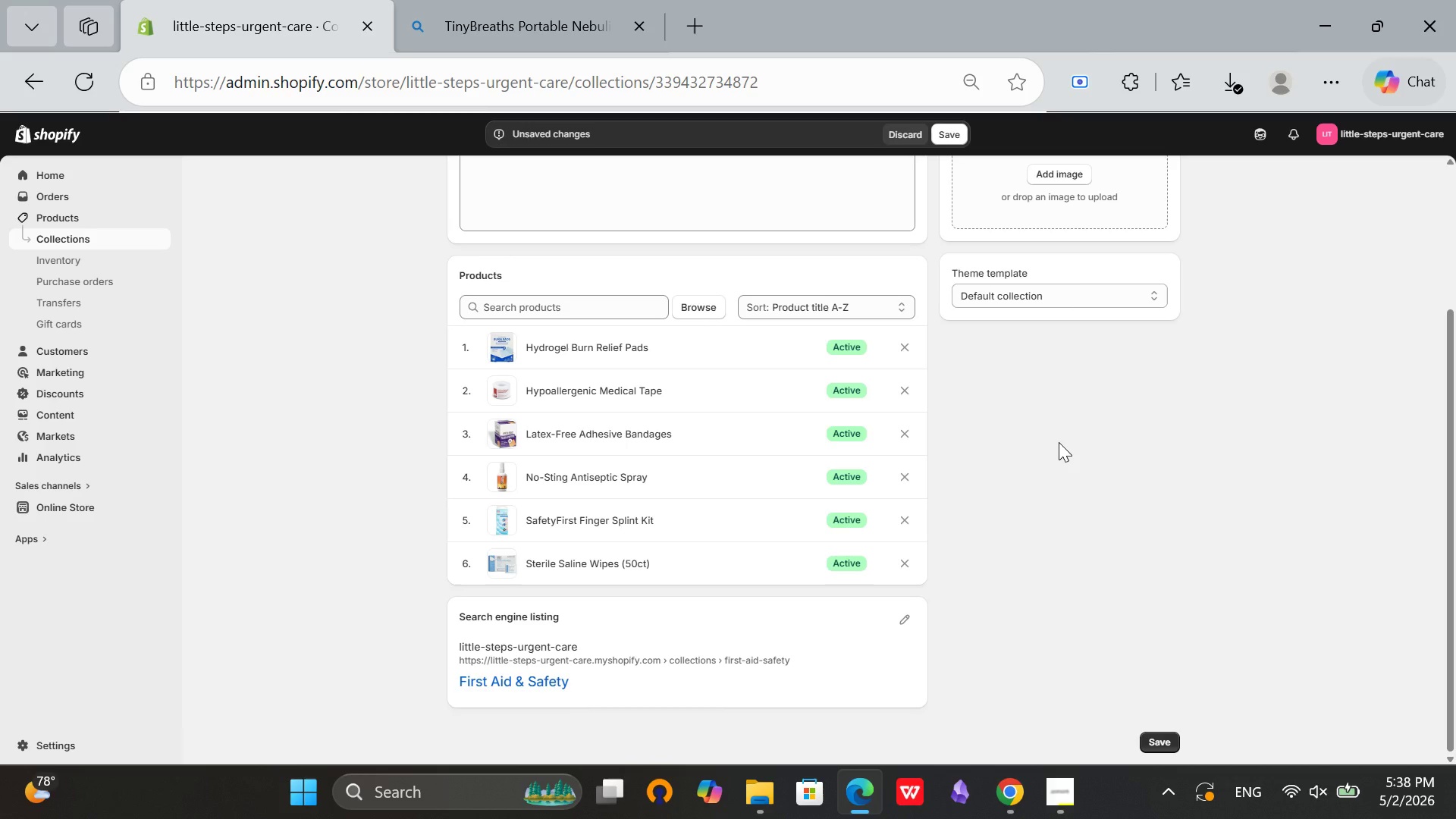 
scroll: coordinate [751, 420], scroll_direction: up, amount: 7.0
 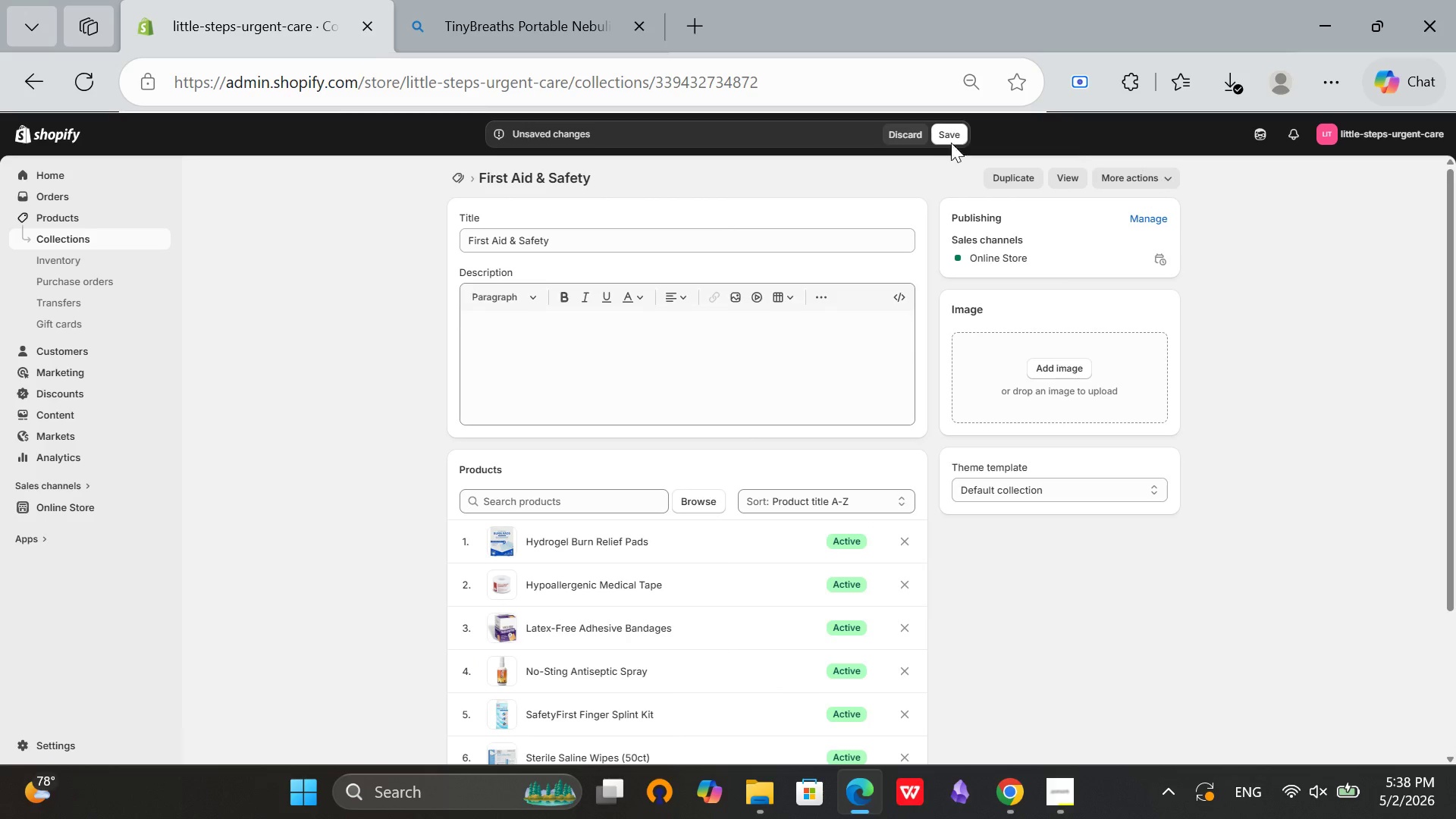 
left_click([956, 130])
 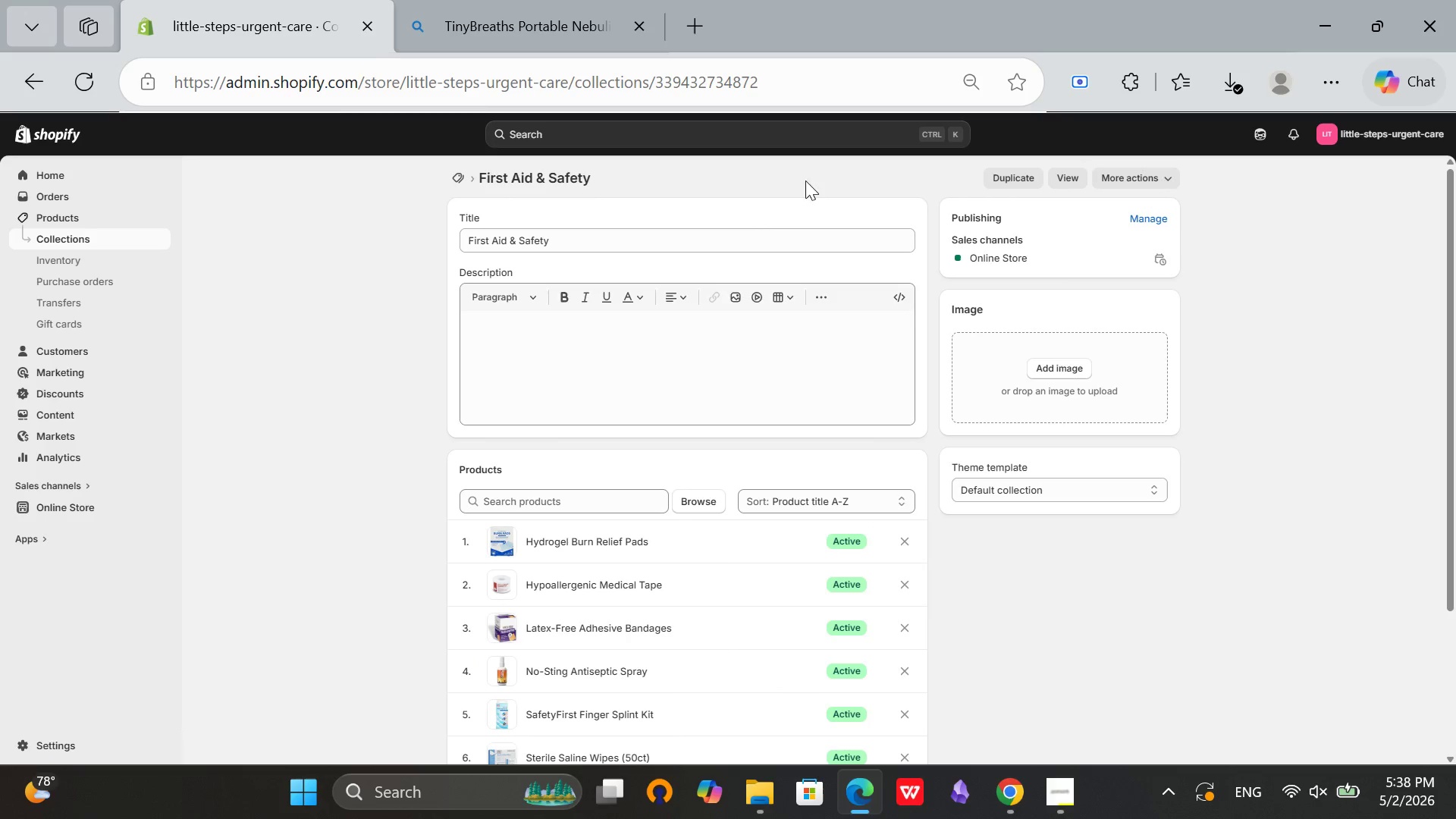 
left_click([462, 174])
 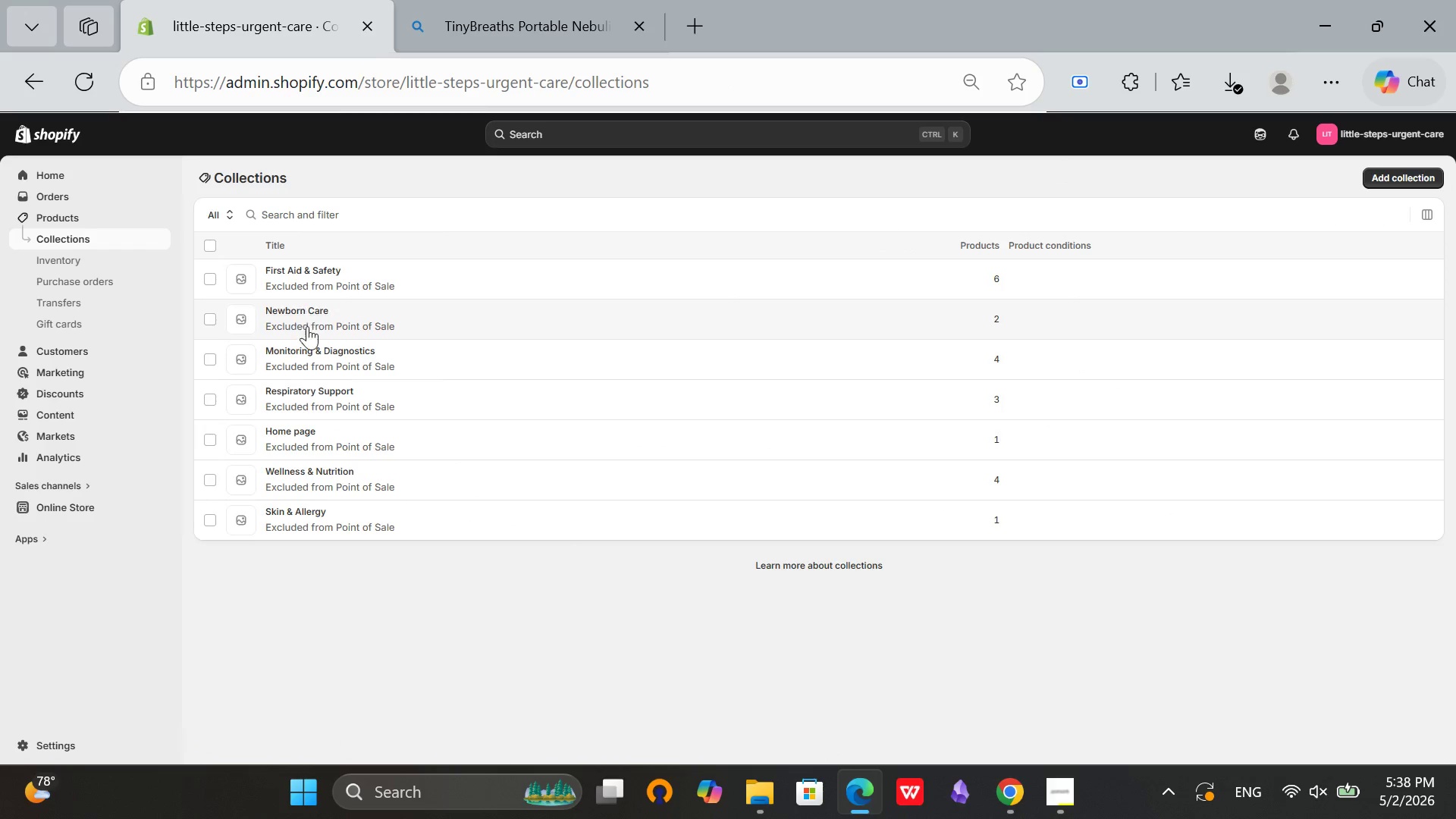 
left_click([330, 472])
 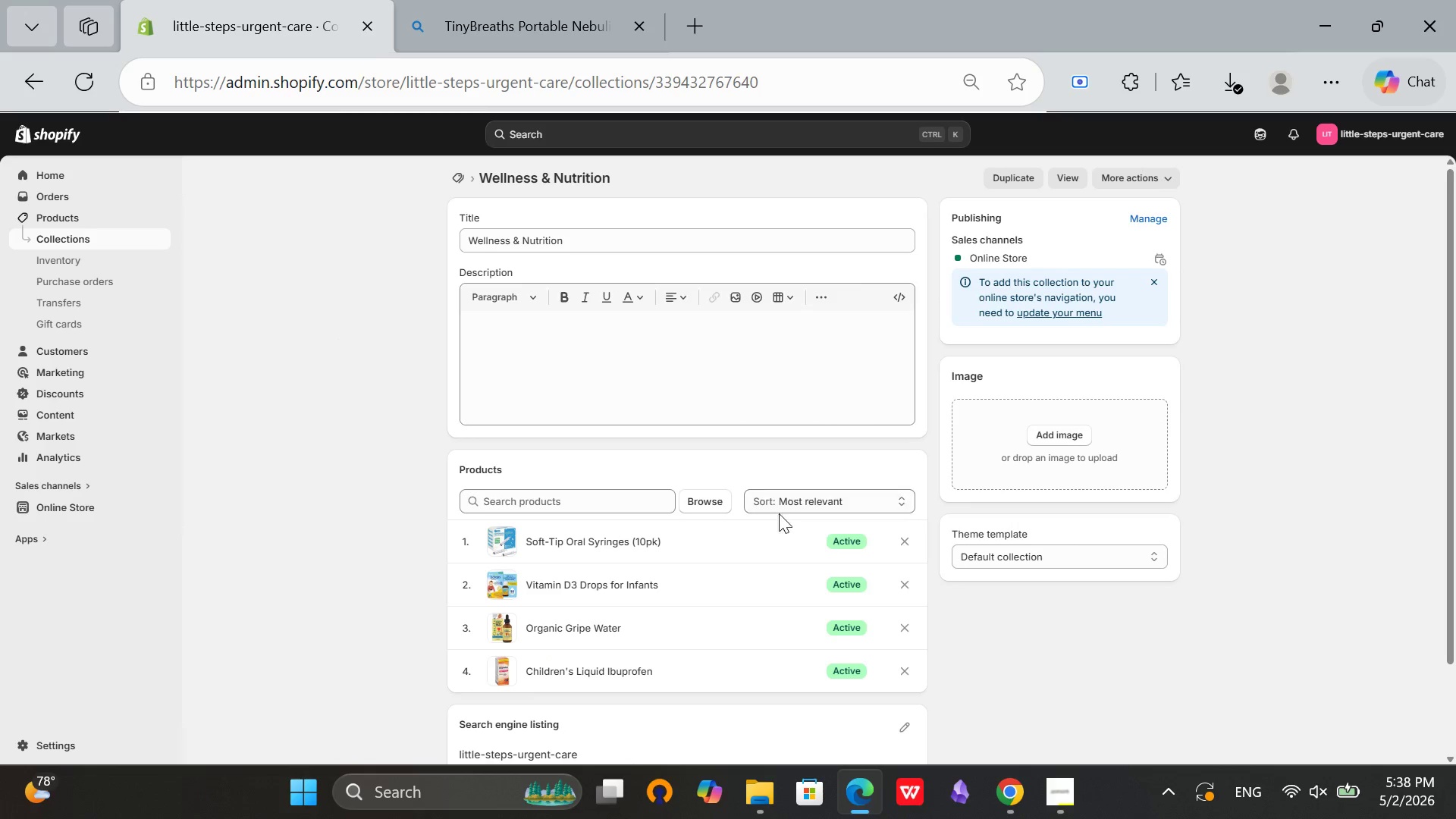 
wait(7.81)
 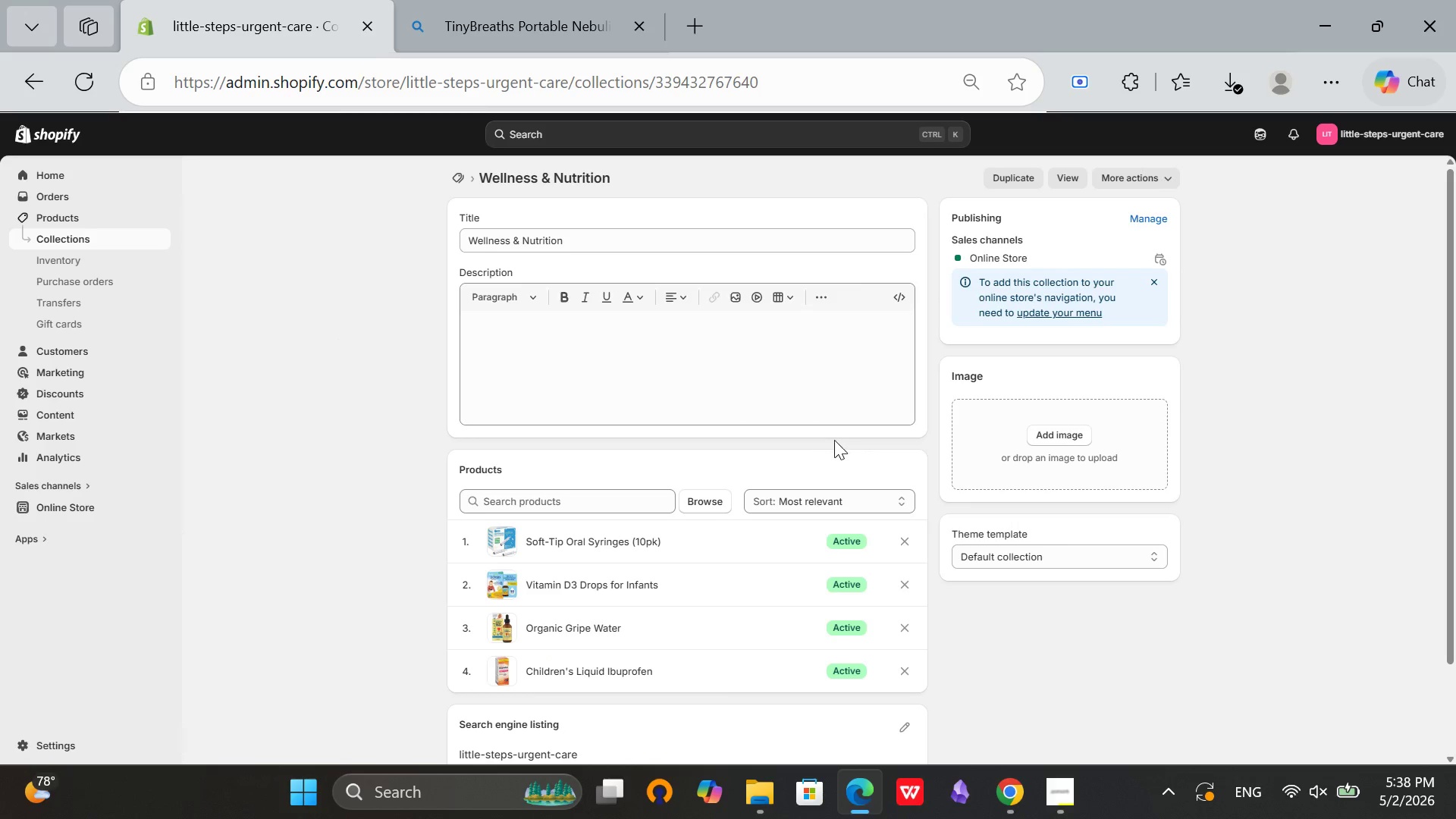 
scroll: coordinate [704, 504], scroll_direction: up, amount: 4.0
 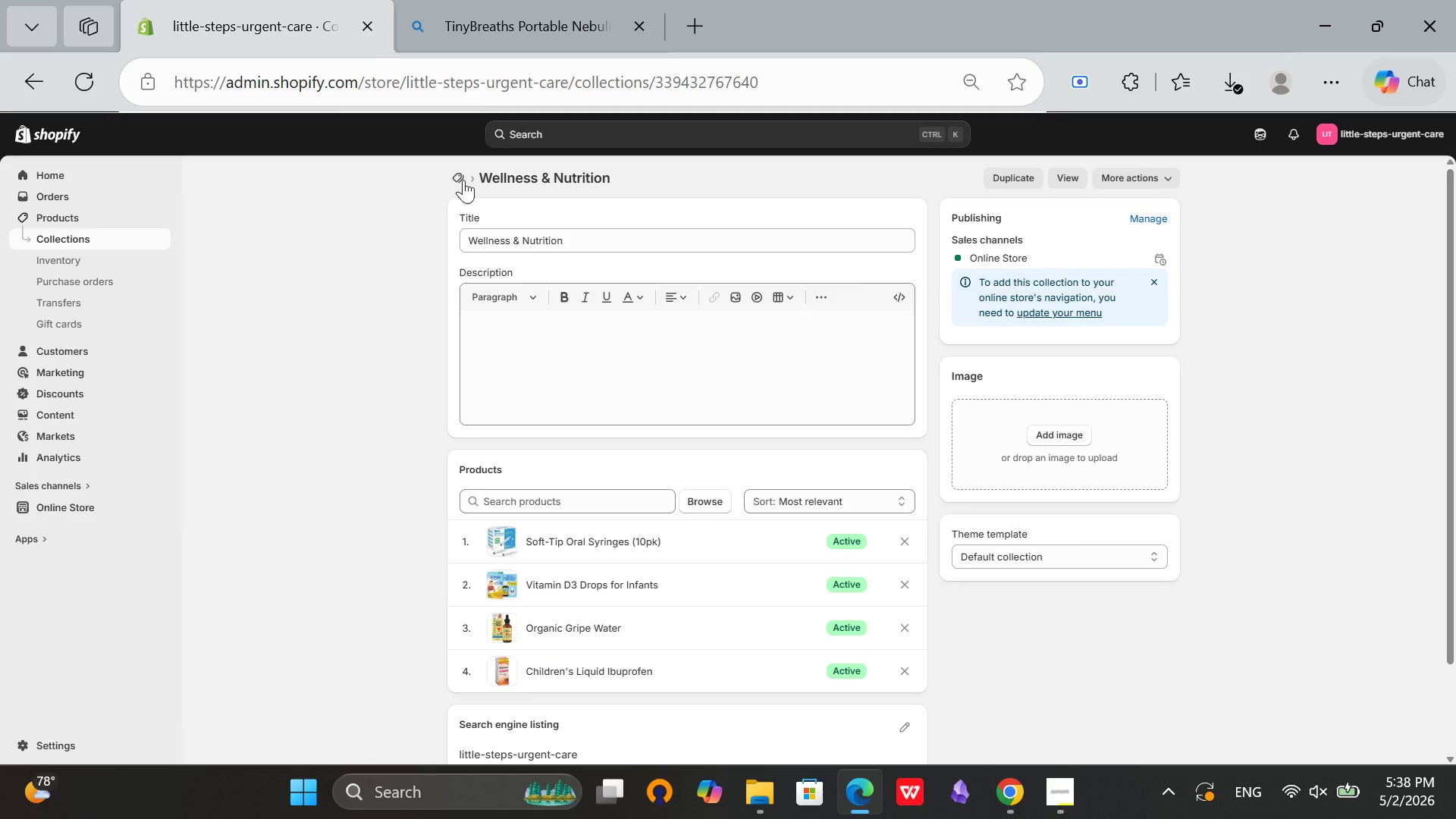 
left_click([463, 175])
 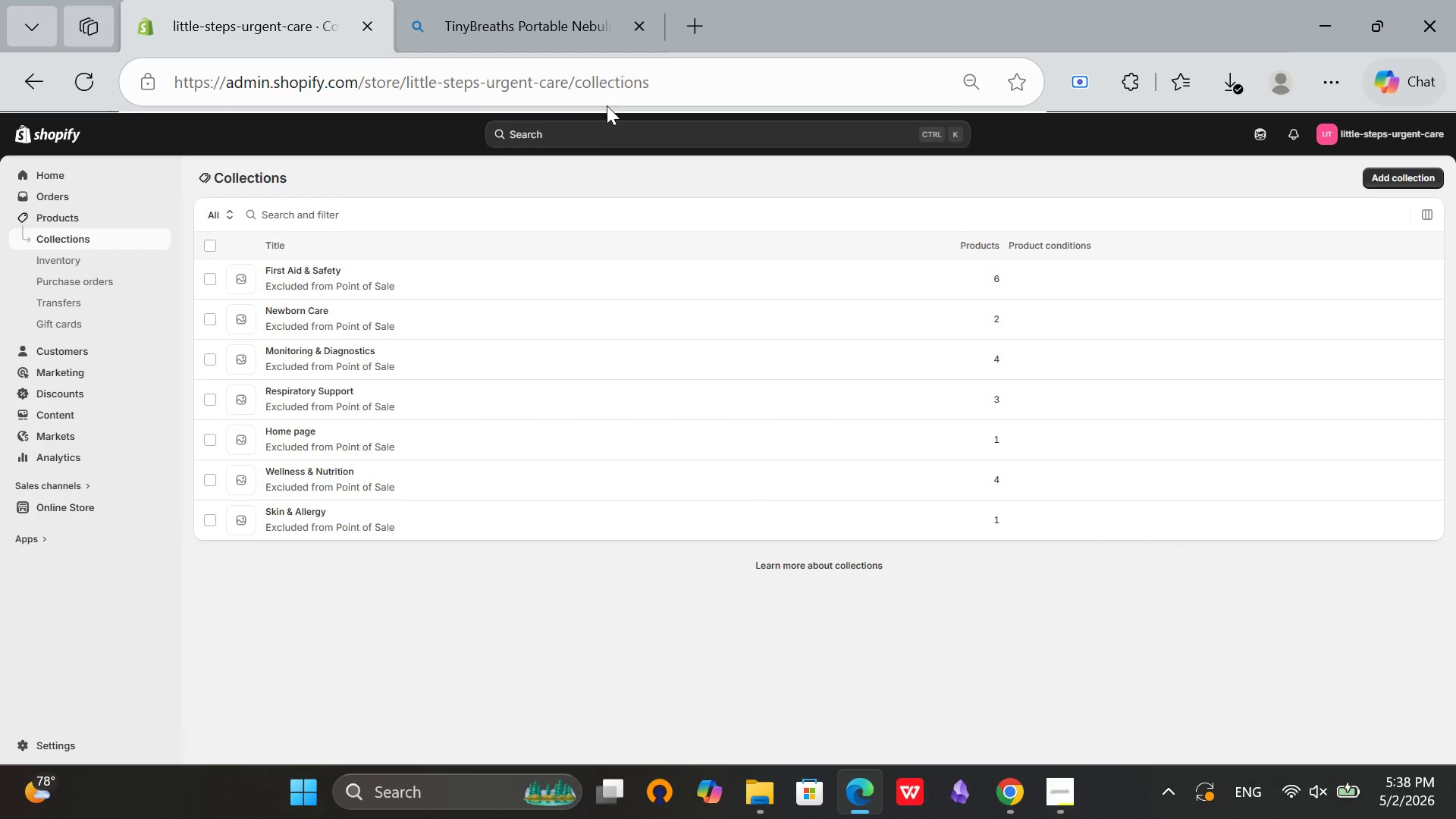 
left_click([585, 135])
 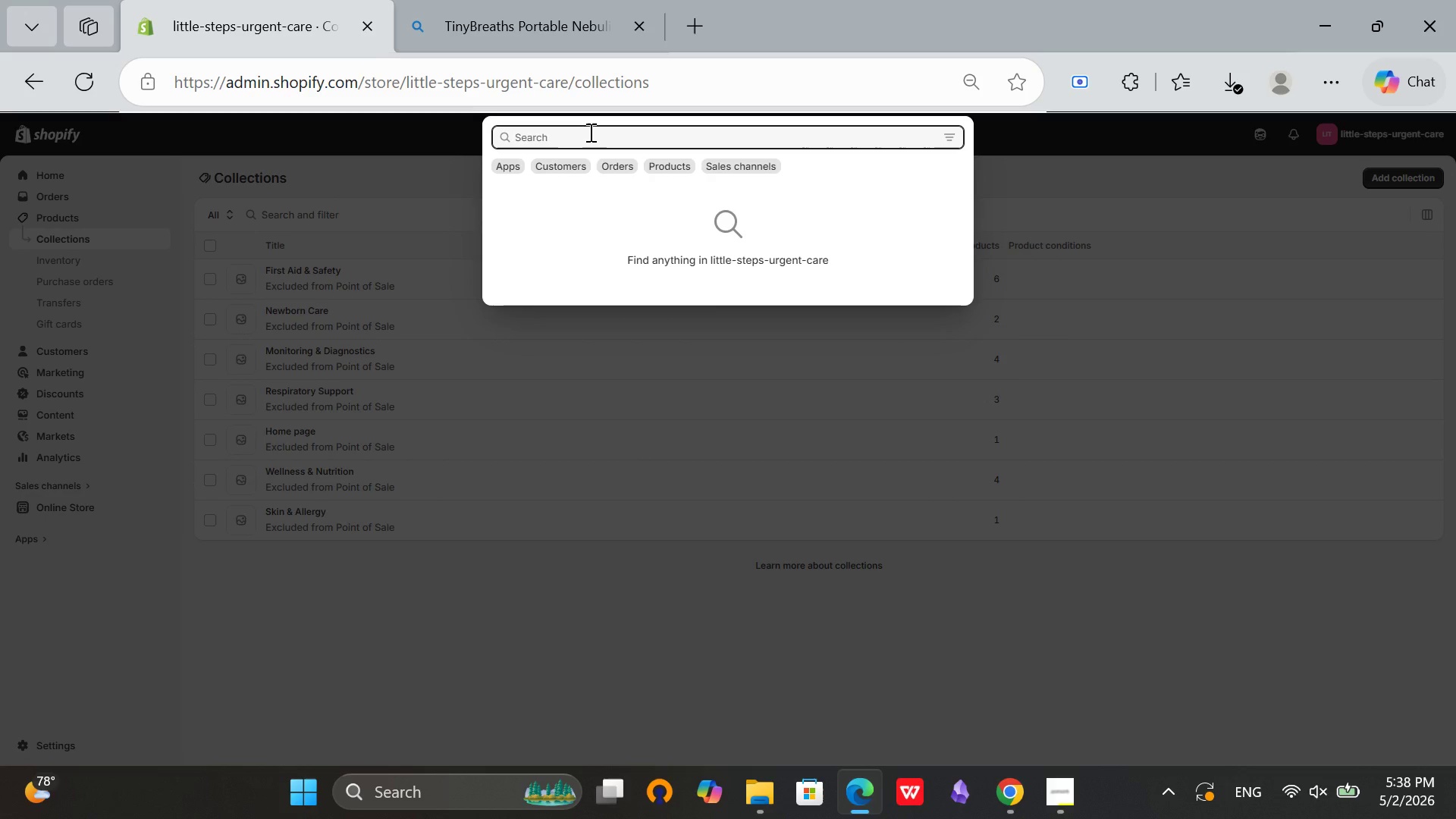 
type(navigation)
 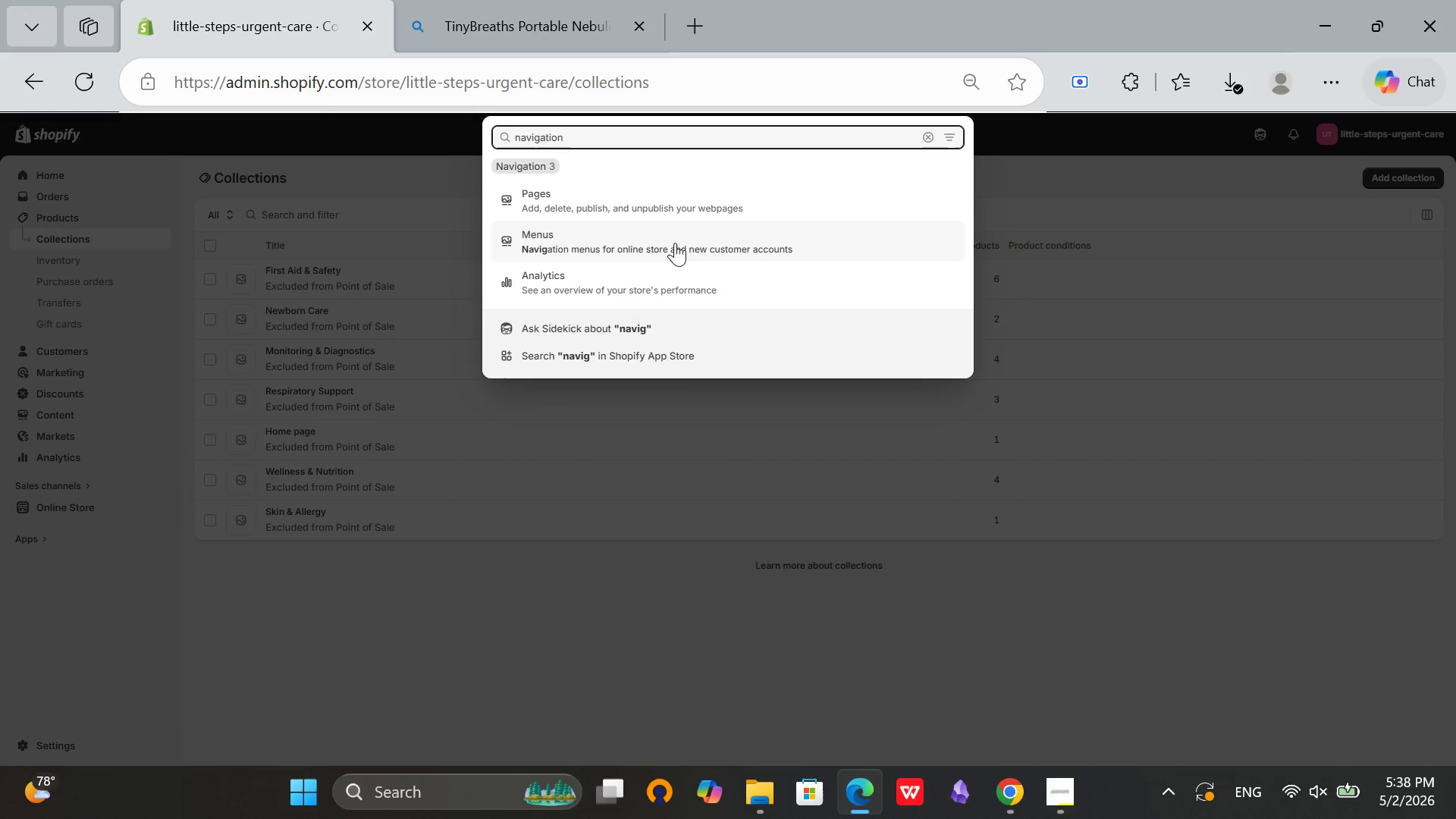 
left_click([675, 243])
 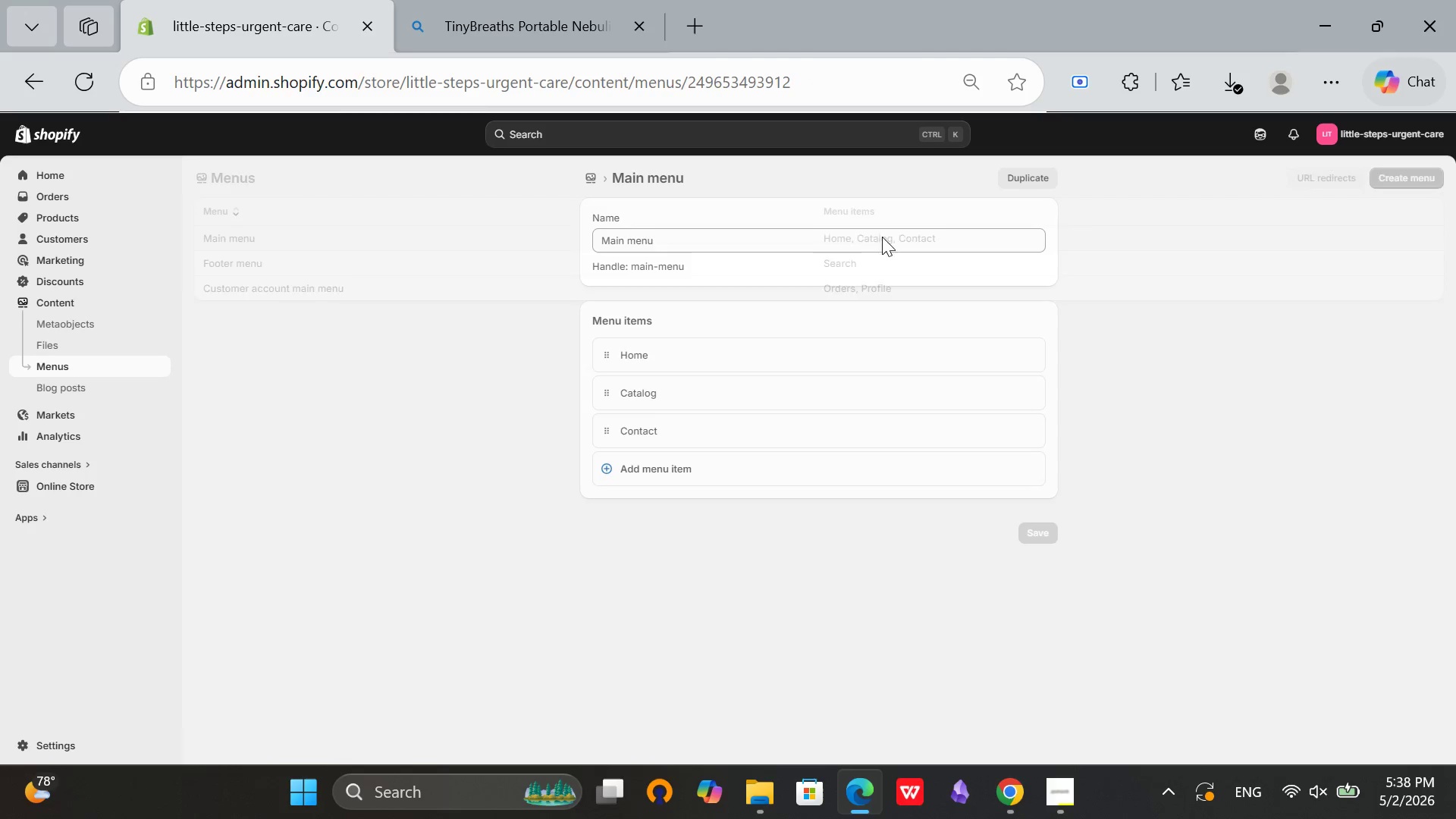 
wait(6.84)
 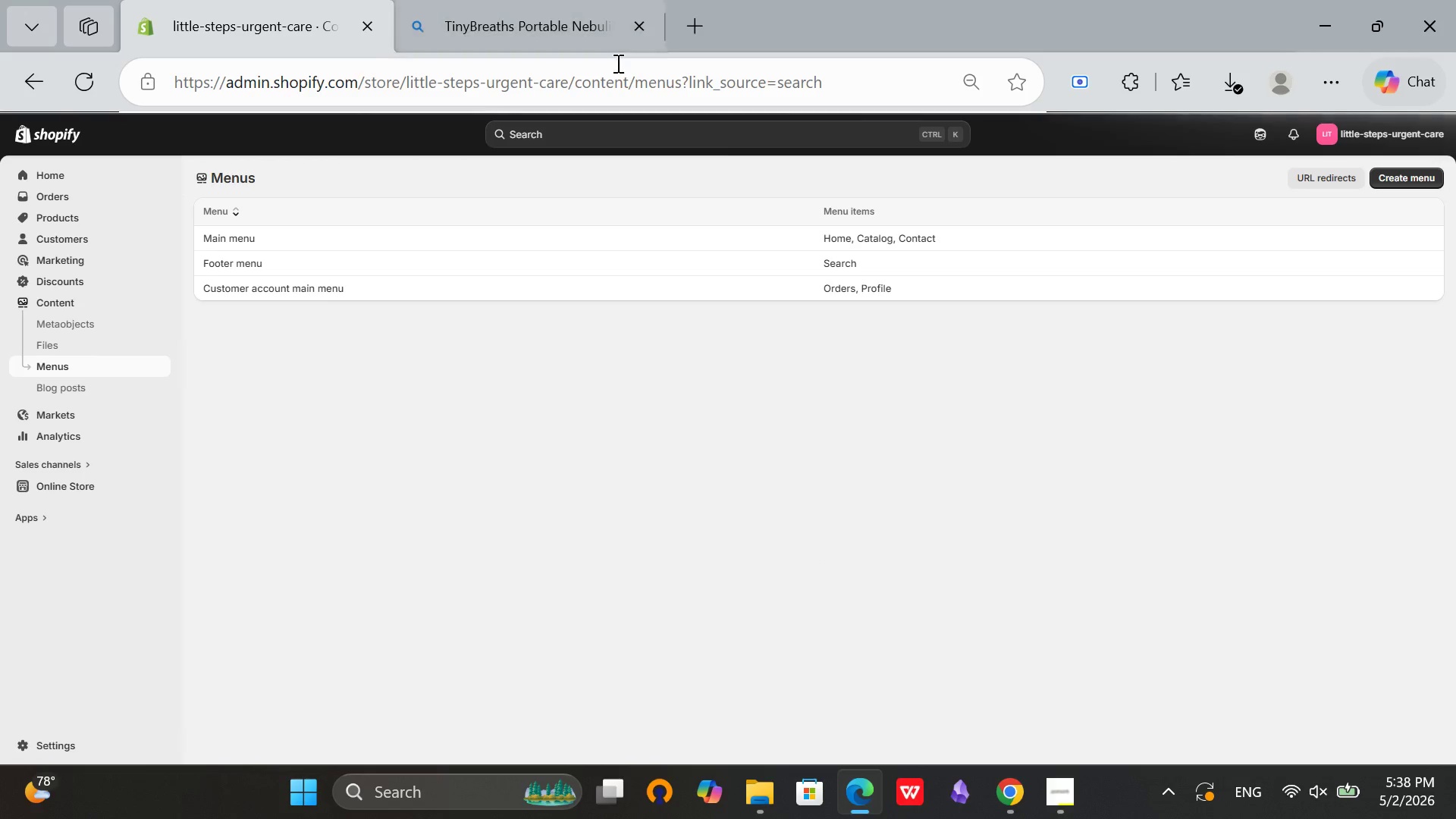 
left_click([1031, 391])
 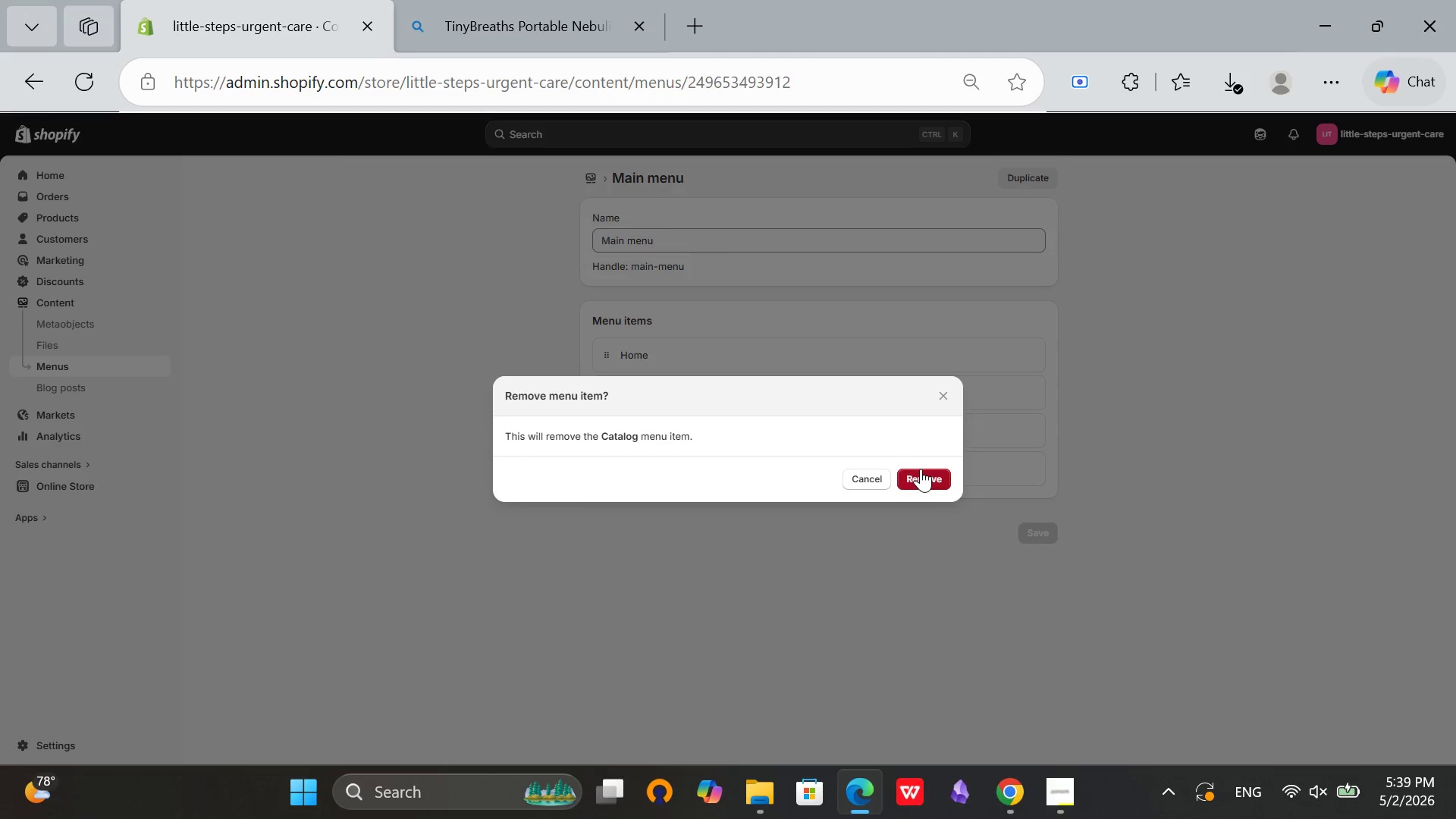 
left_click([921, 469])
 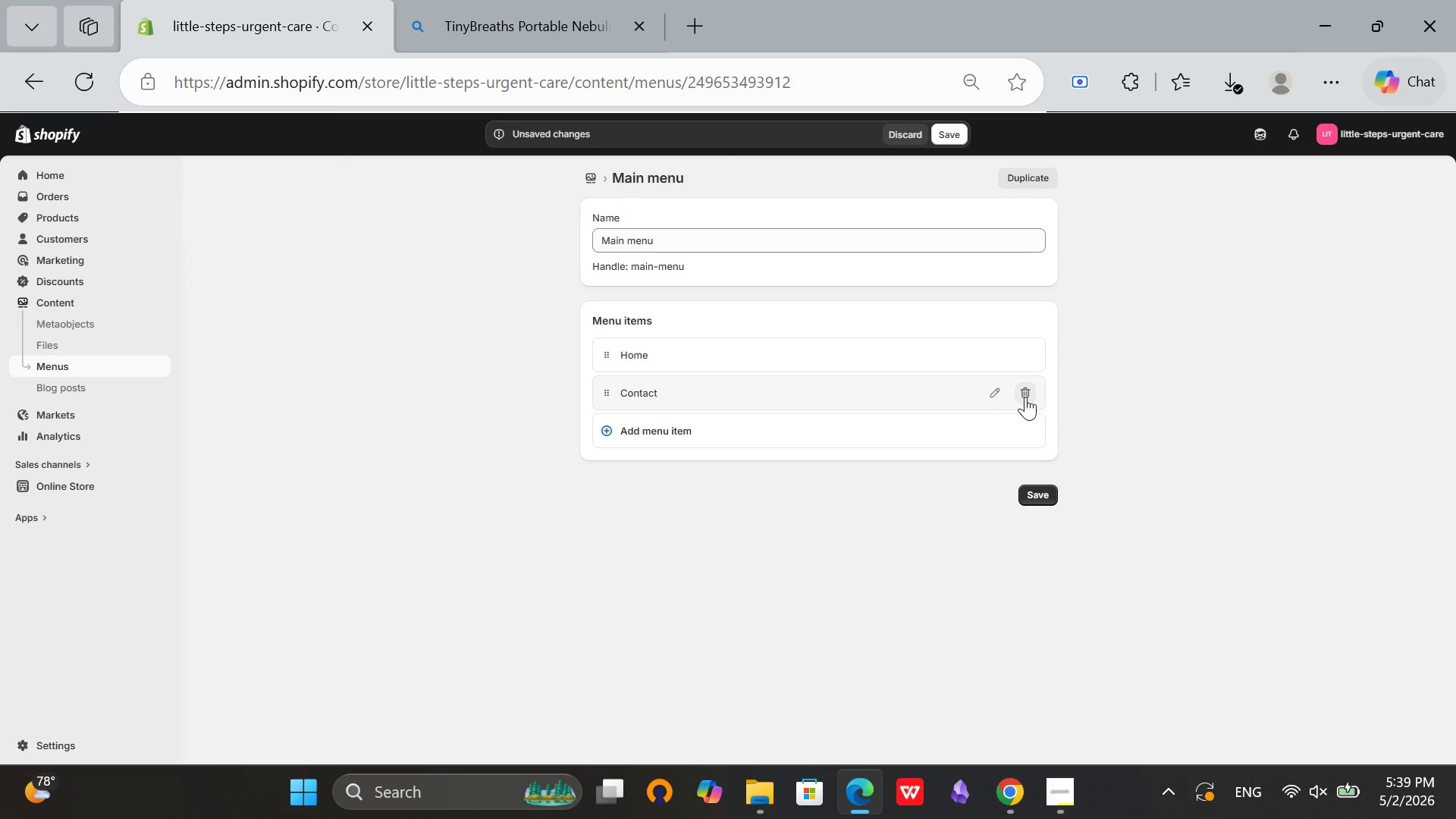 
left_click([1026, 397])
 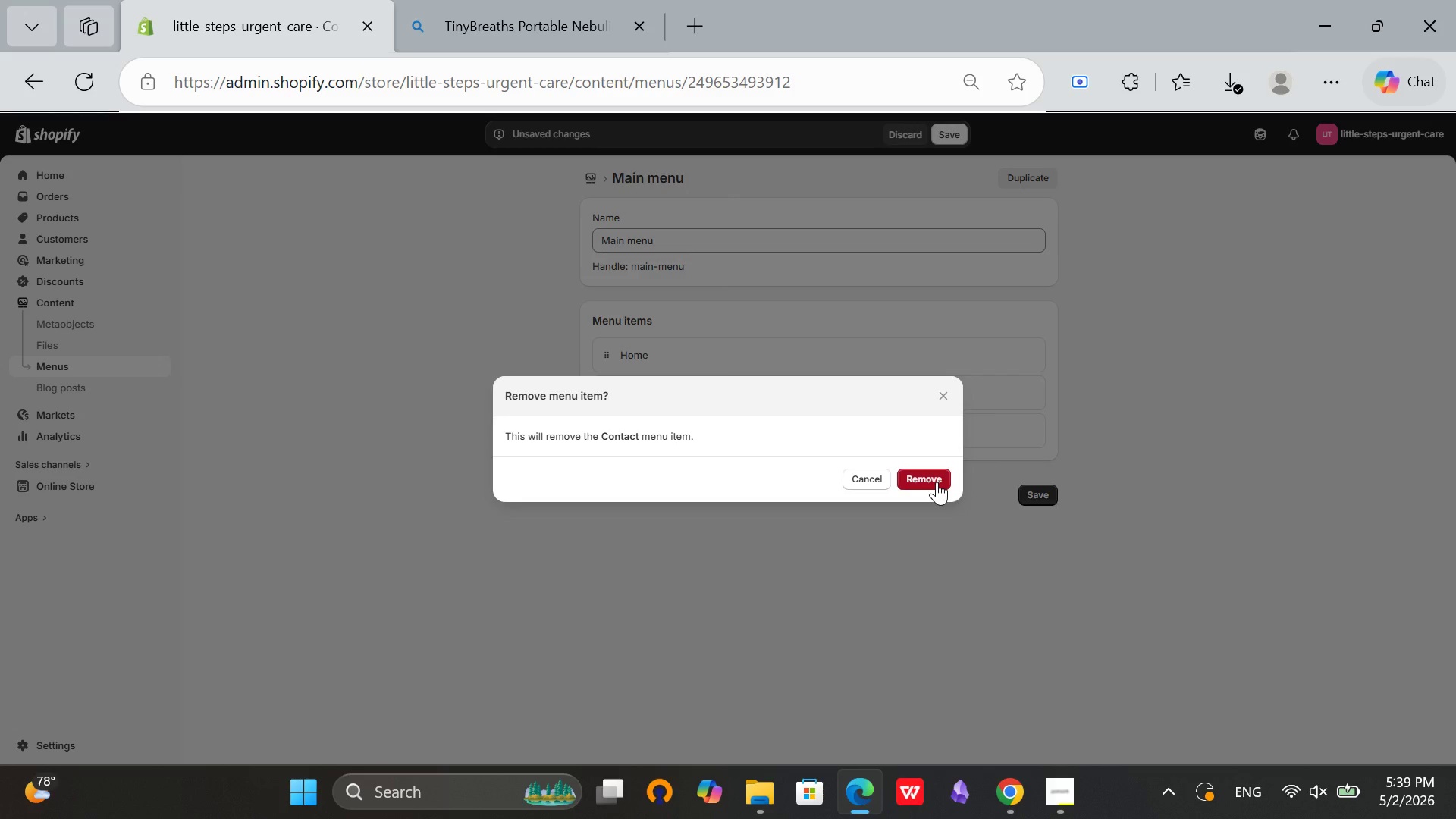 
left_click([936, 482])
 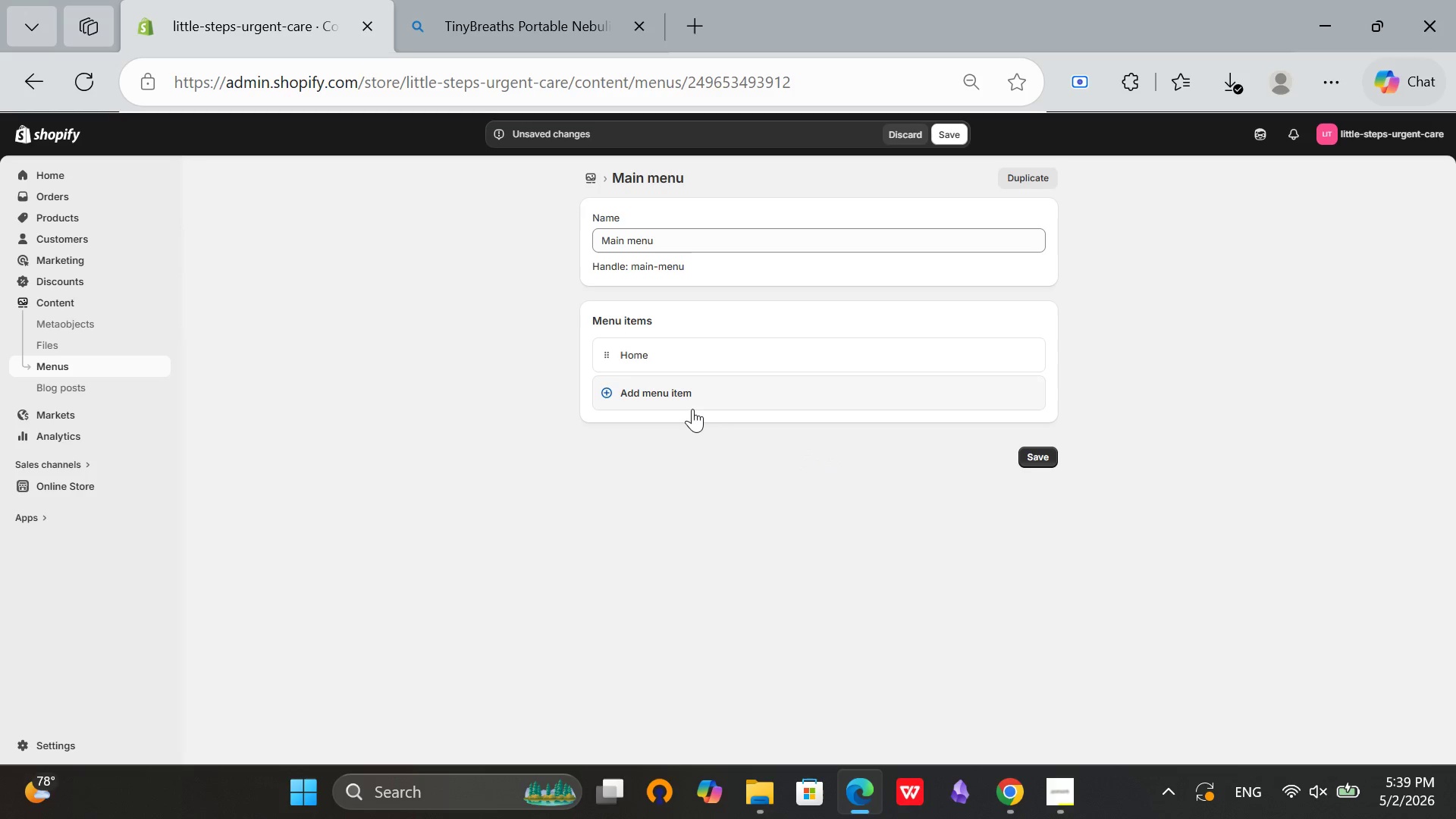 
left_click([691, 400])
 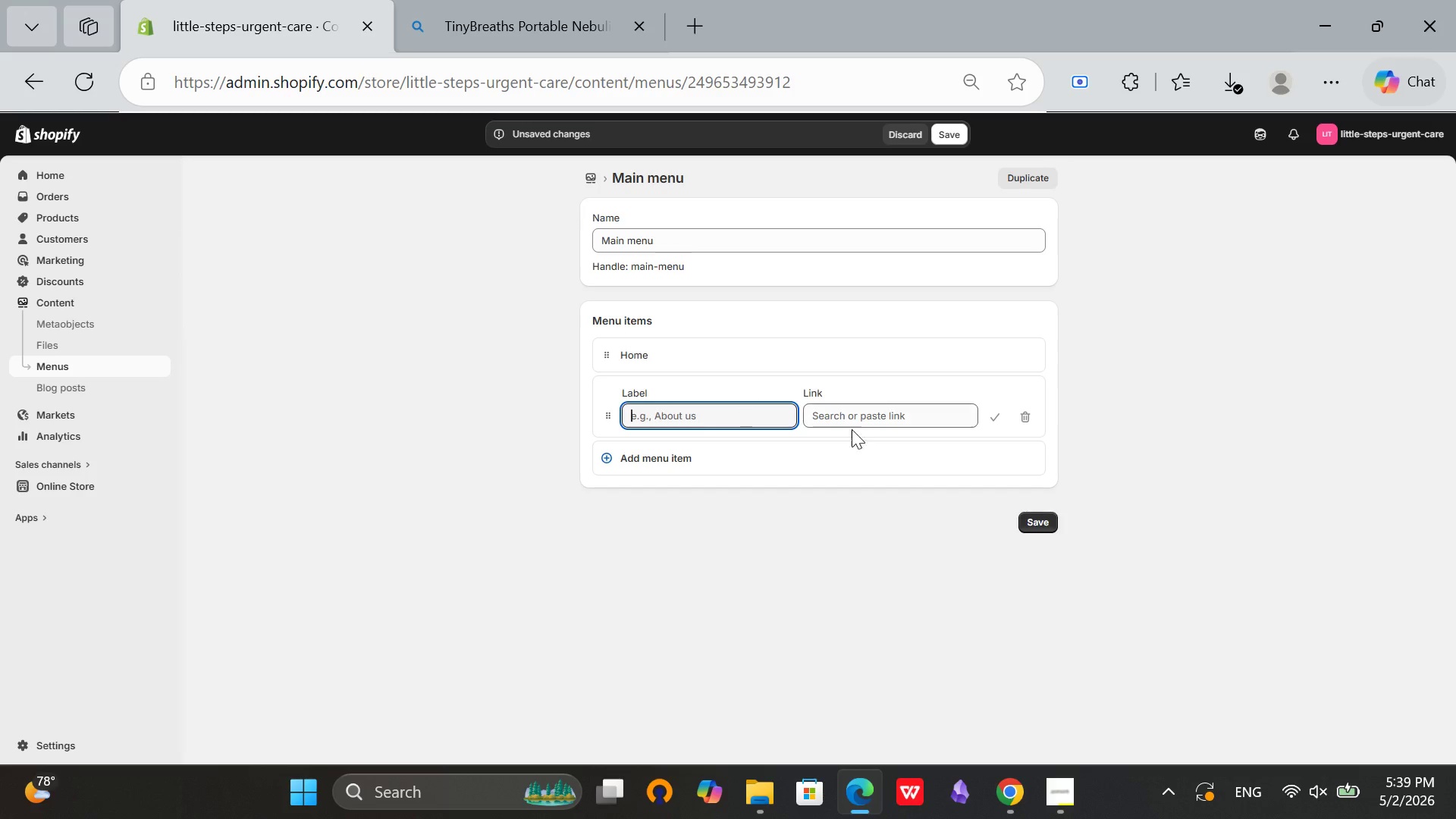 
left_click([875, 419])
 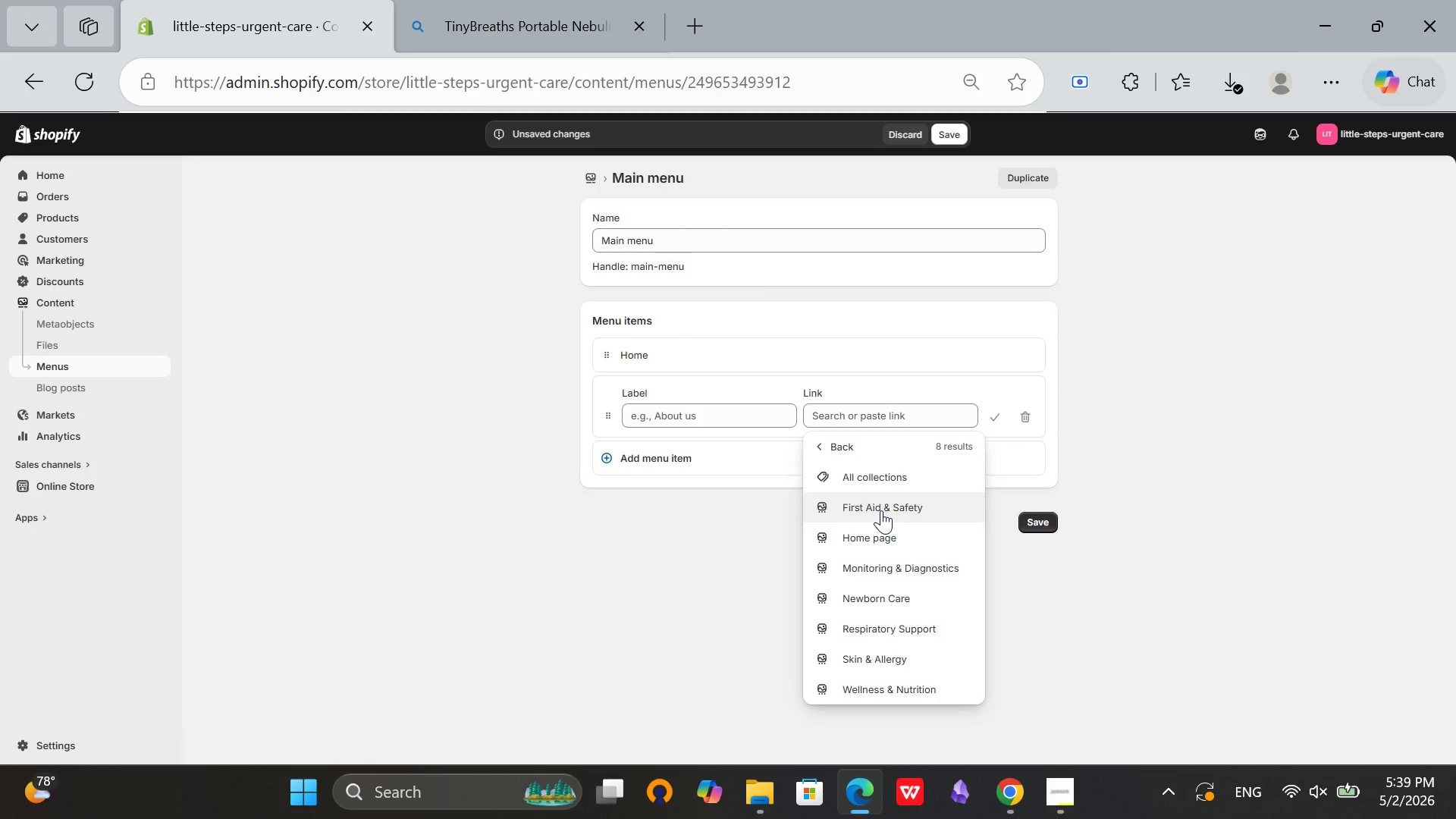 
wait(5.67)
 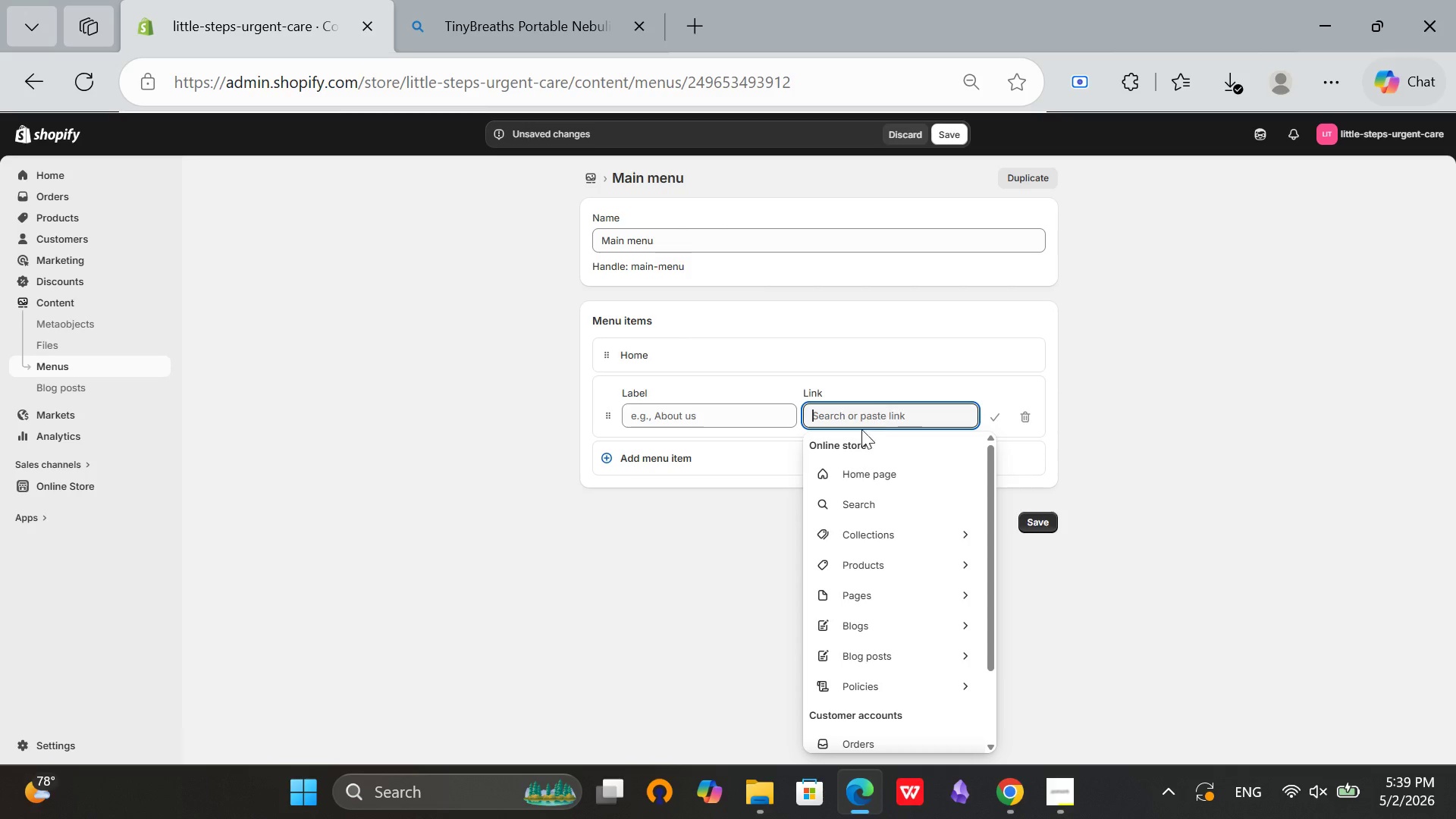 
left_click([883, 515])
 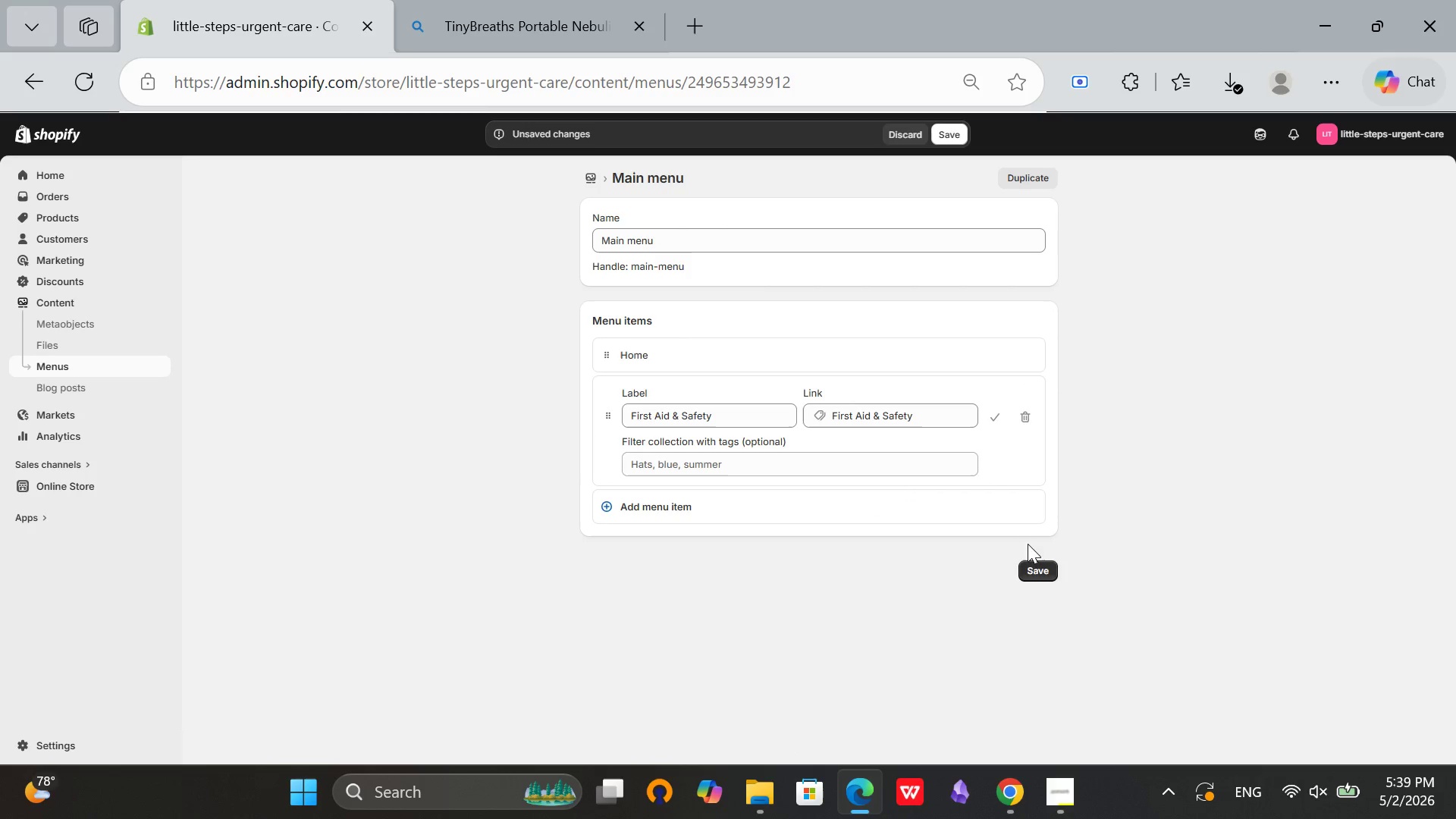 
left_click([1035, 568])
 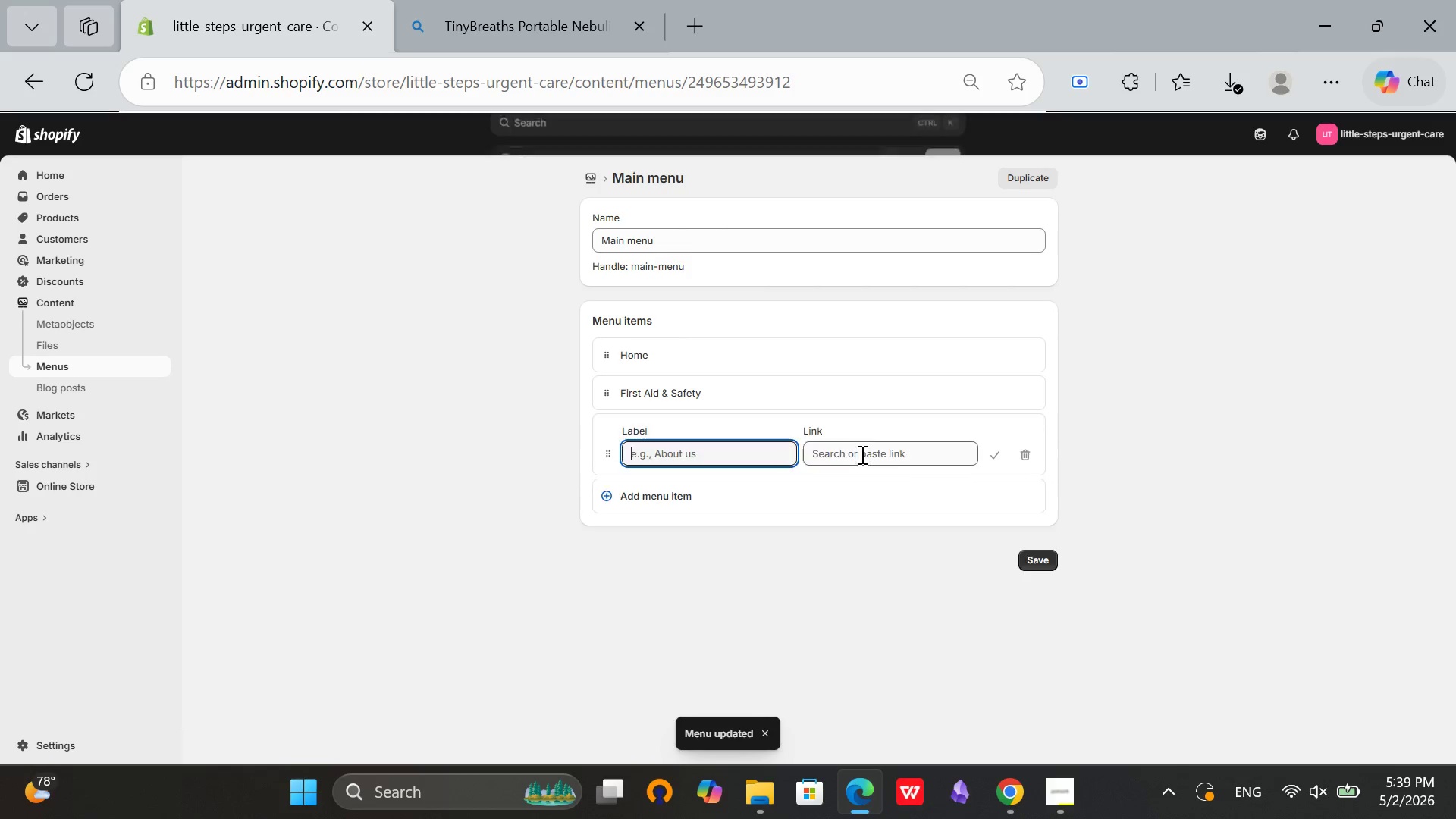 
left_click([901, 450])
 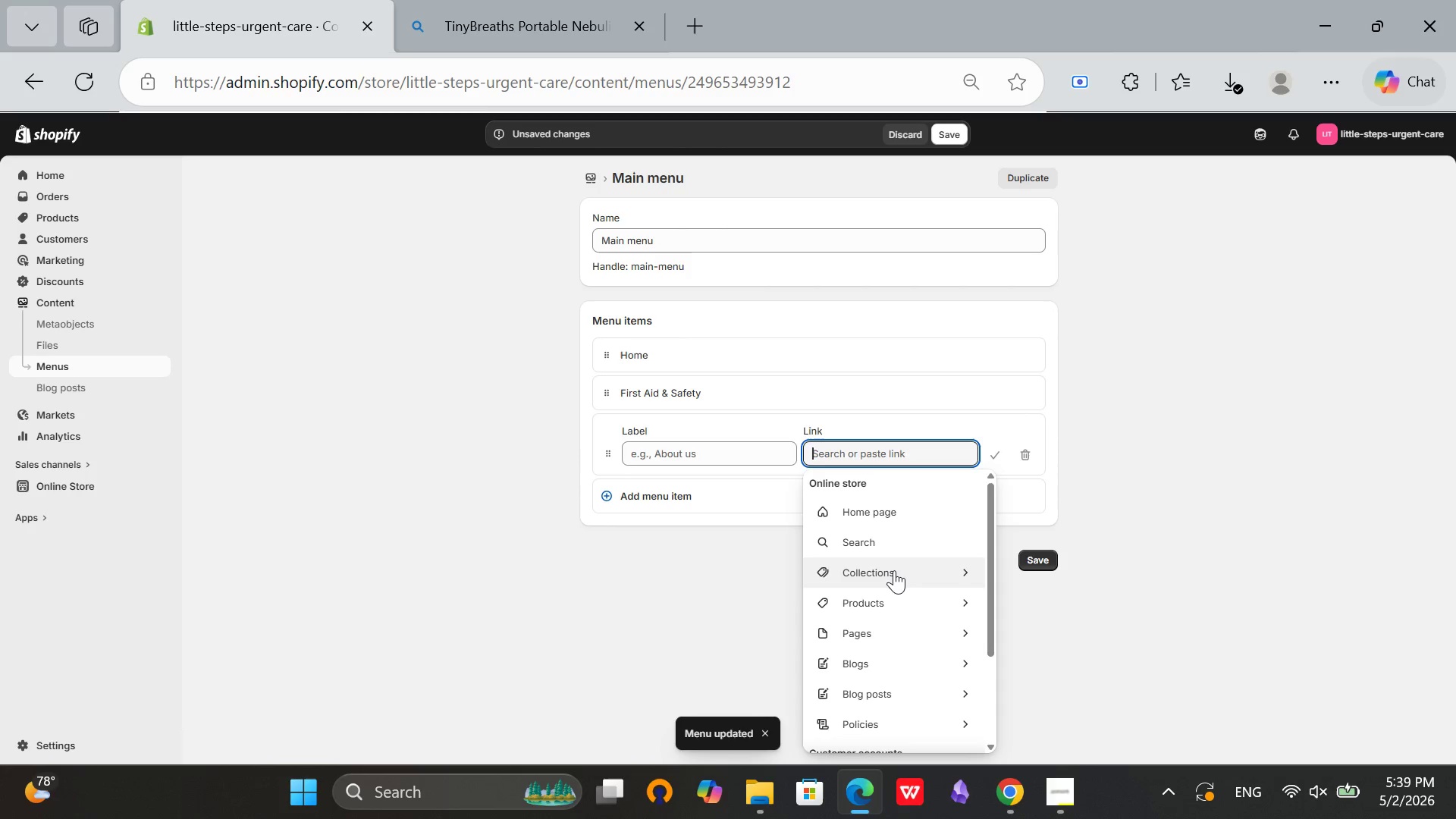 
left_click([894, 570])
 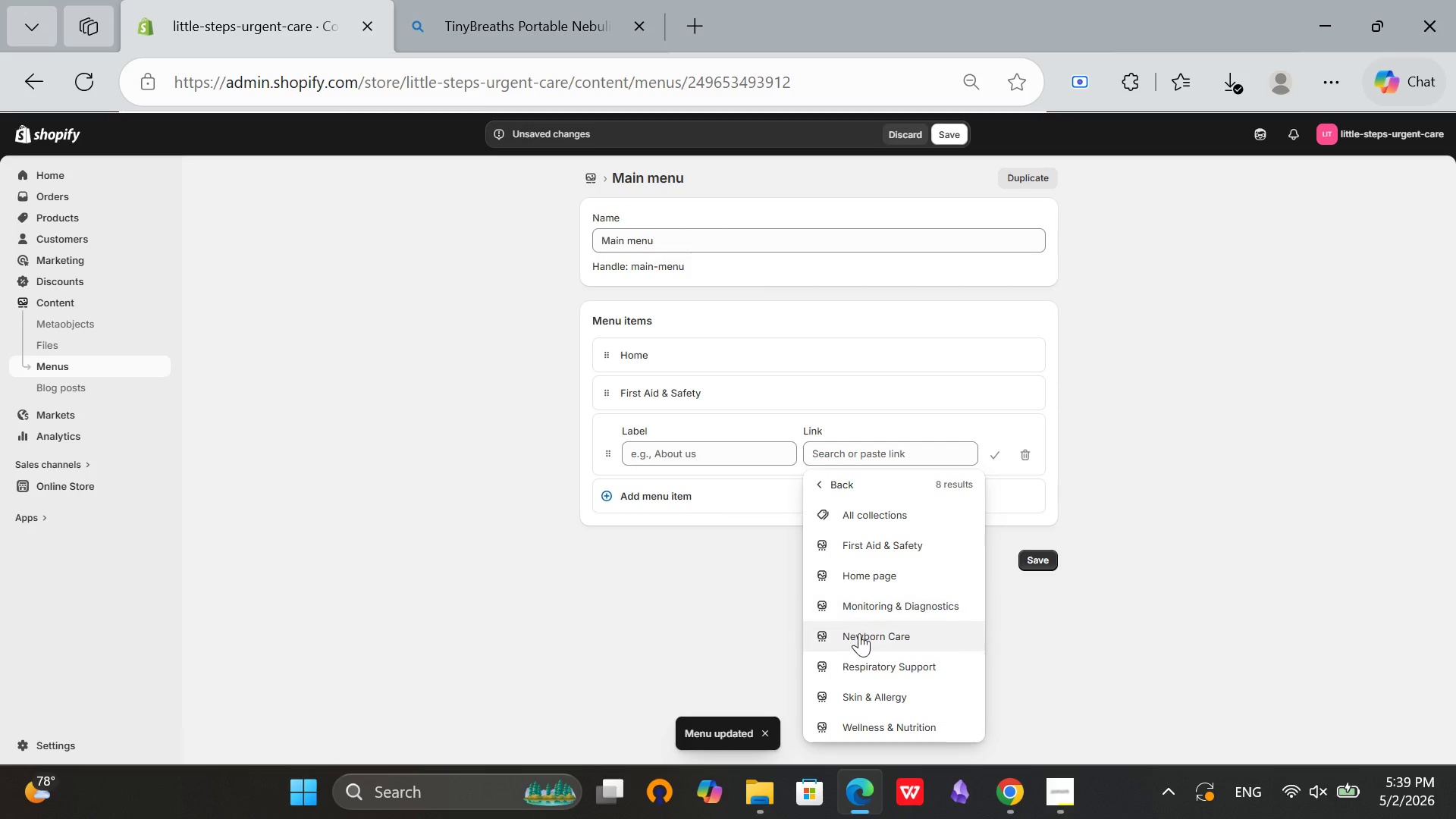 
left_click([866, 609])
 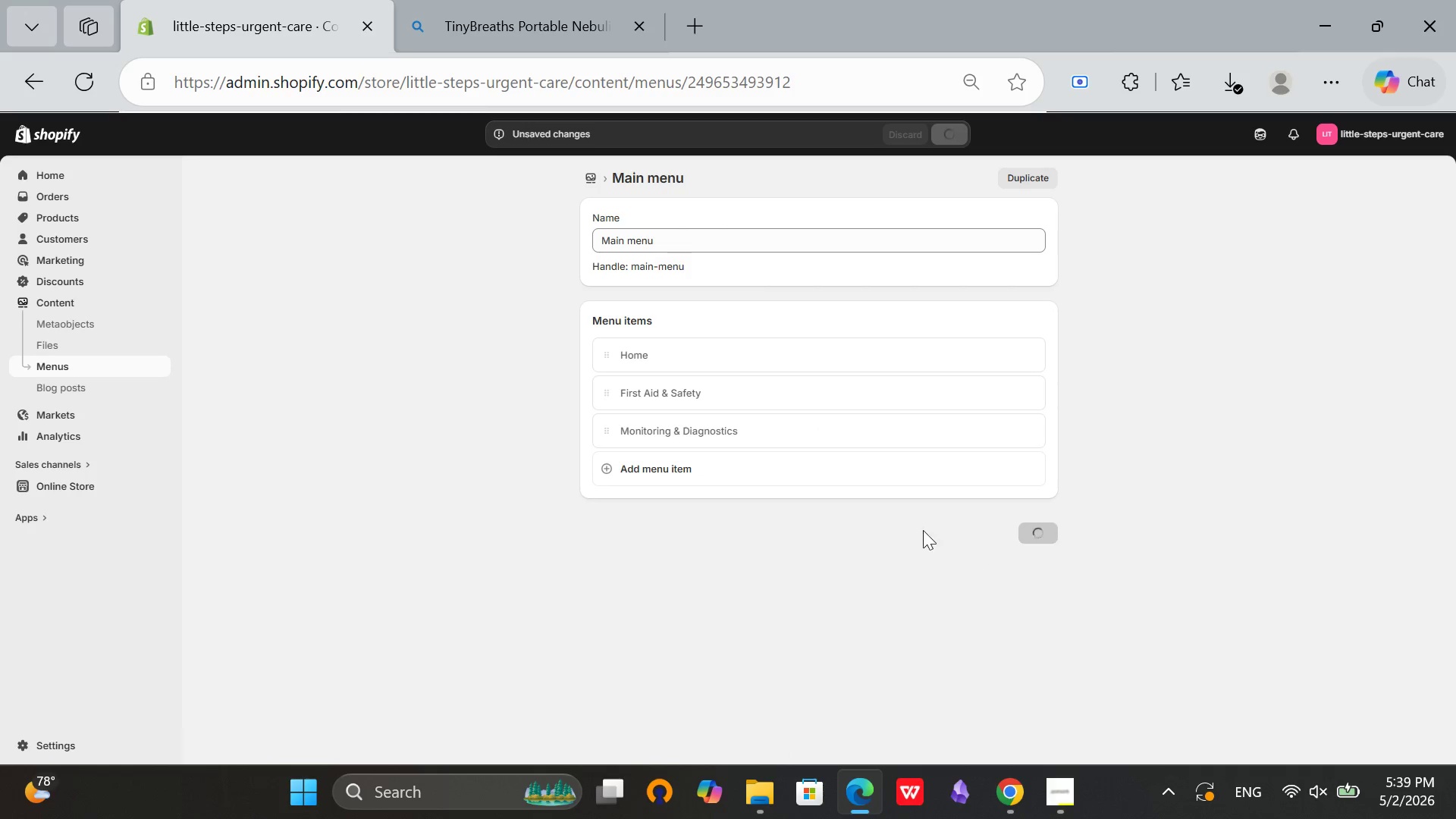 
left_click([857, 474])
 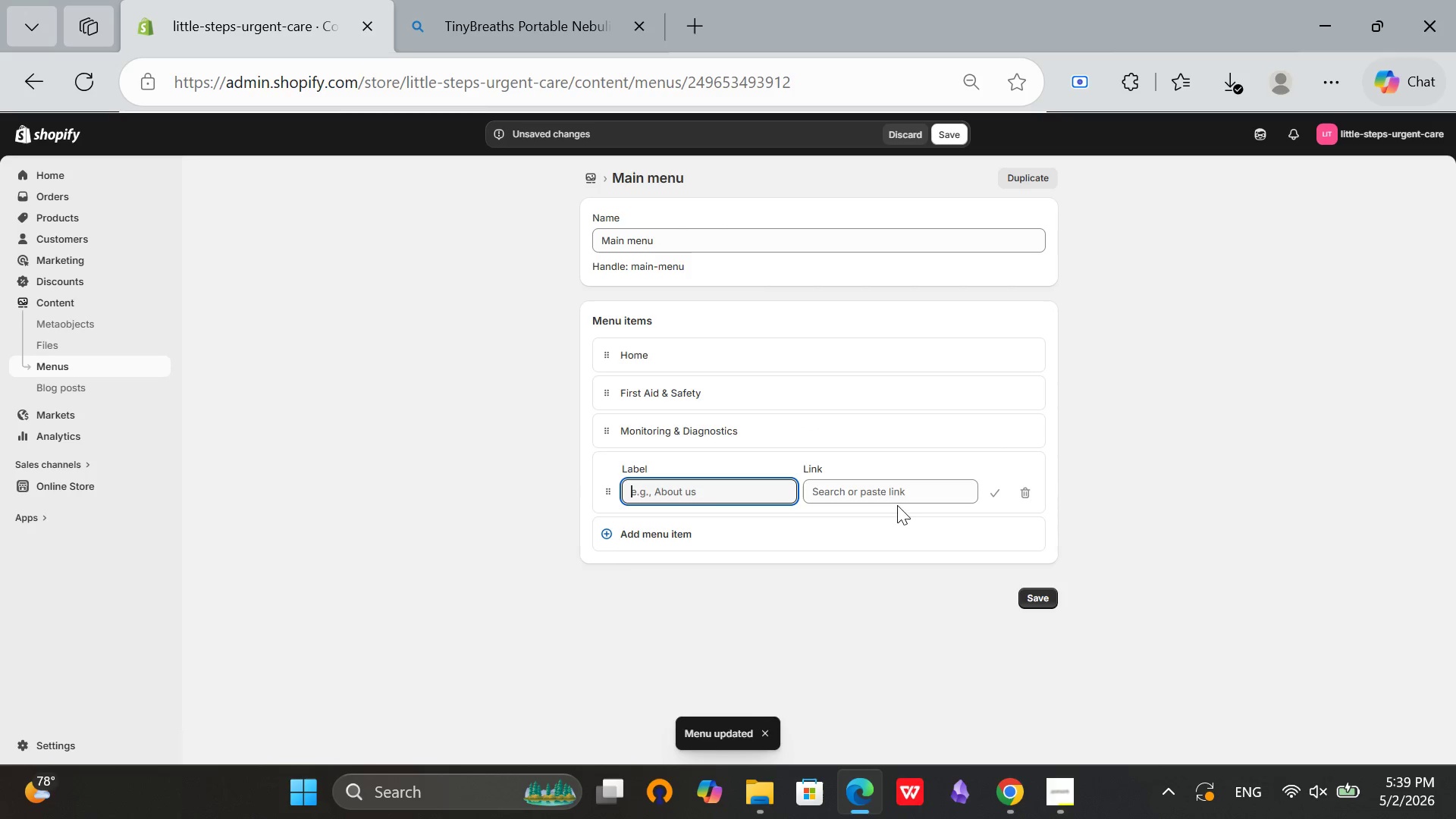 
left_click([898, 497])
 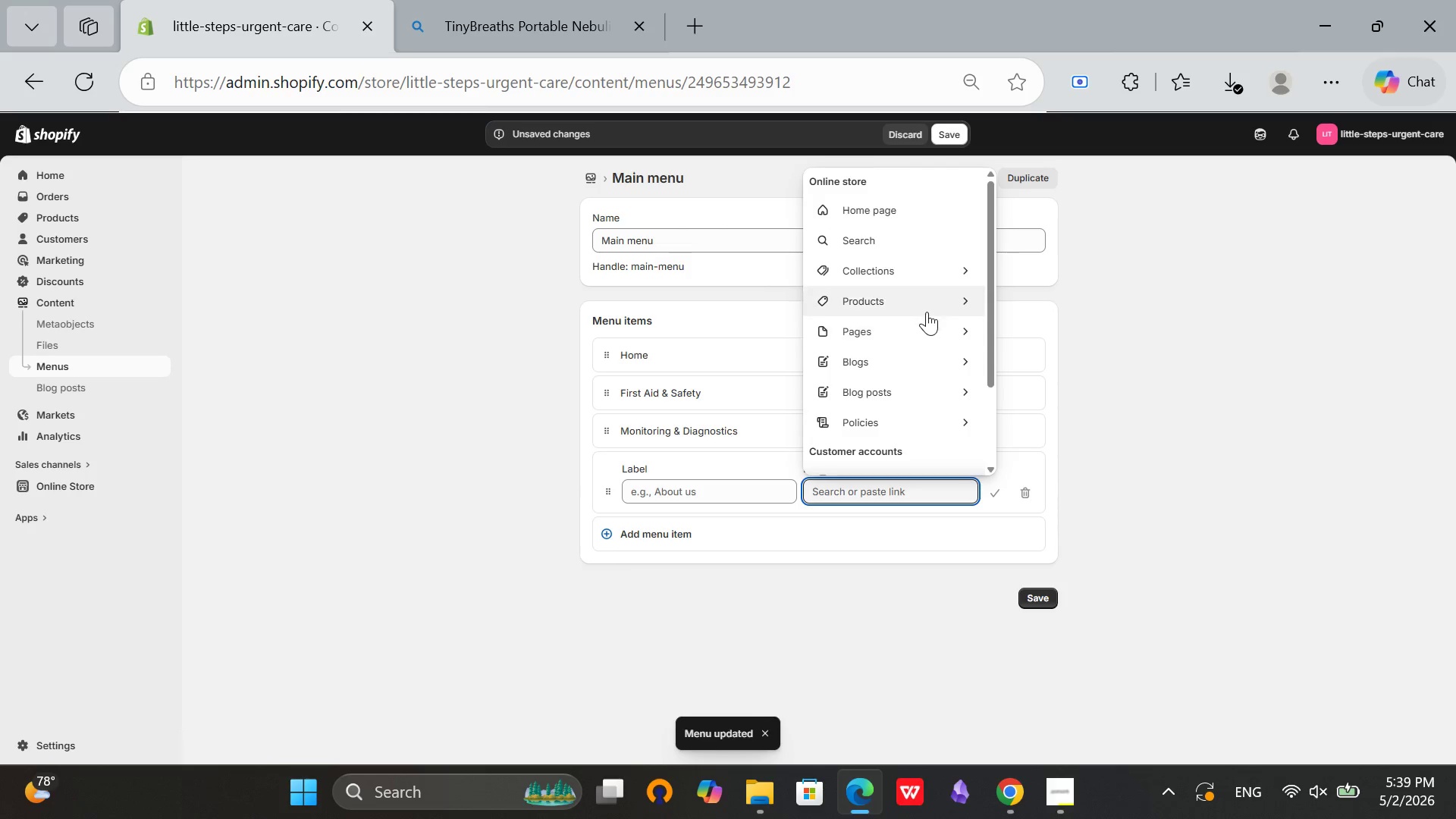 
left_click([934, 282])
 